 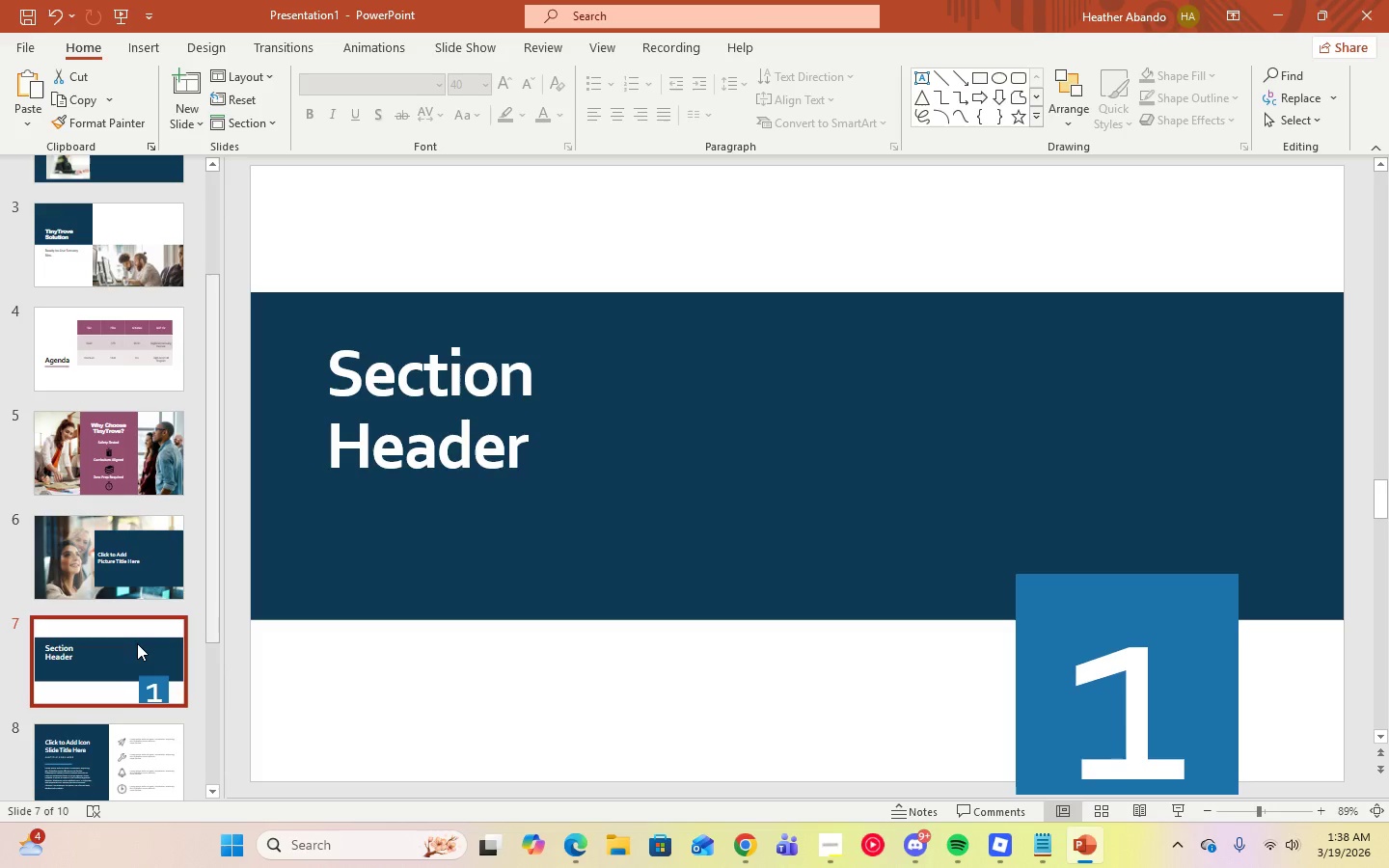 
key(Delete)
 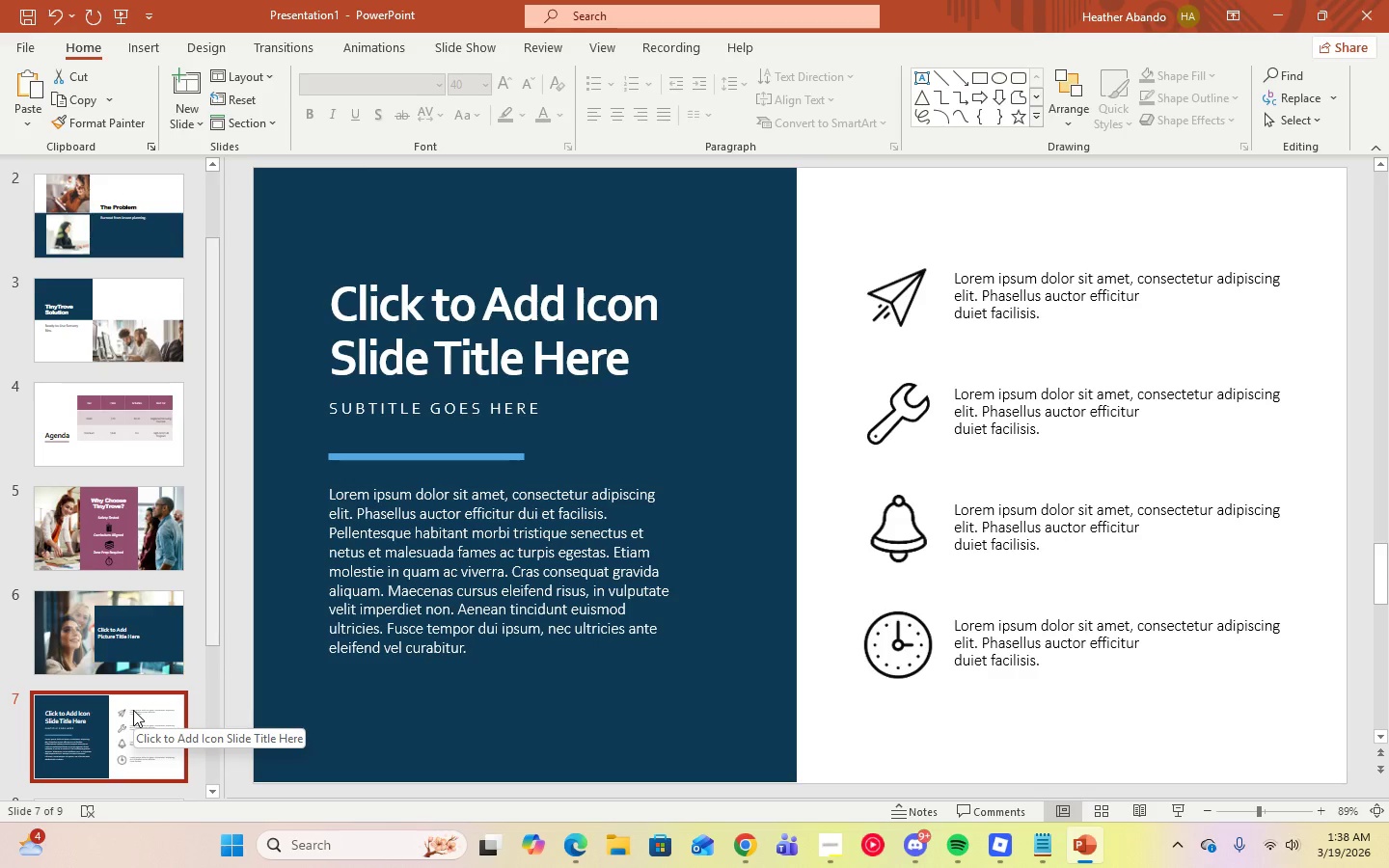 
wait(8.8)
 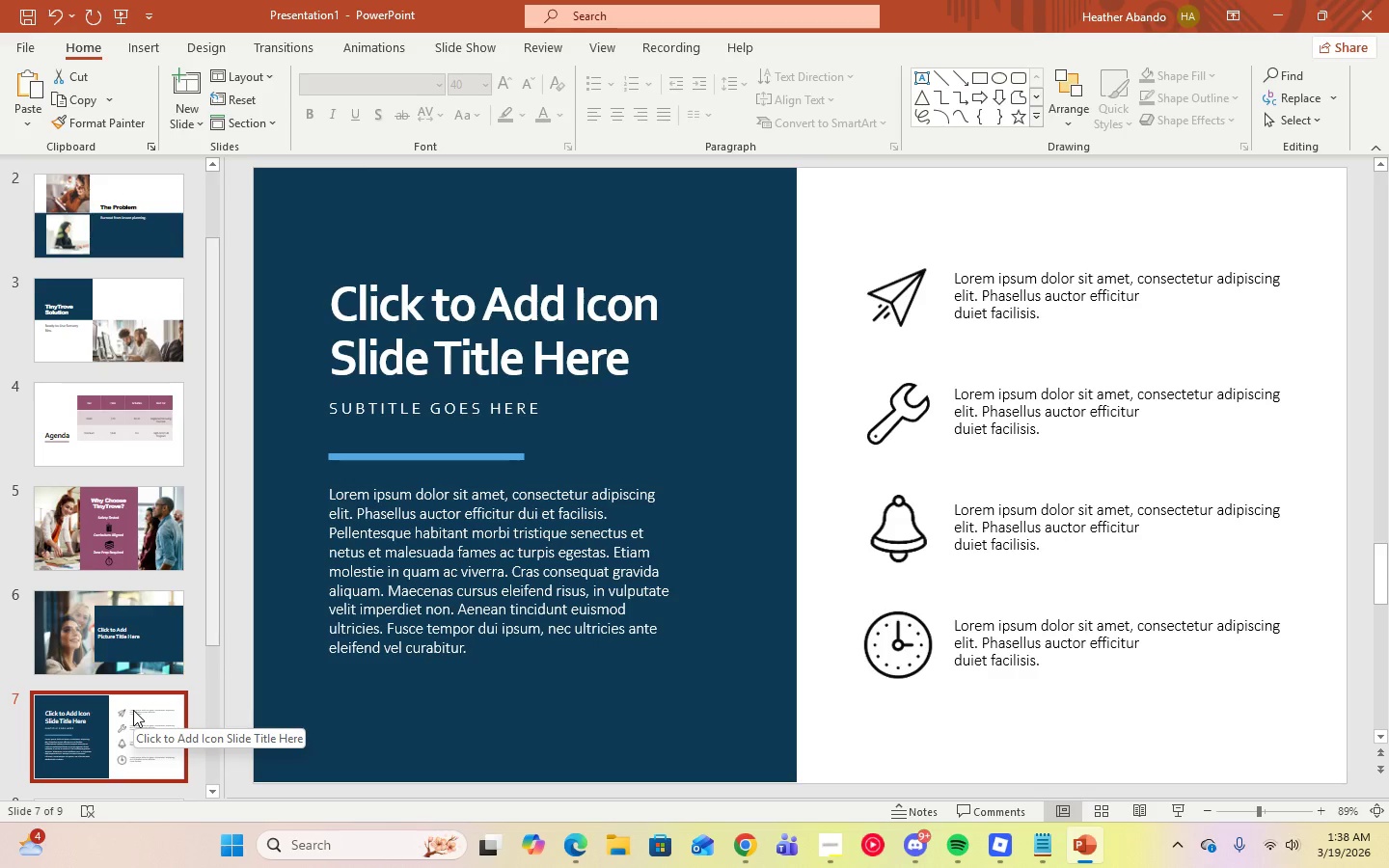 
key(Delete)
 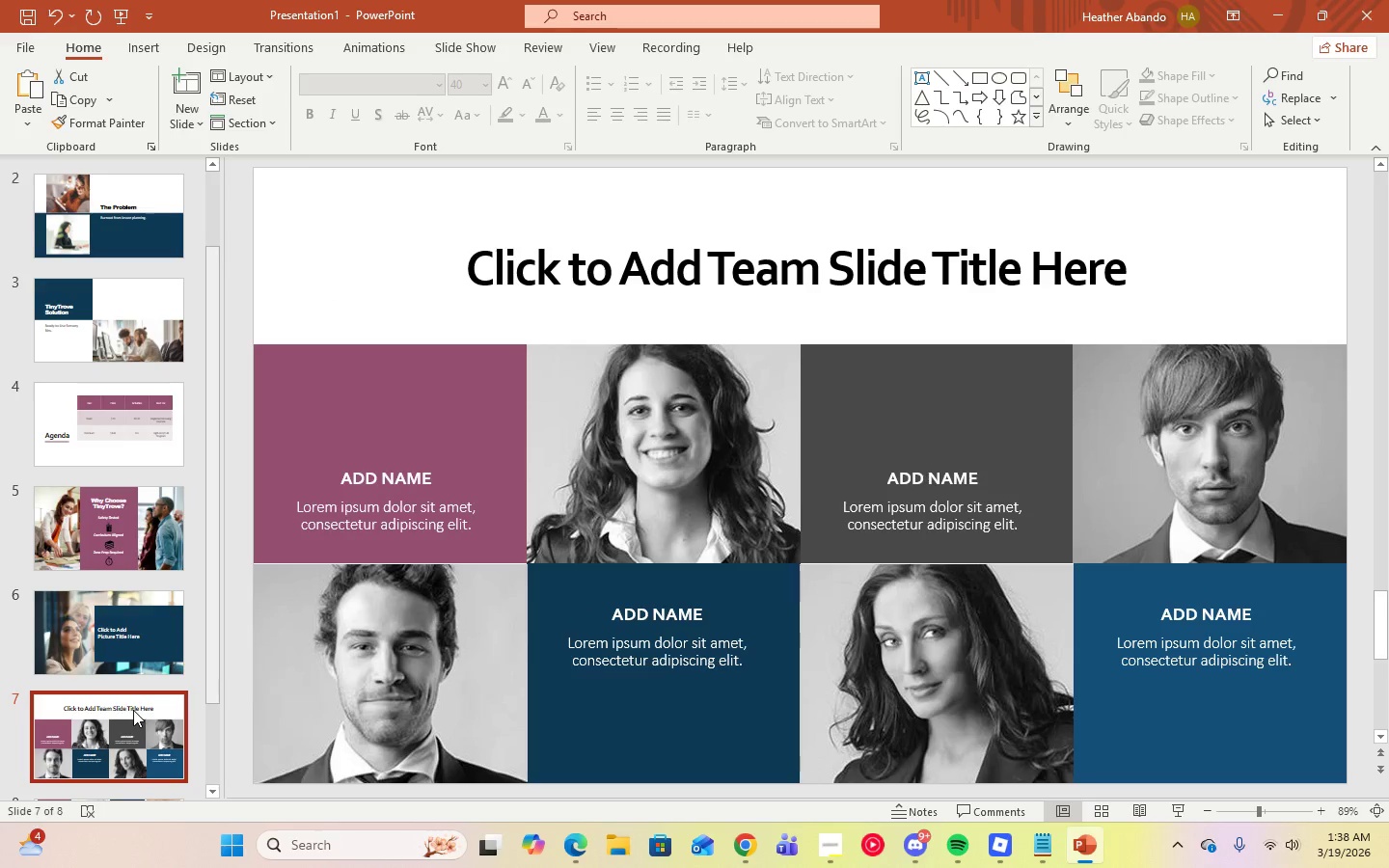 
key(Delete)
 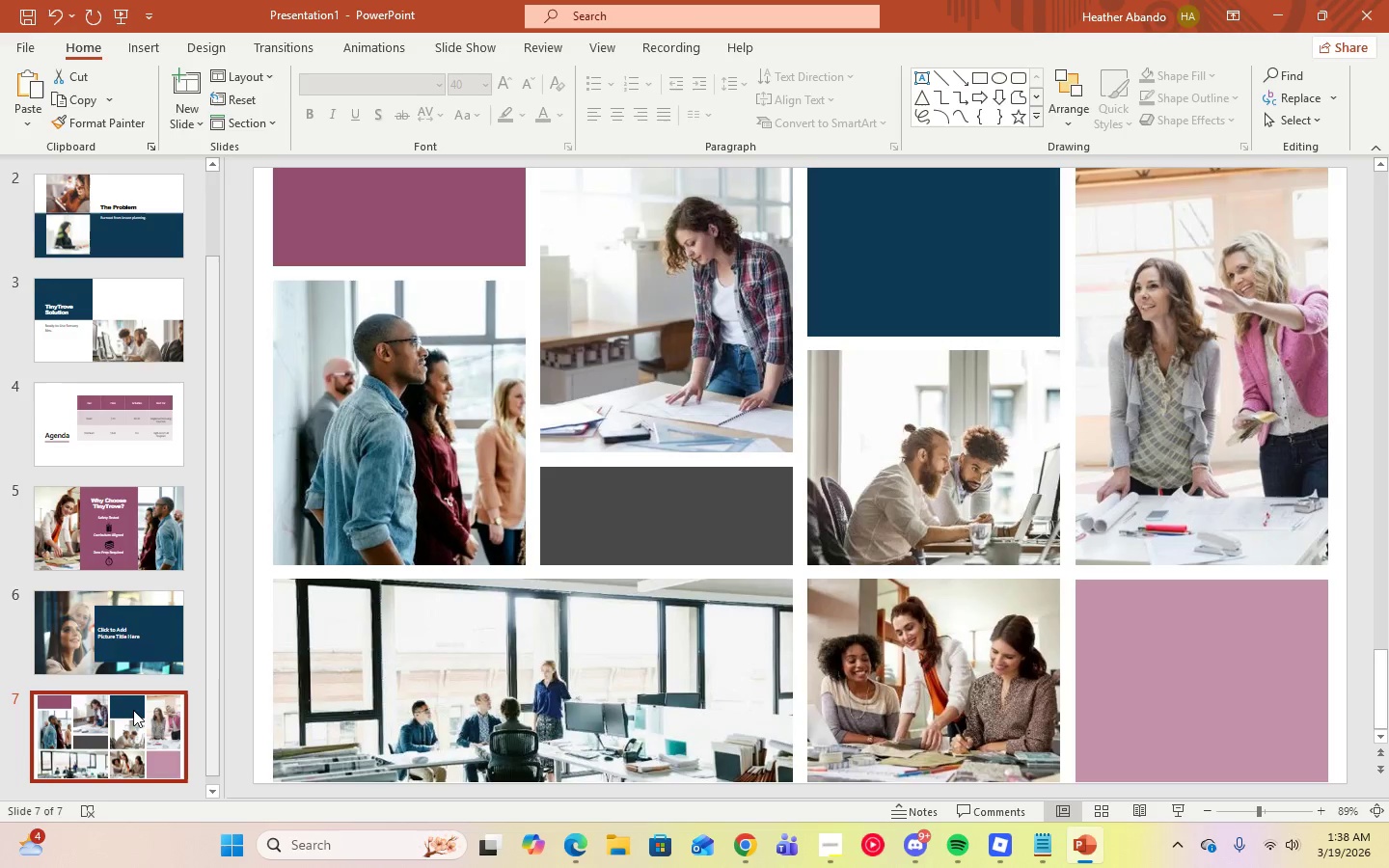 
key(Delete)
 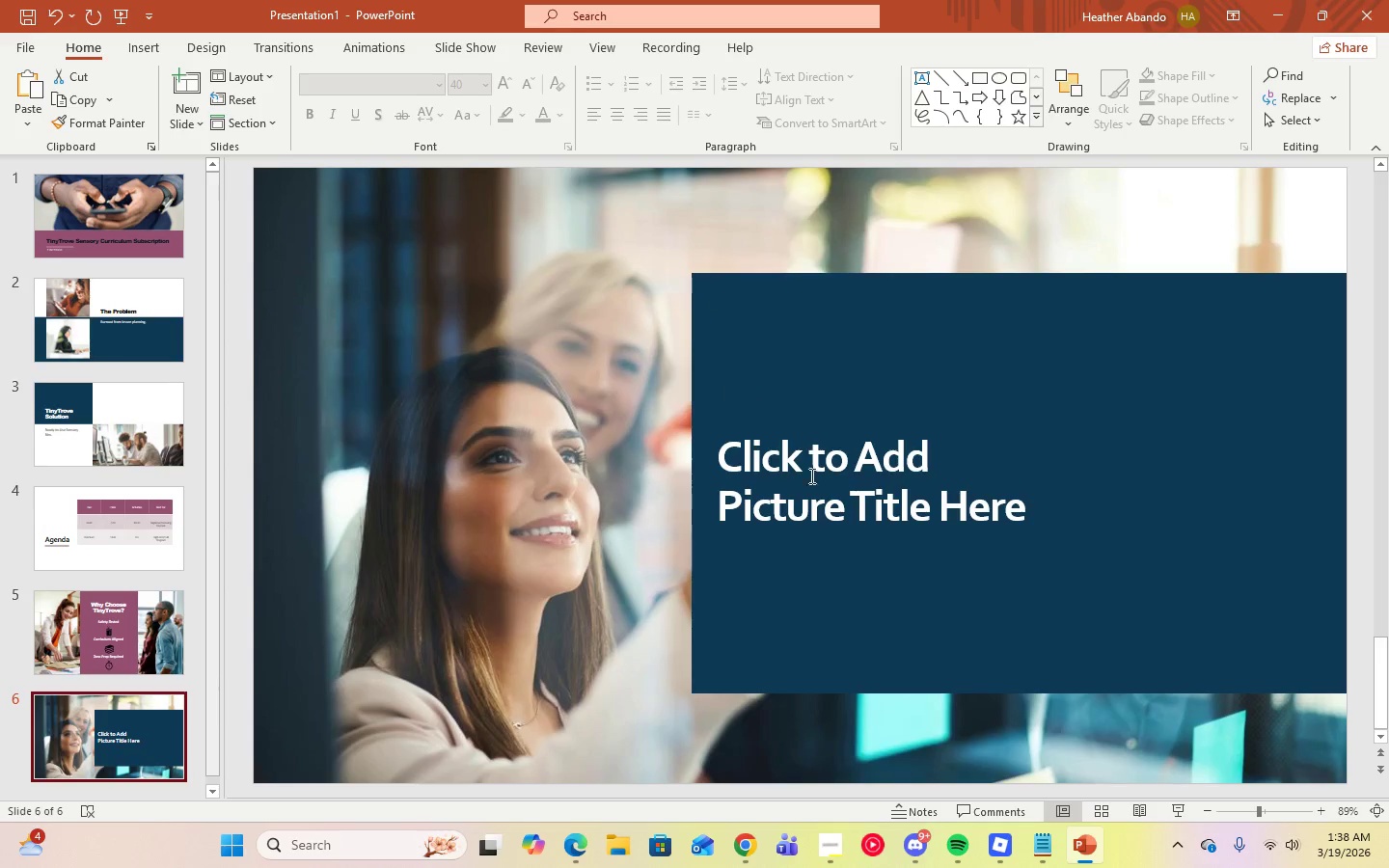 
left_click([944, 510])
 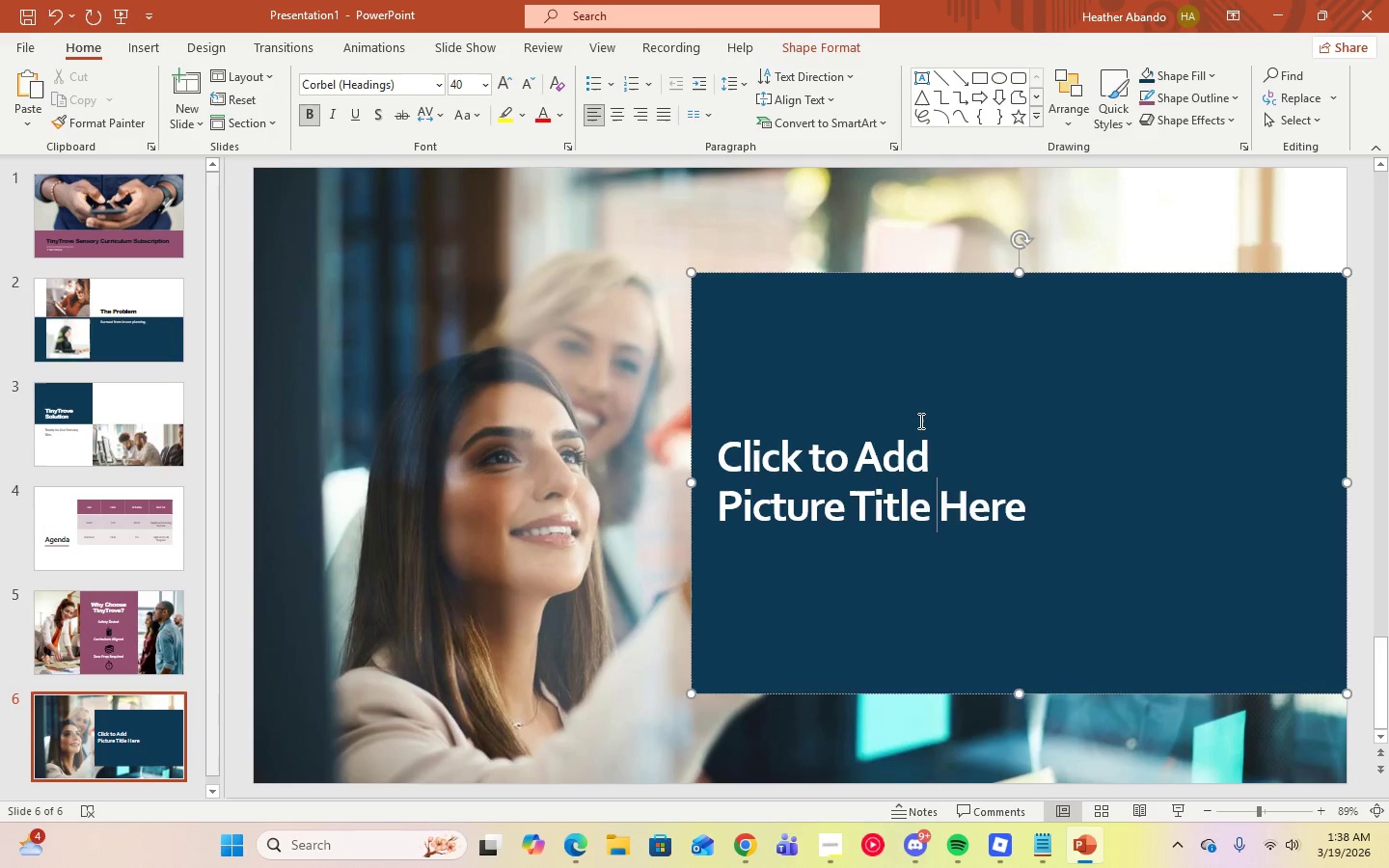 
left_click([1019, 493])
 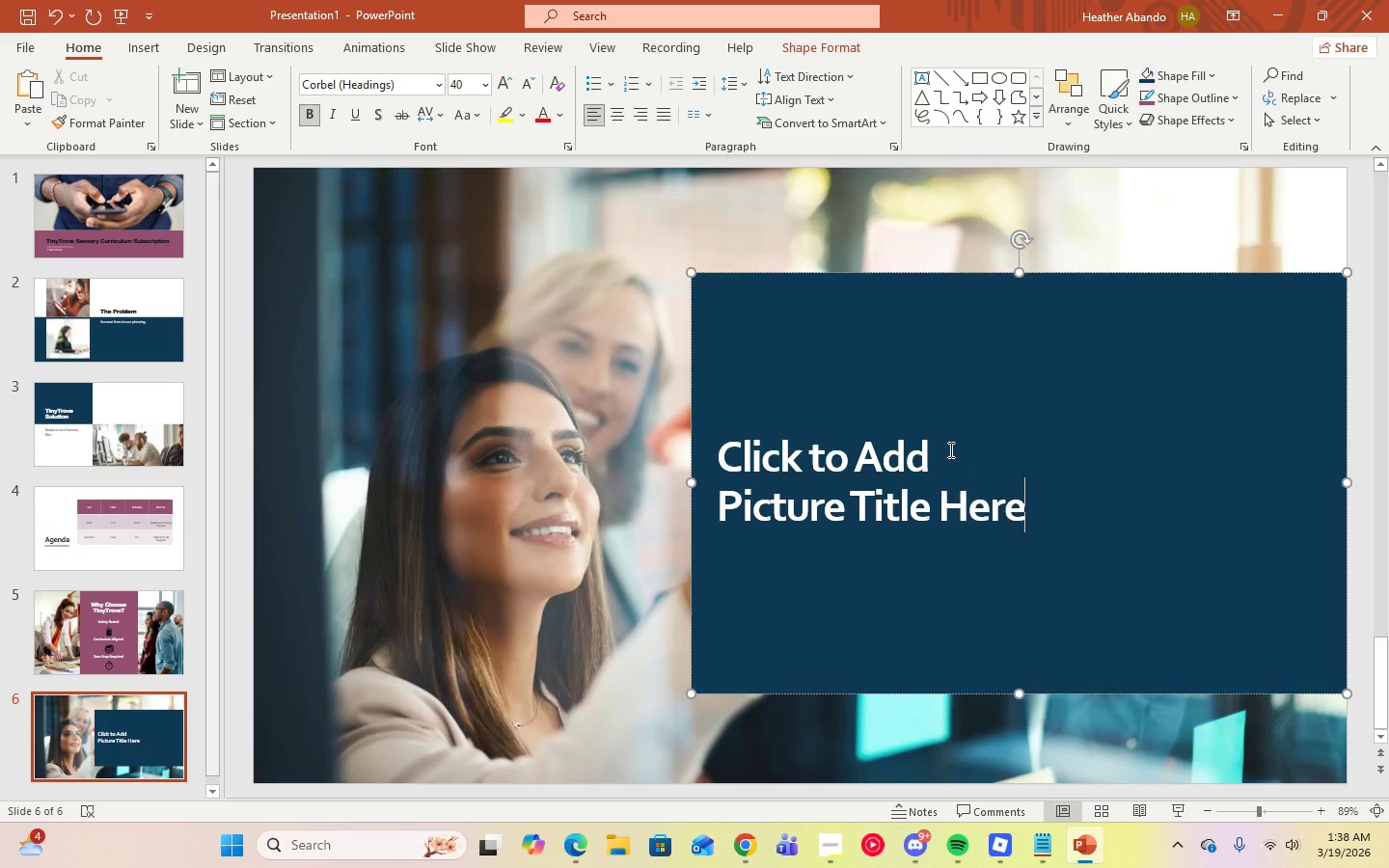 
left_click([949, 445])
 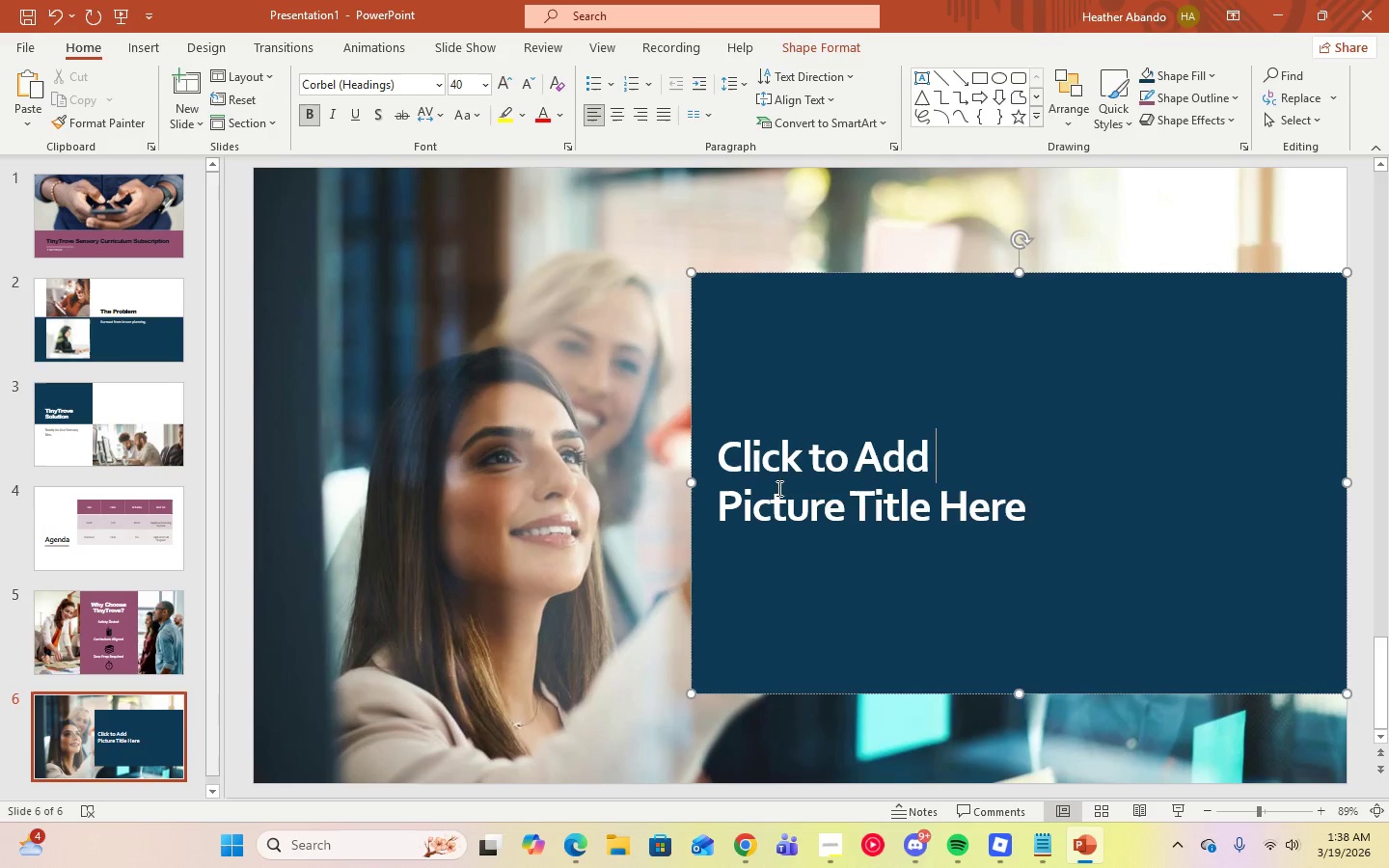 
left_click([849, 517])
 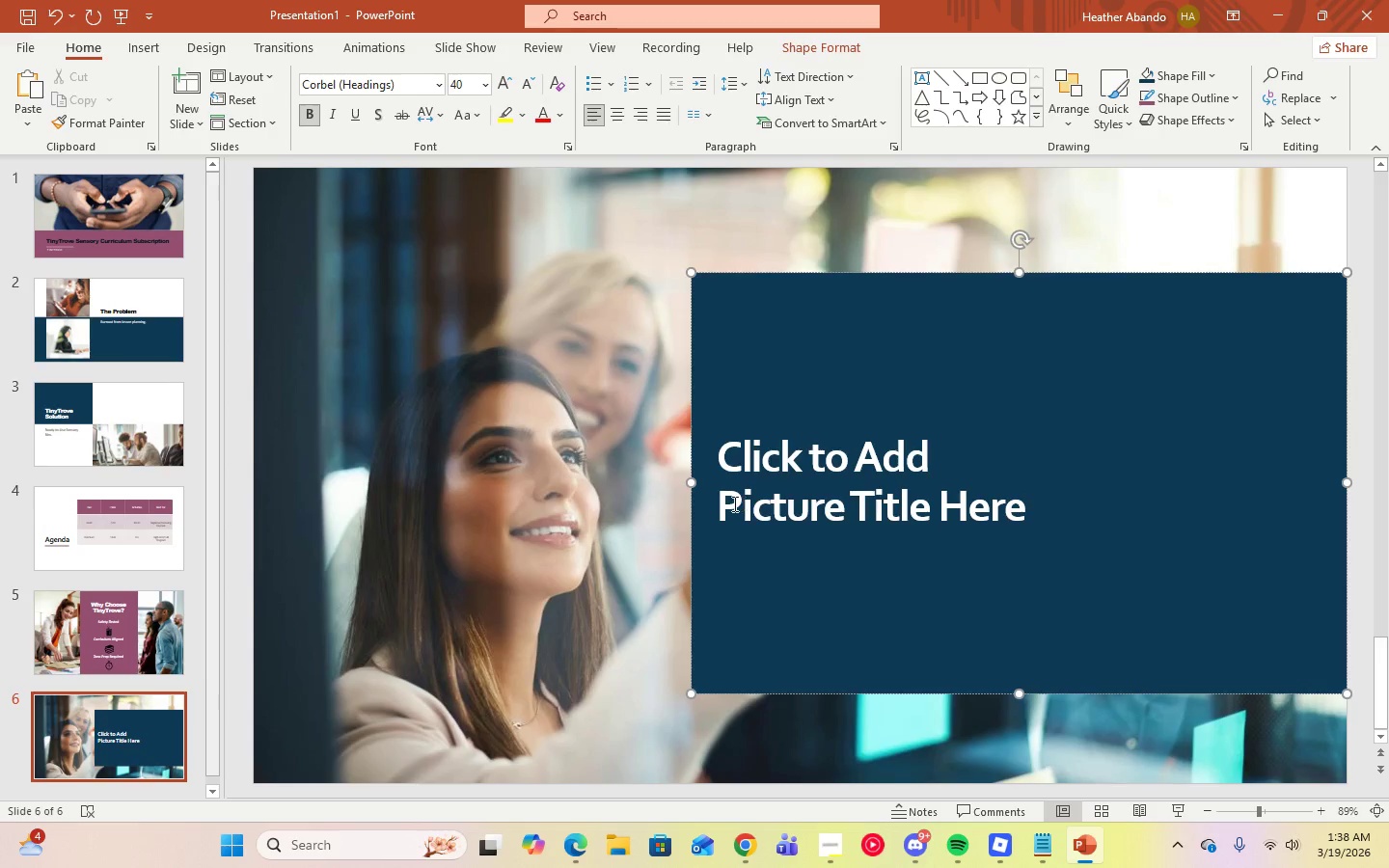 
left_click_drag(start_coordinate=[721, 504], to_coordinate=[1060, 525])
 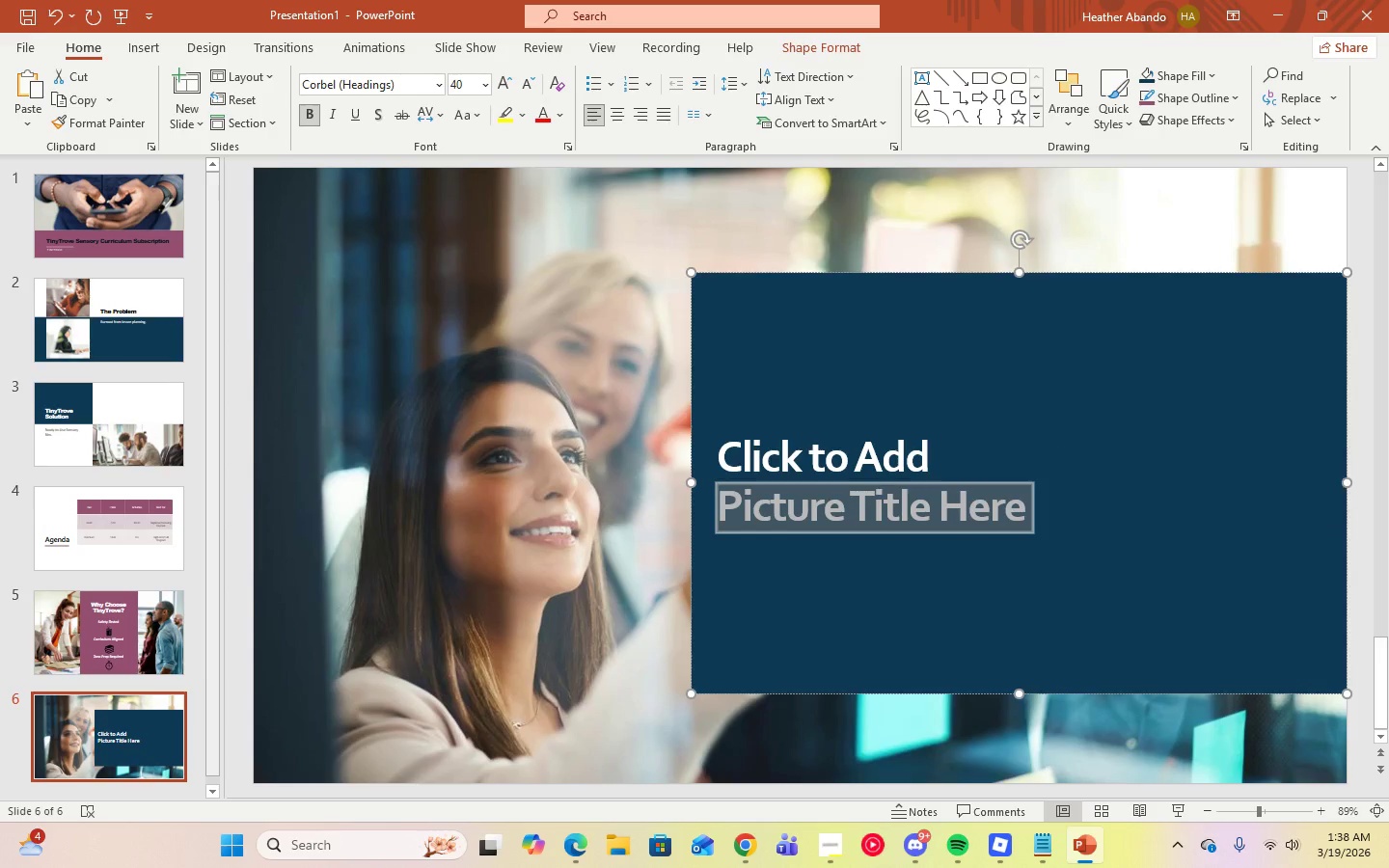 
key(Backspace)
 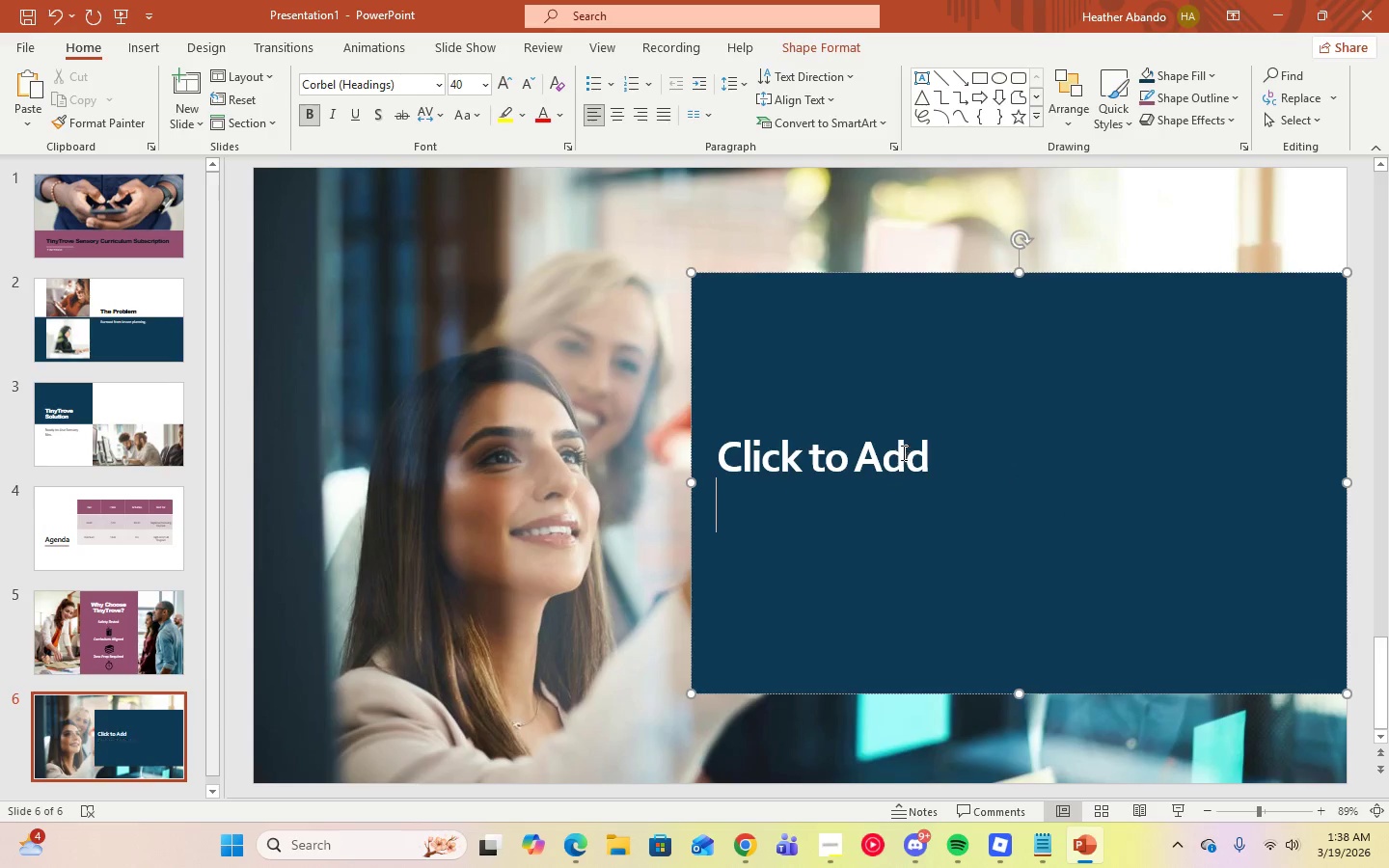 
left_click([902, 453])
 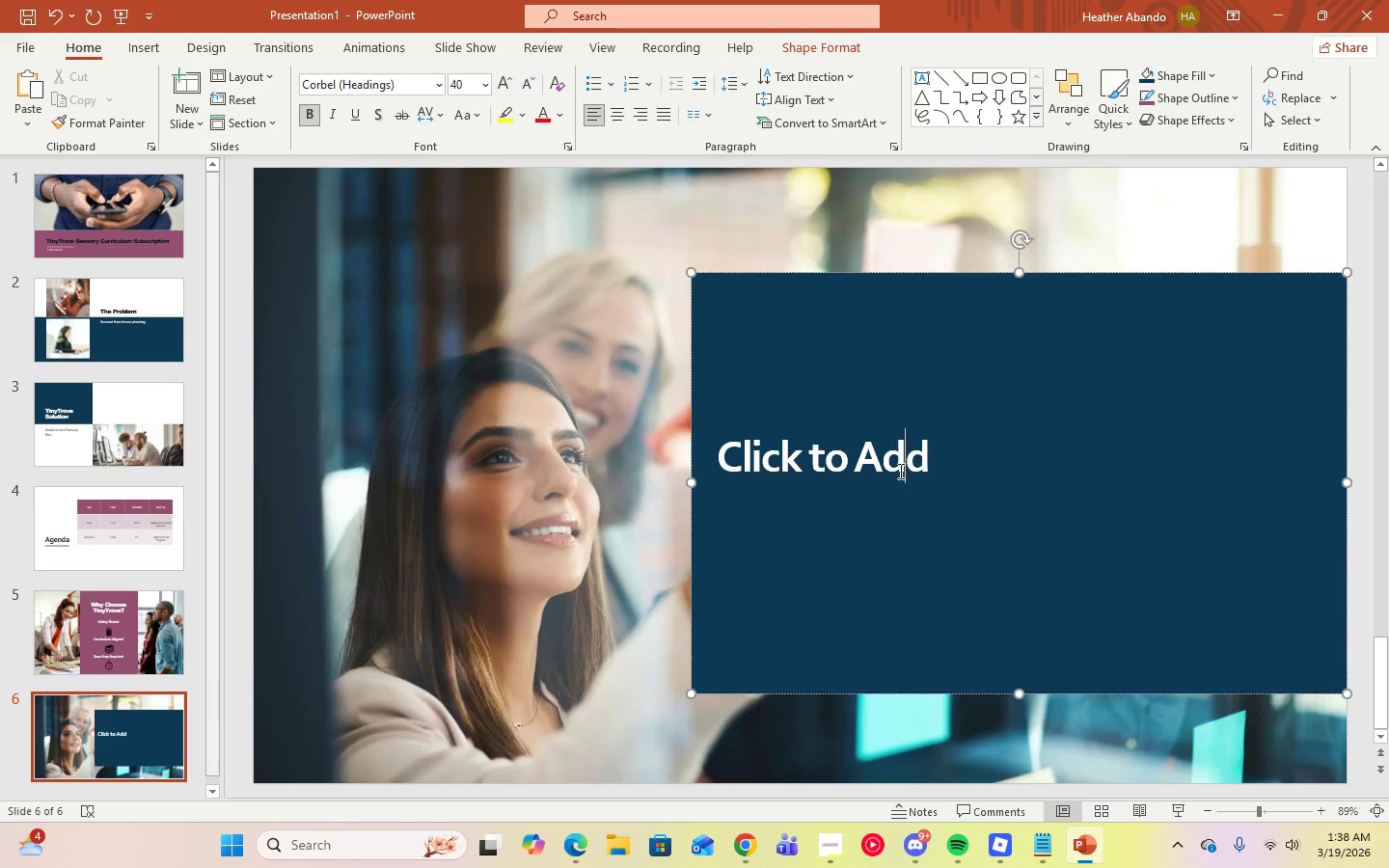 
double_click([955, 460])
 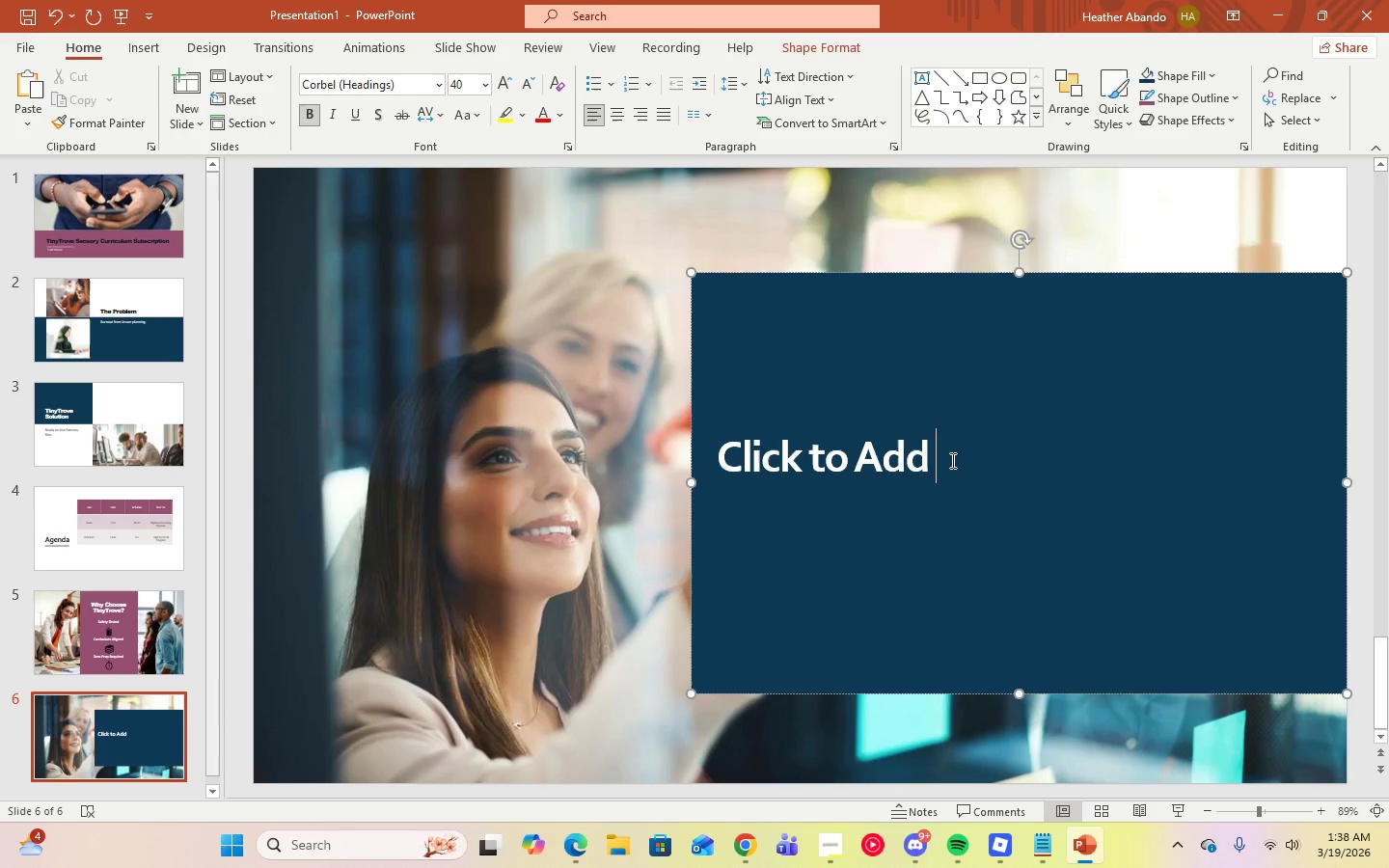 
left_click_drag(start_coordinate=[951, 460], to_coordinate=[724, 448])
 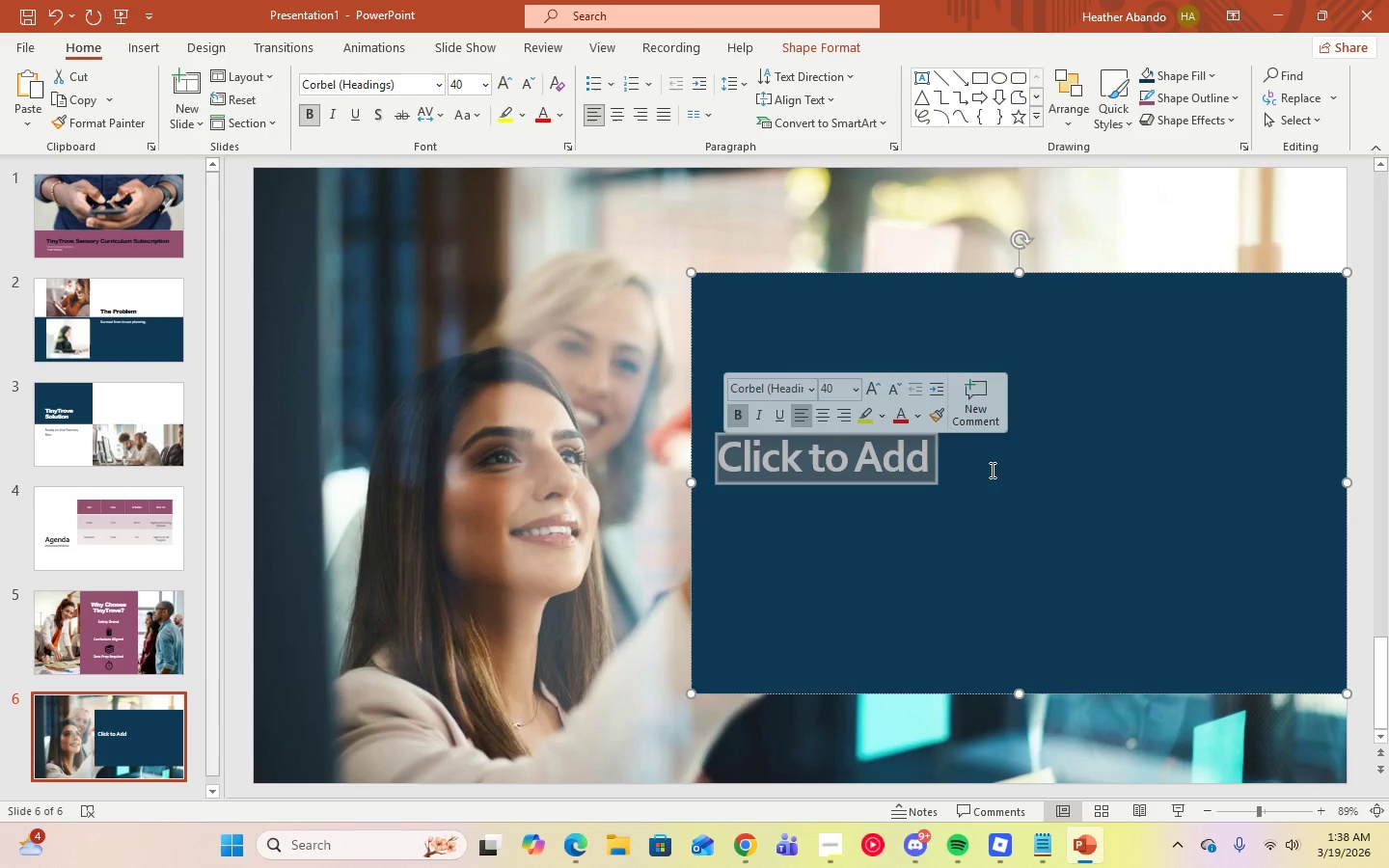 
left_click([993, 475])
 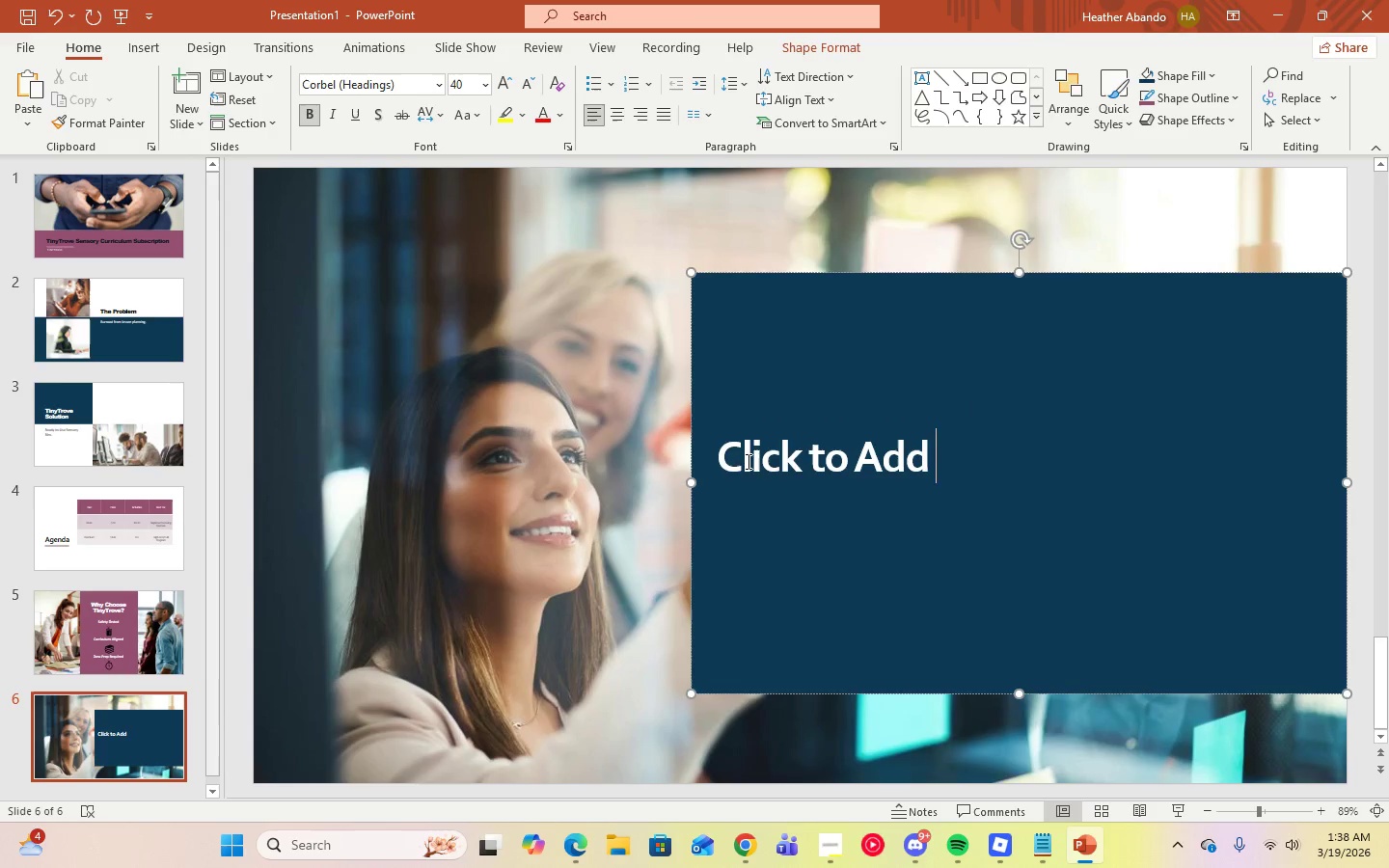 
left_click([722, 461])
 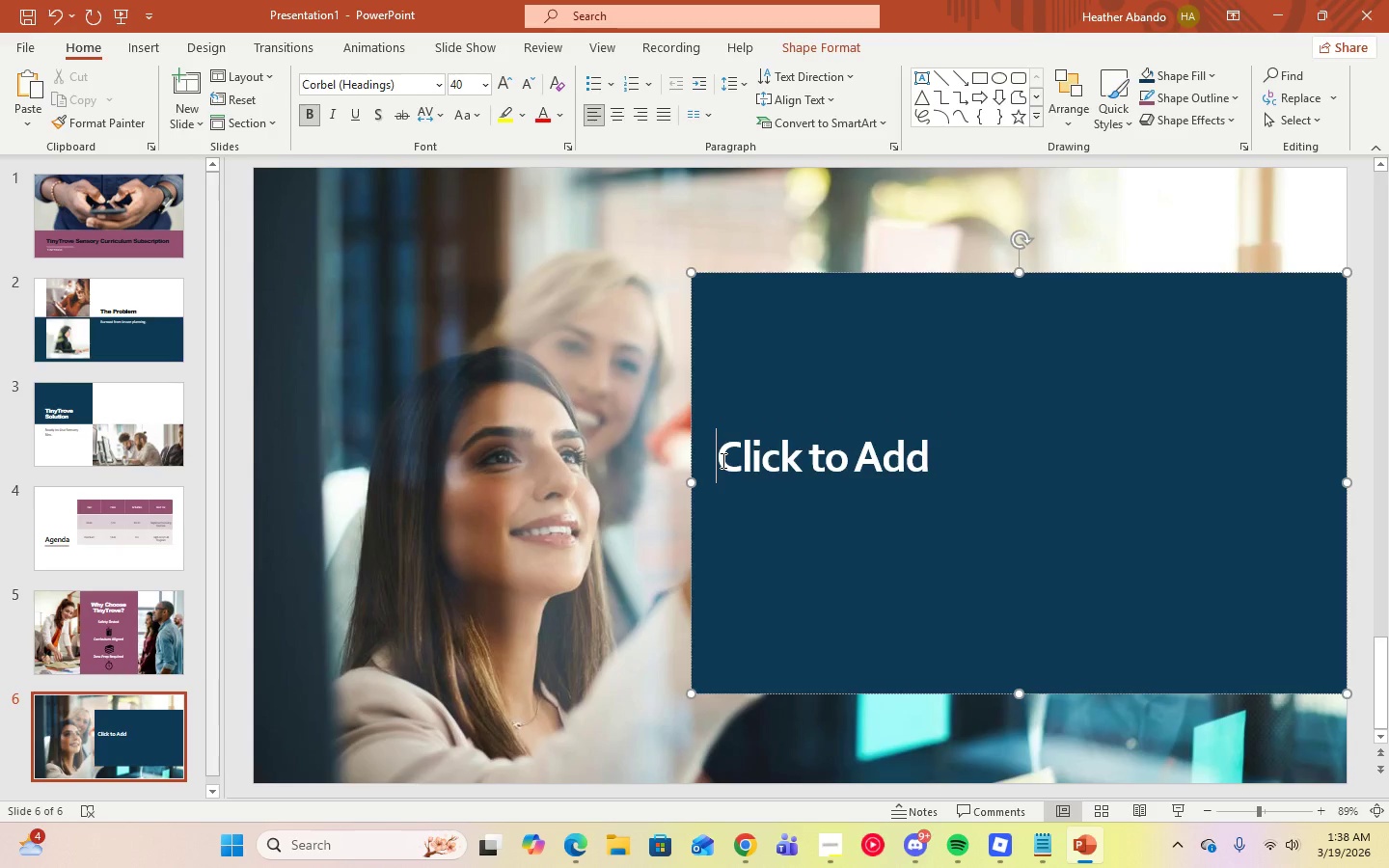 
key(Backspace)
 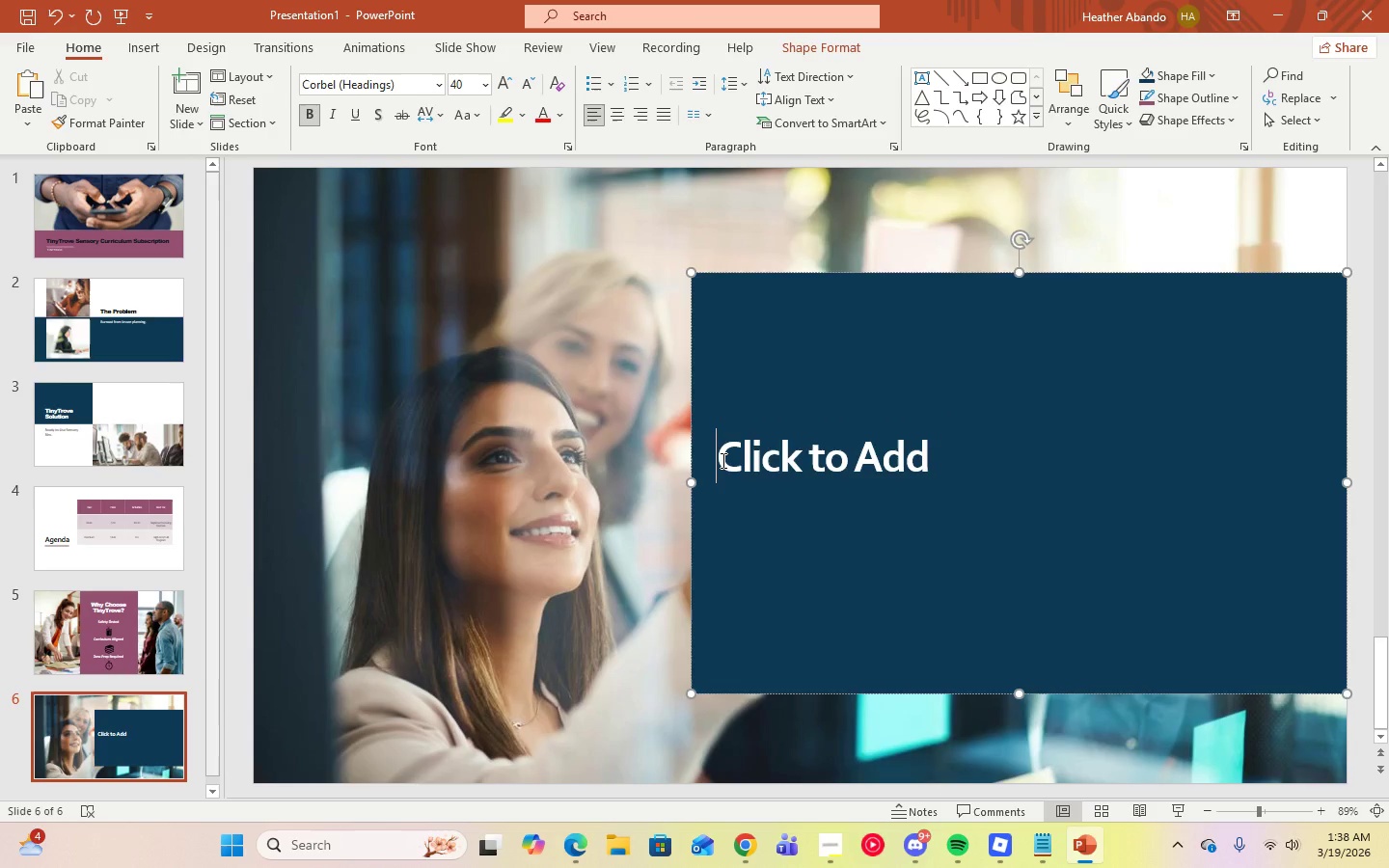 
key(Backspace)
 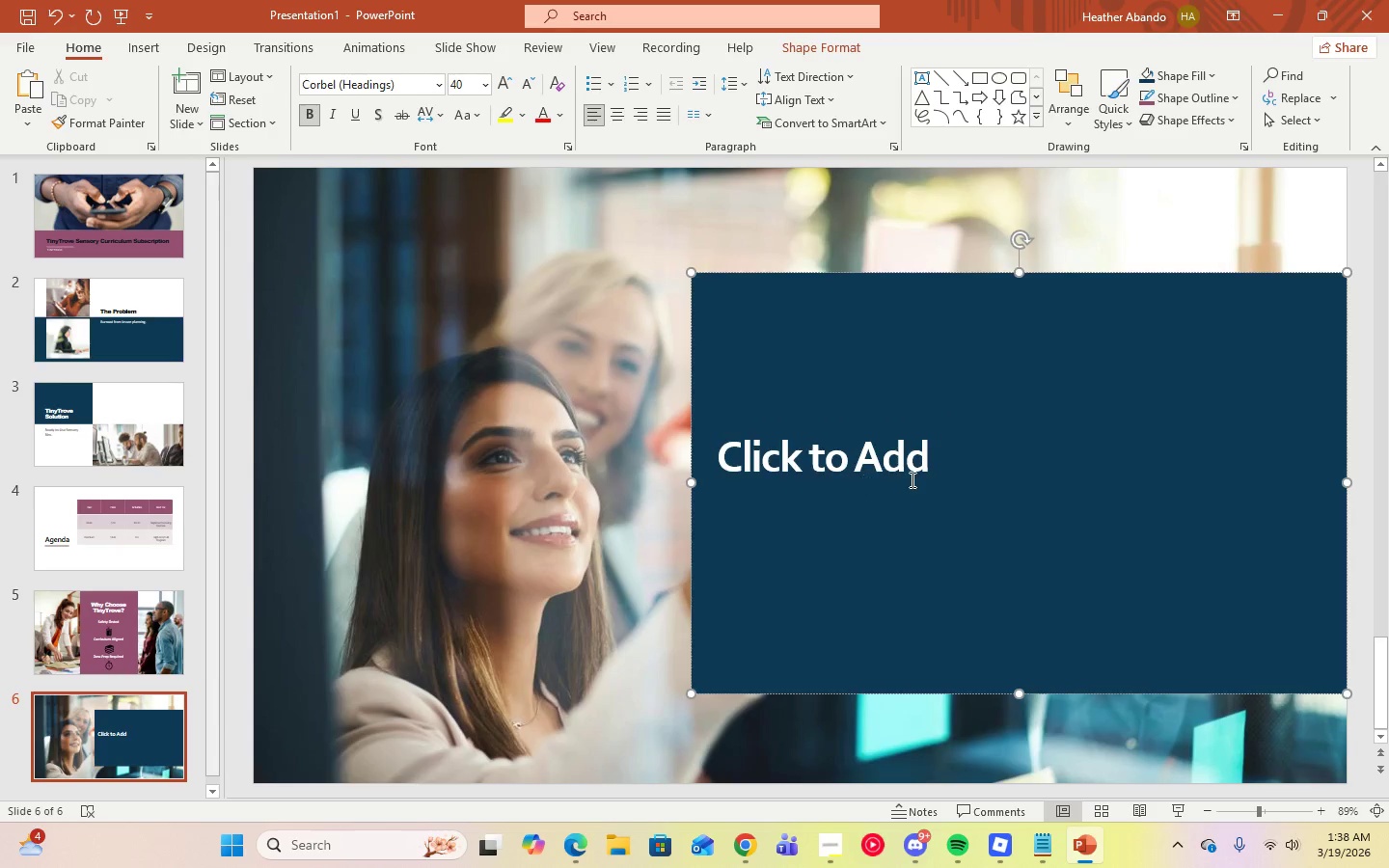 
left_click([929, 479])
 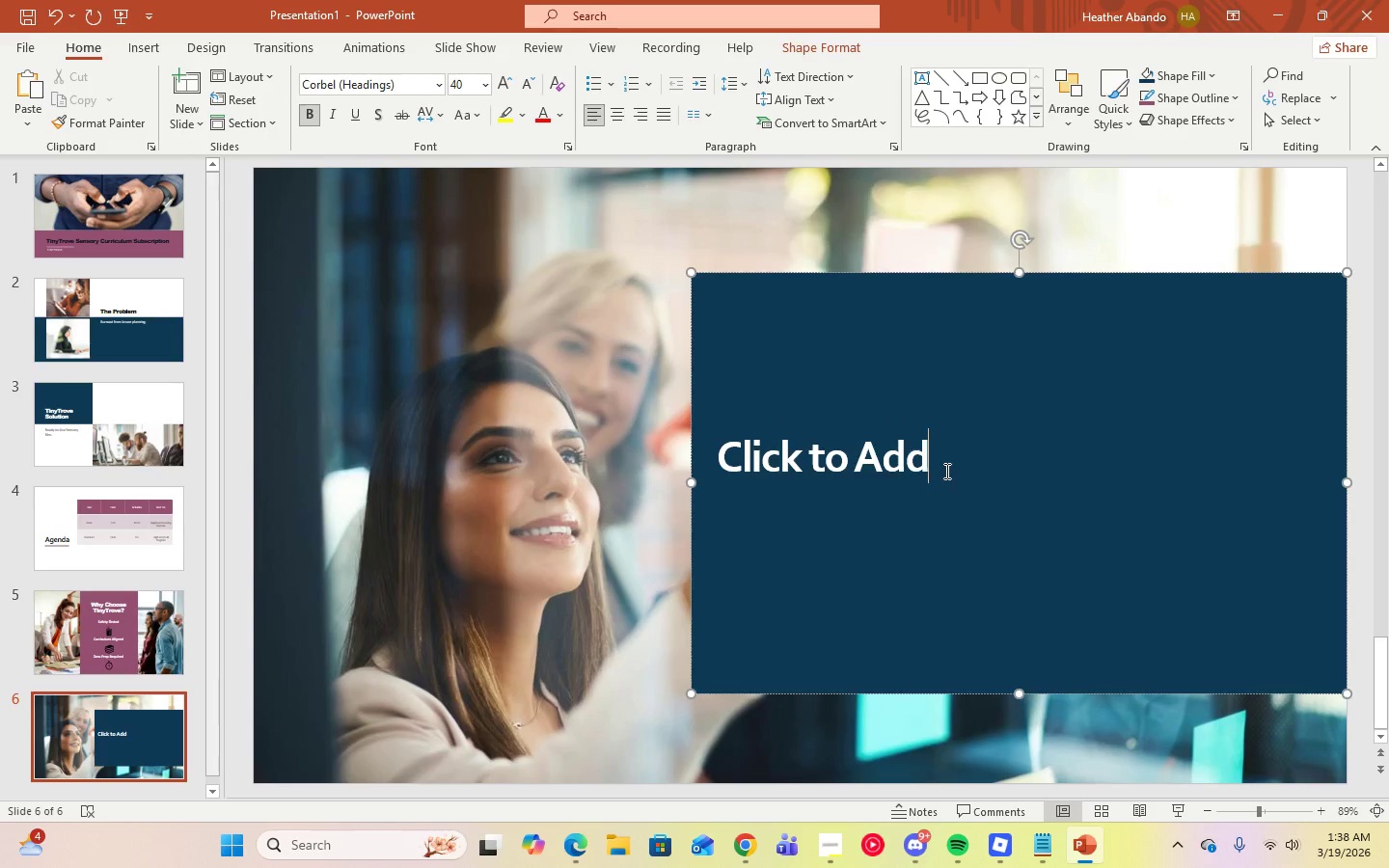 
left_click_drag(start_coordinate=[945, 471], to_coordinate=[743, 450])
 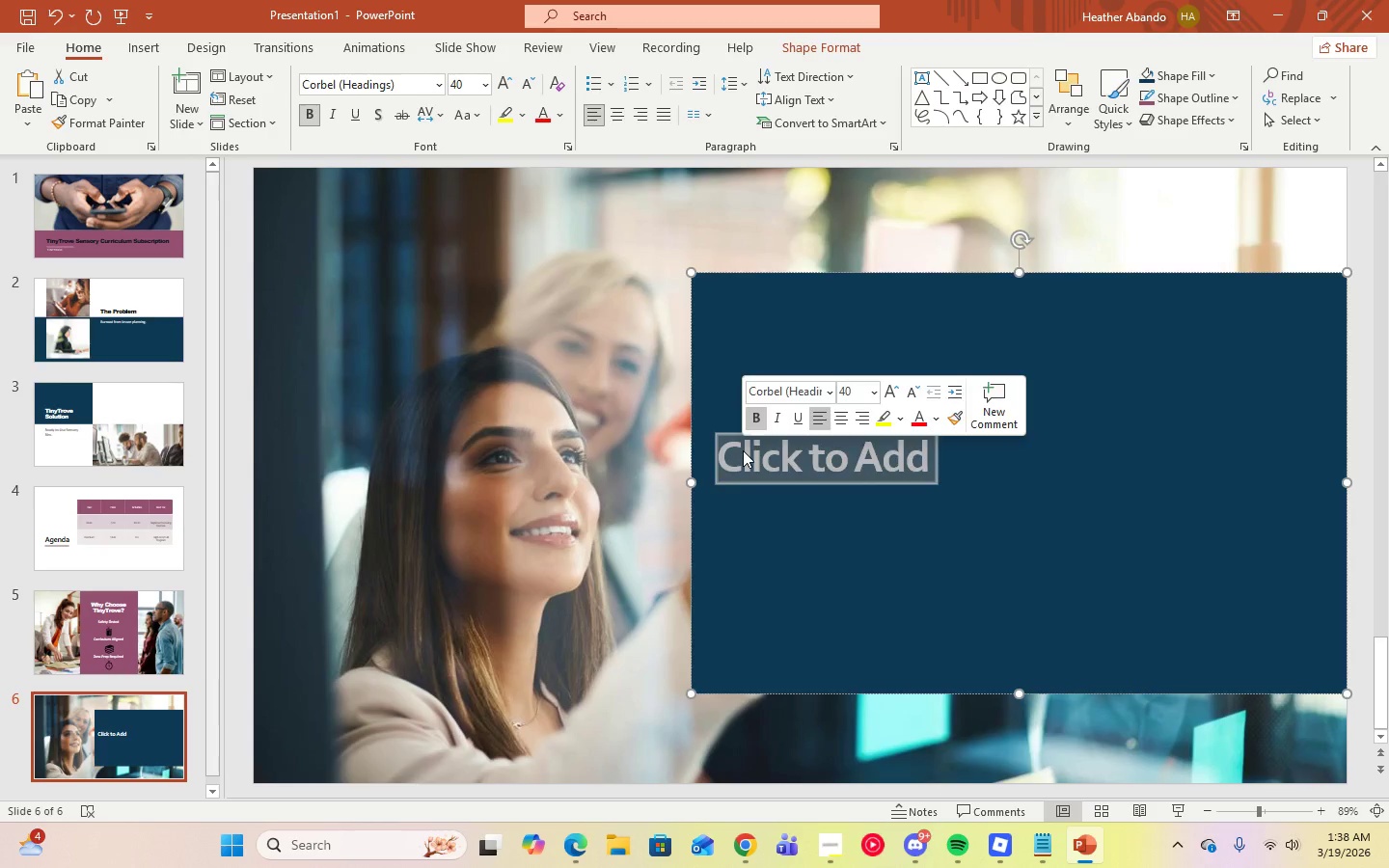 
key(Backspace)
 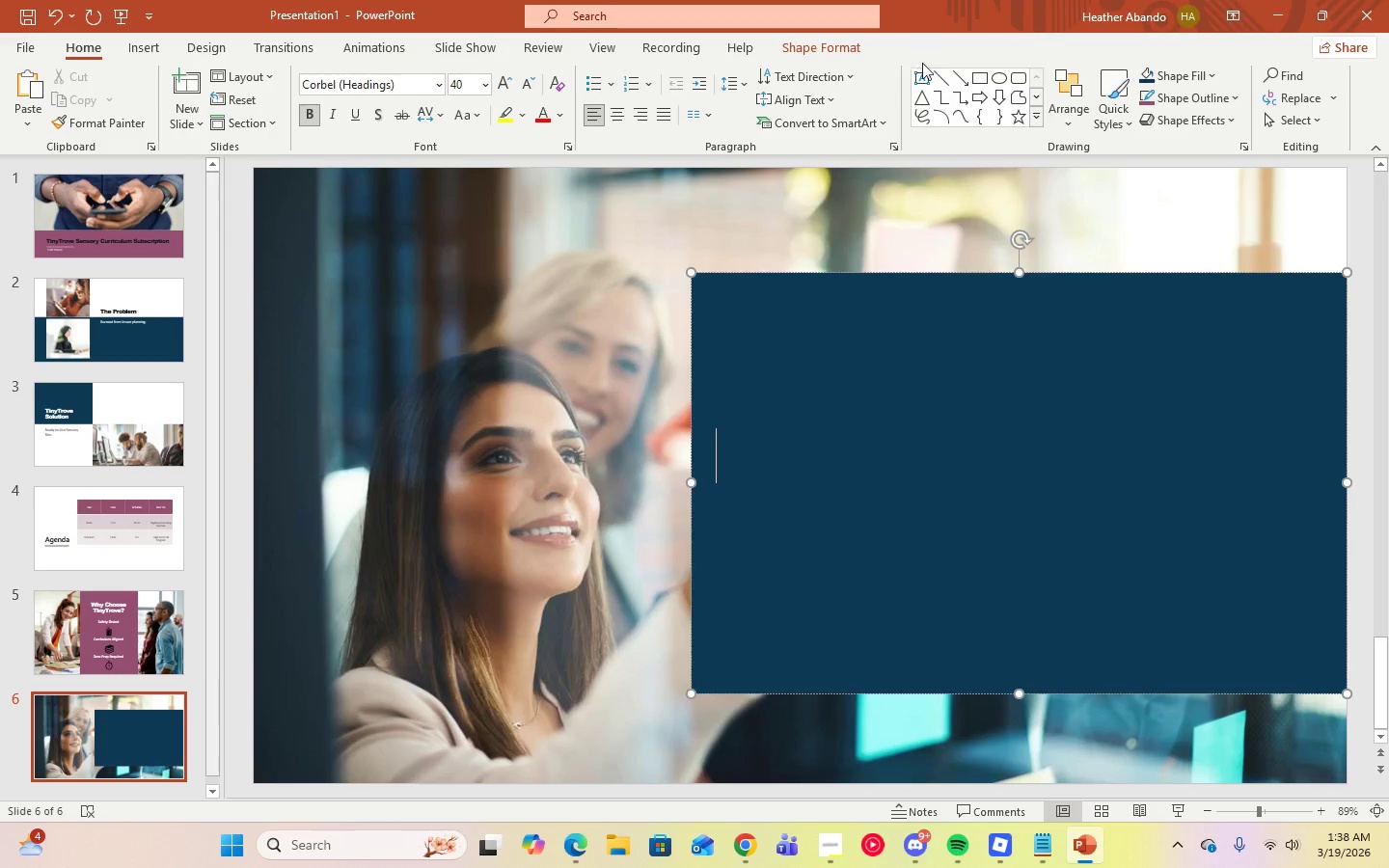 
left_click([924, 73])
 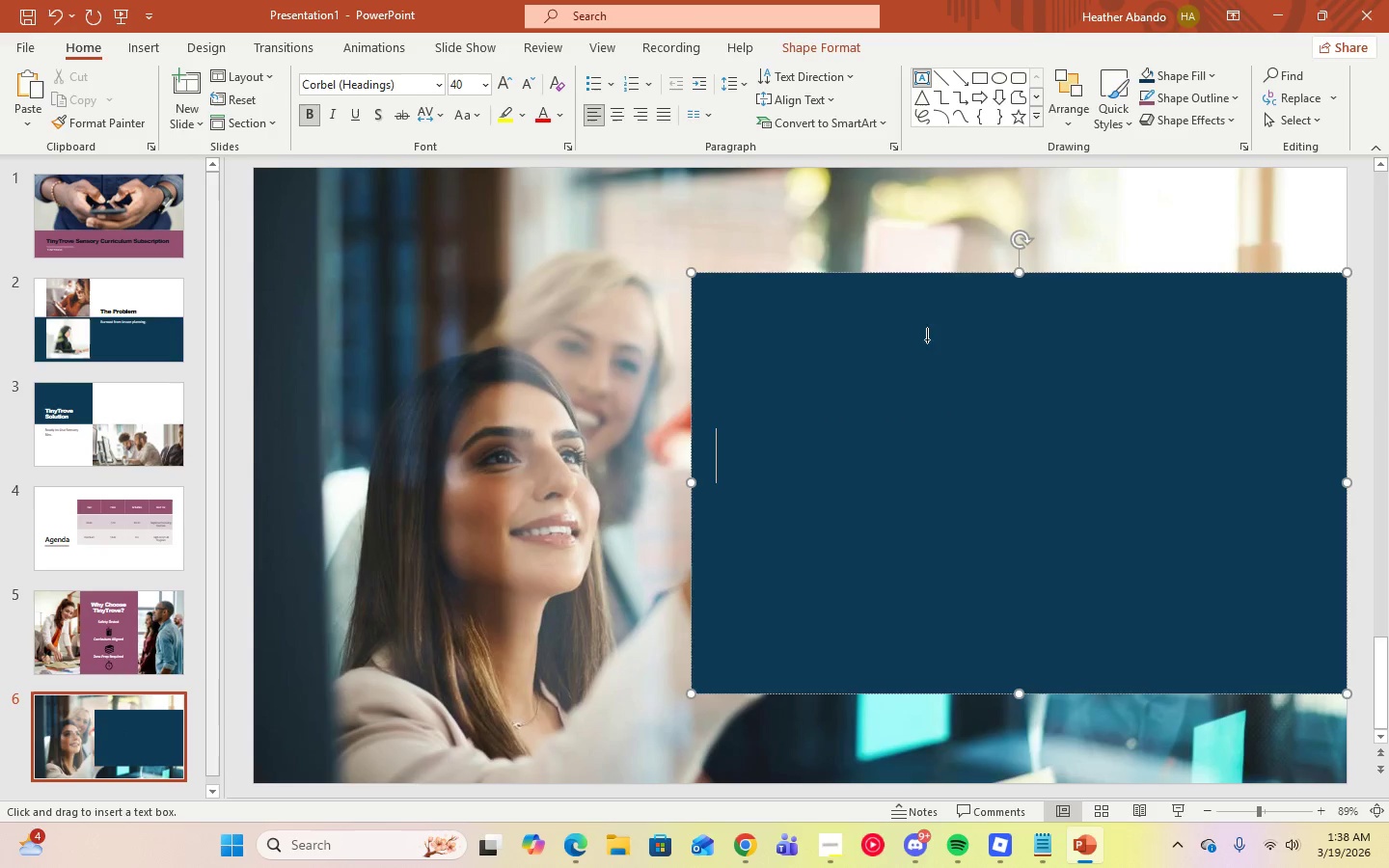 
key(Backspace)
 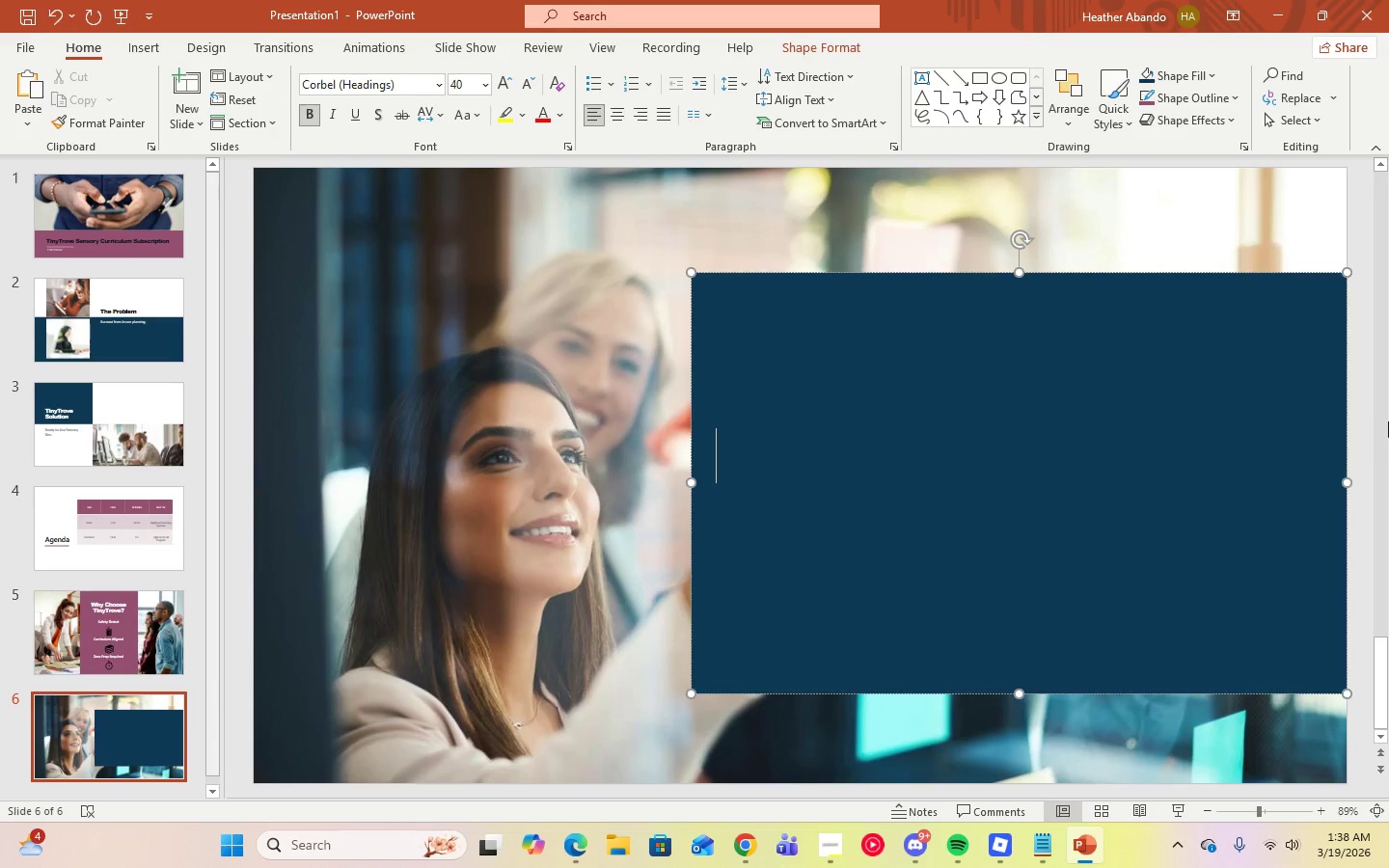 
key(Backspace)
 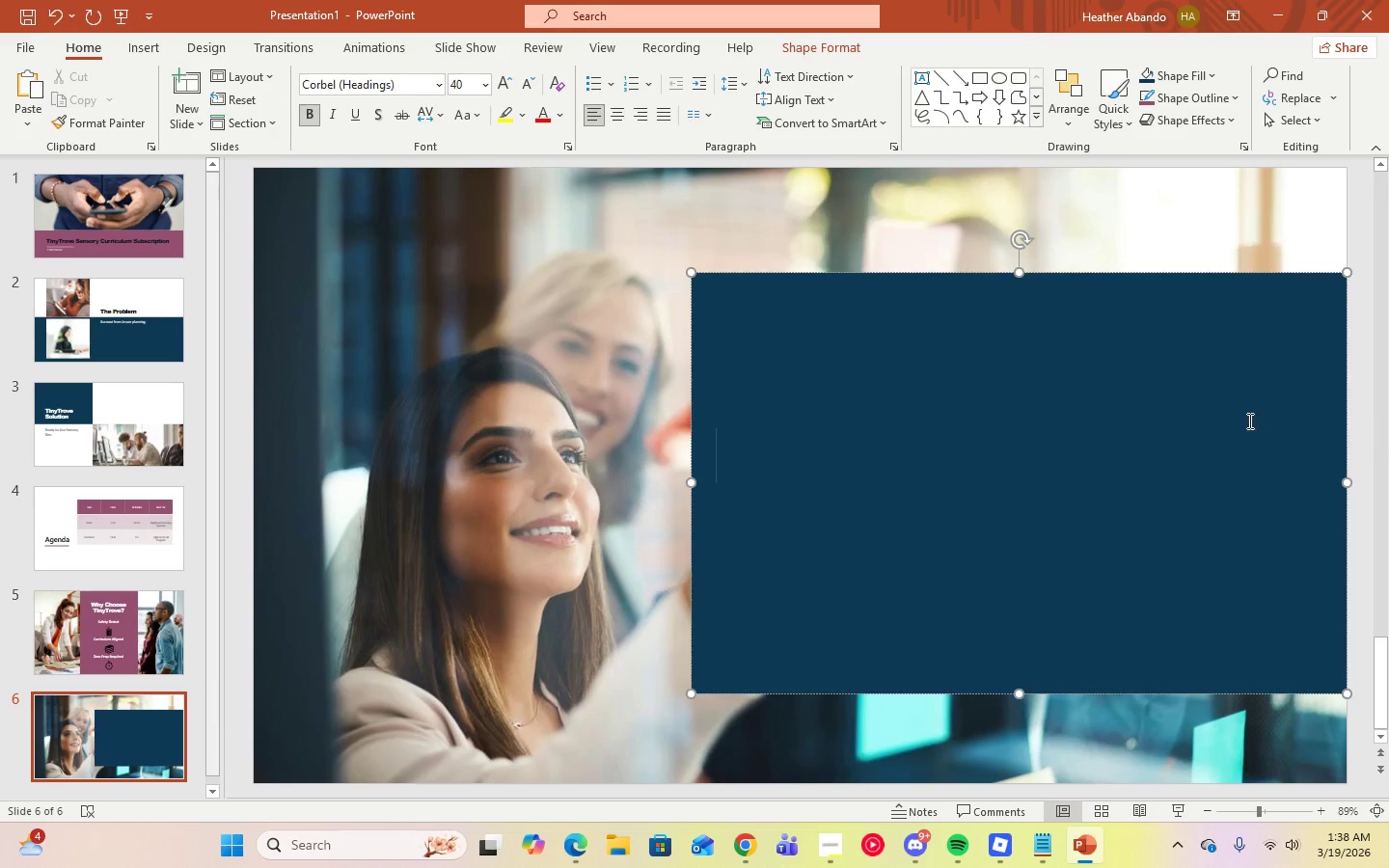 
key(Backspace)
 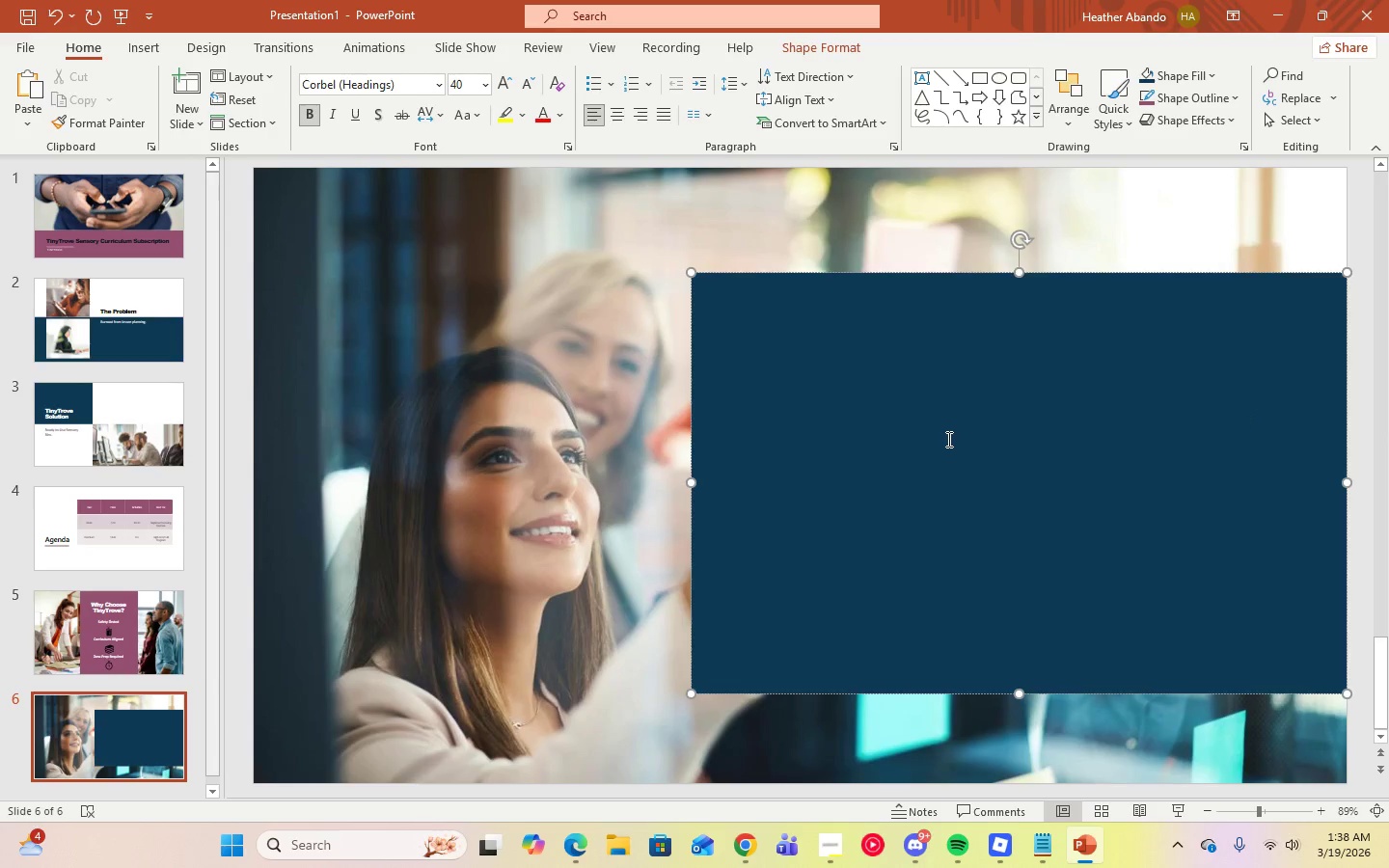 
left_click([947, 439])
 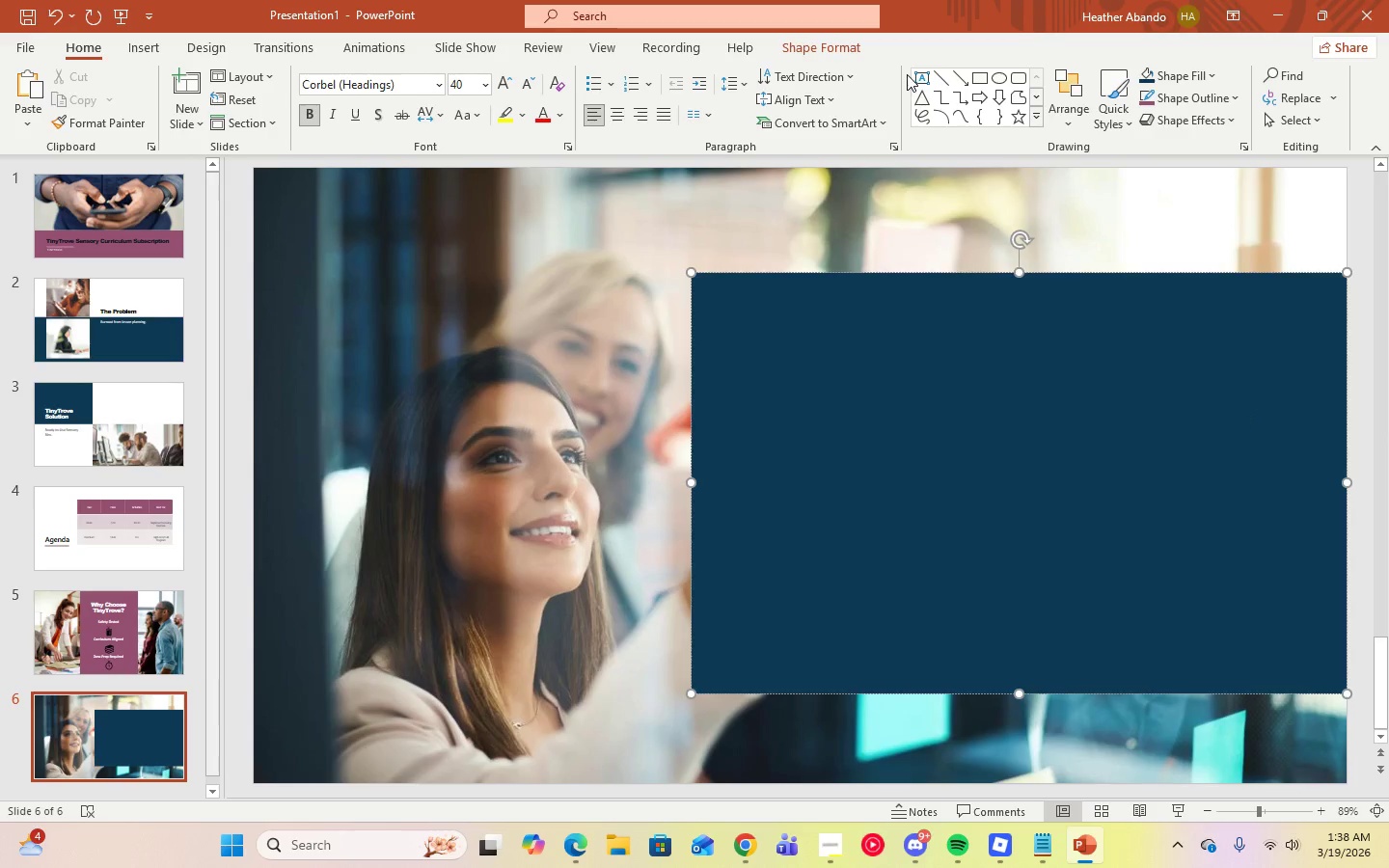 
left_click([921, 75])
 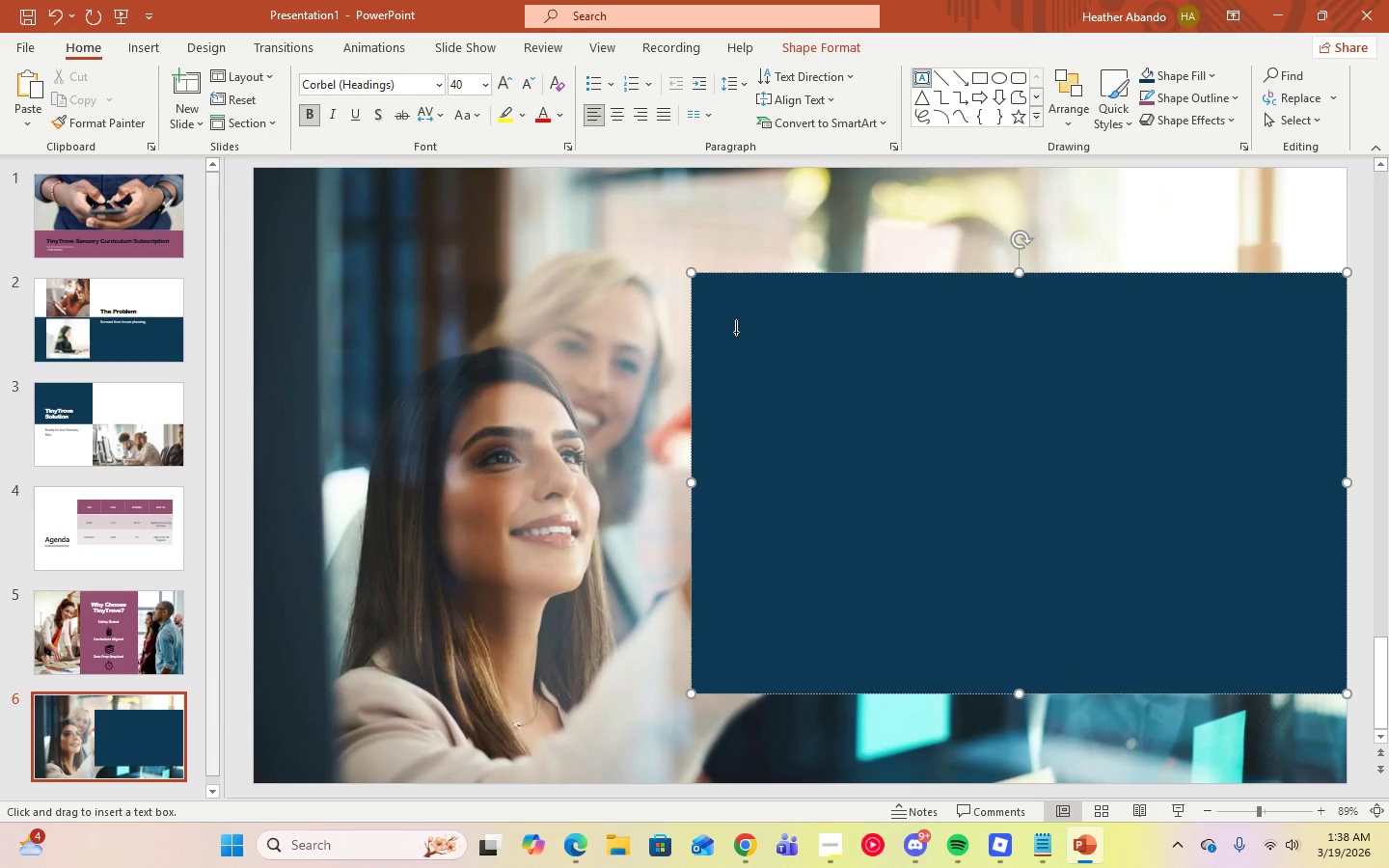 
left_click_drag(start_coordinate=[728, 317], to_coordinate=[1228, 591])
 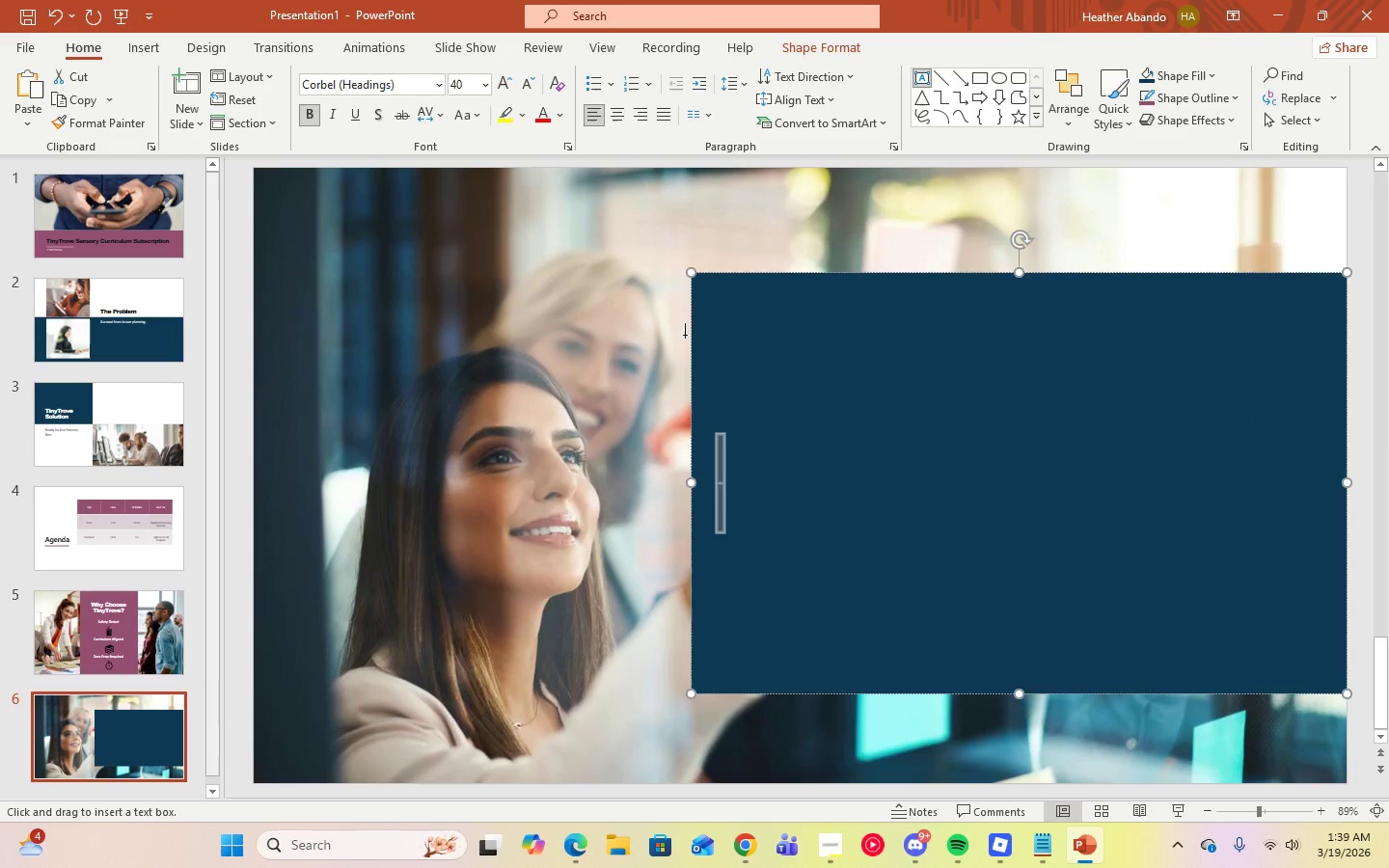 
left_click([522, 284])
 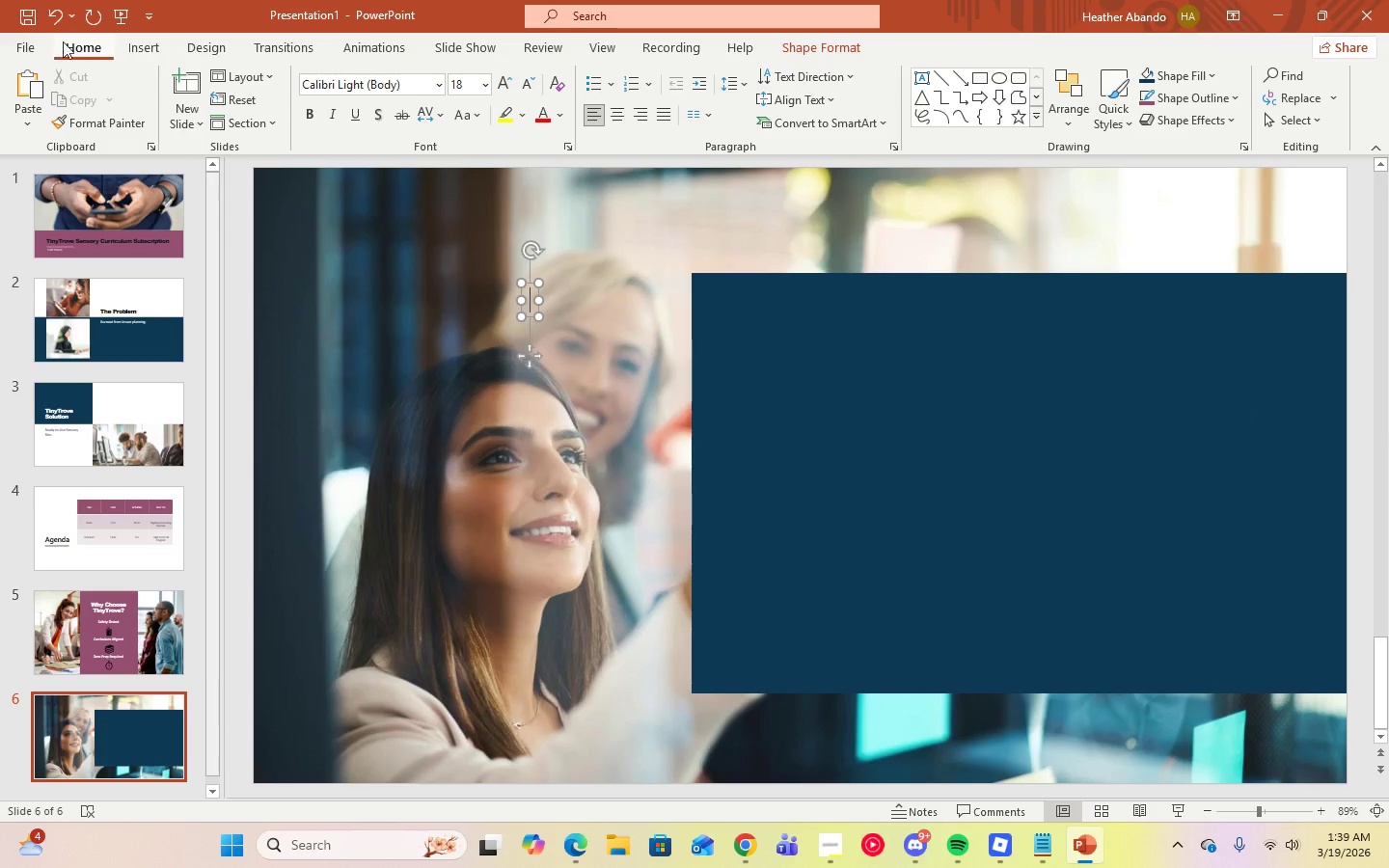 
double_click([60, 22])
 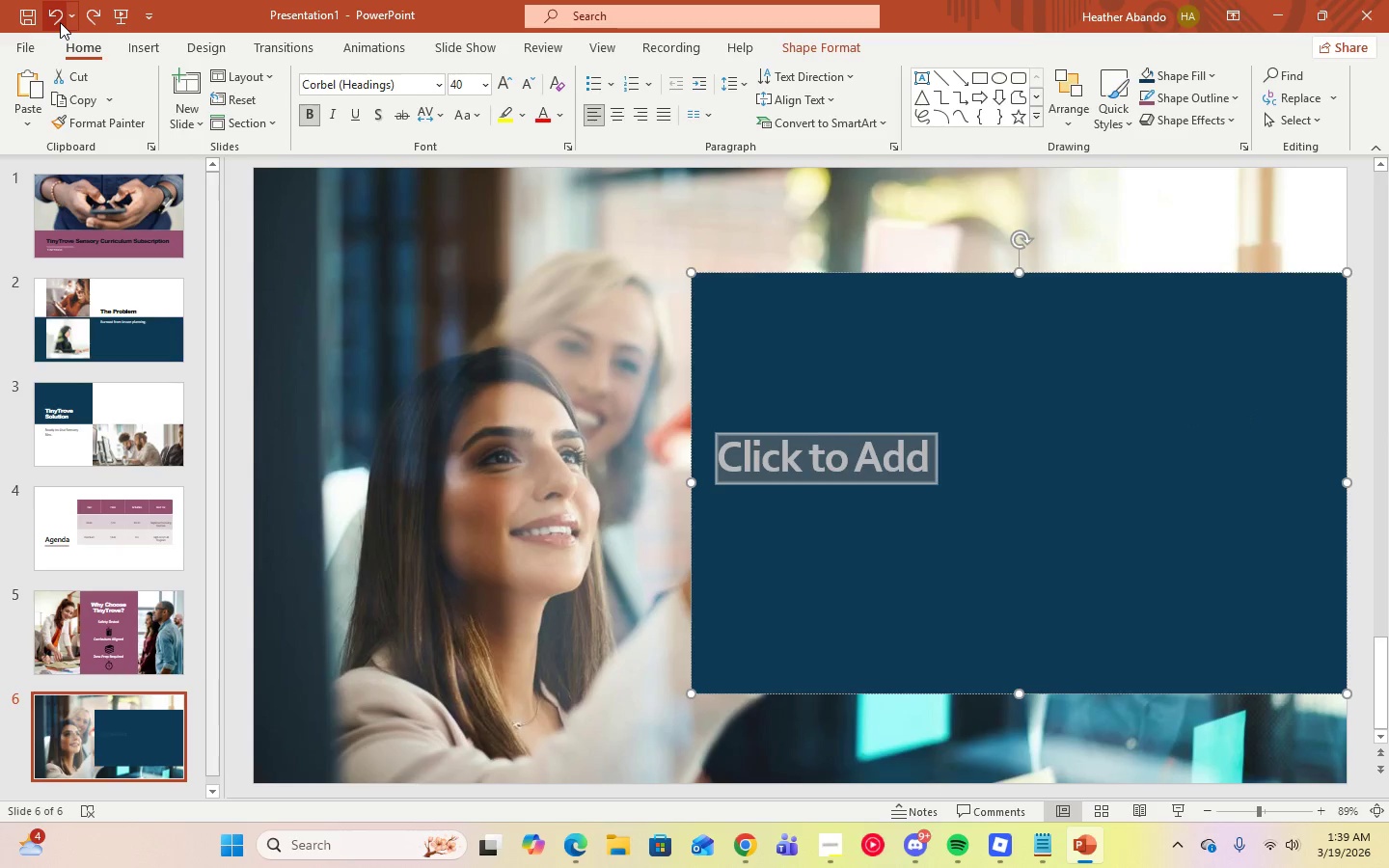 
triple_click([60, 22])
 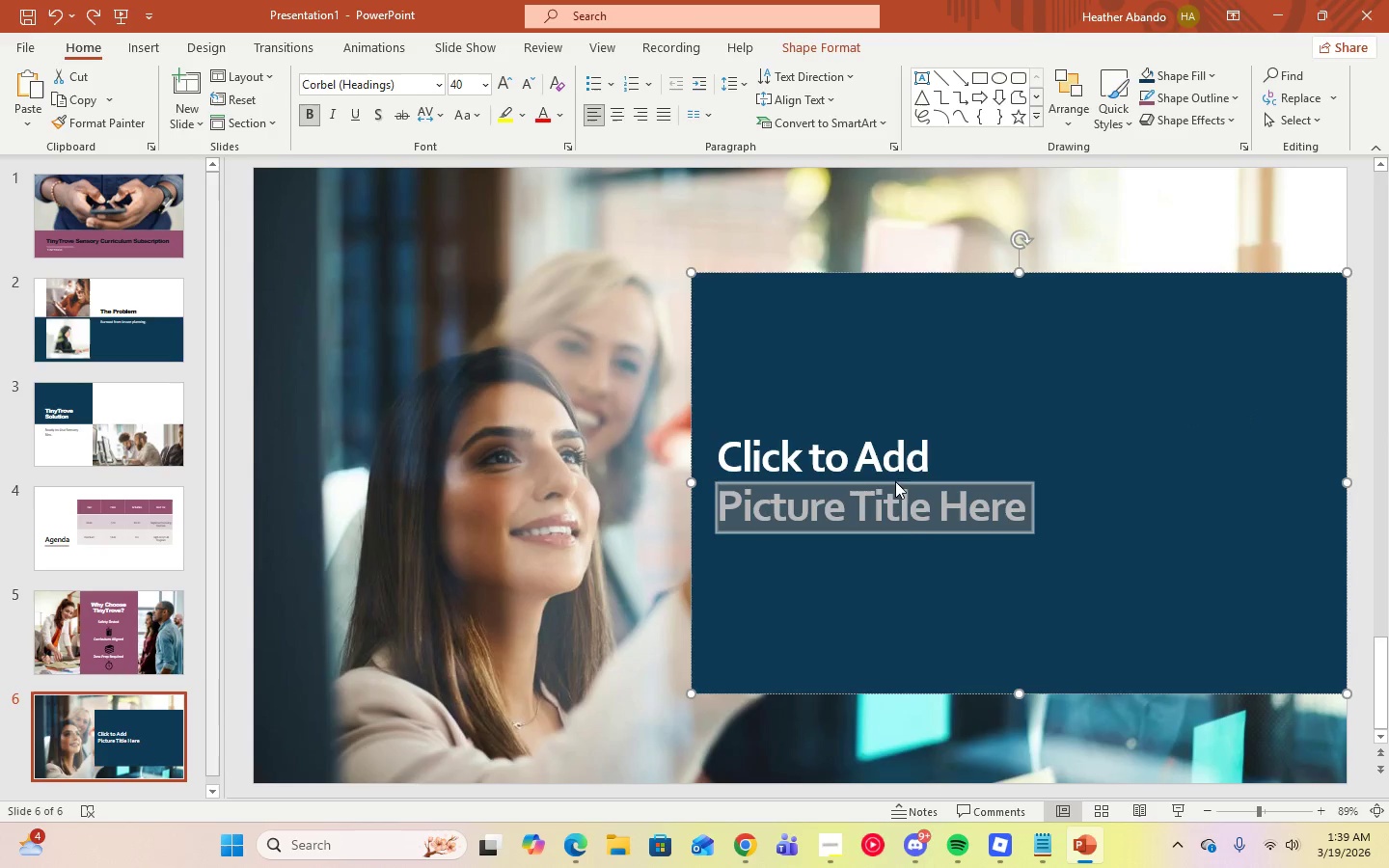 
left_click([898, 575])
 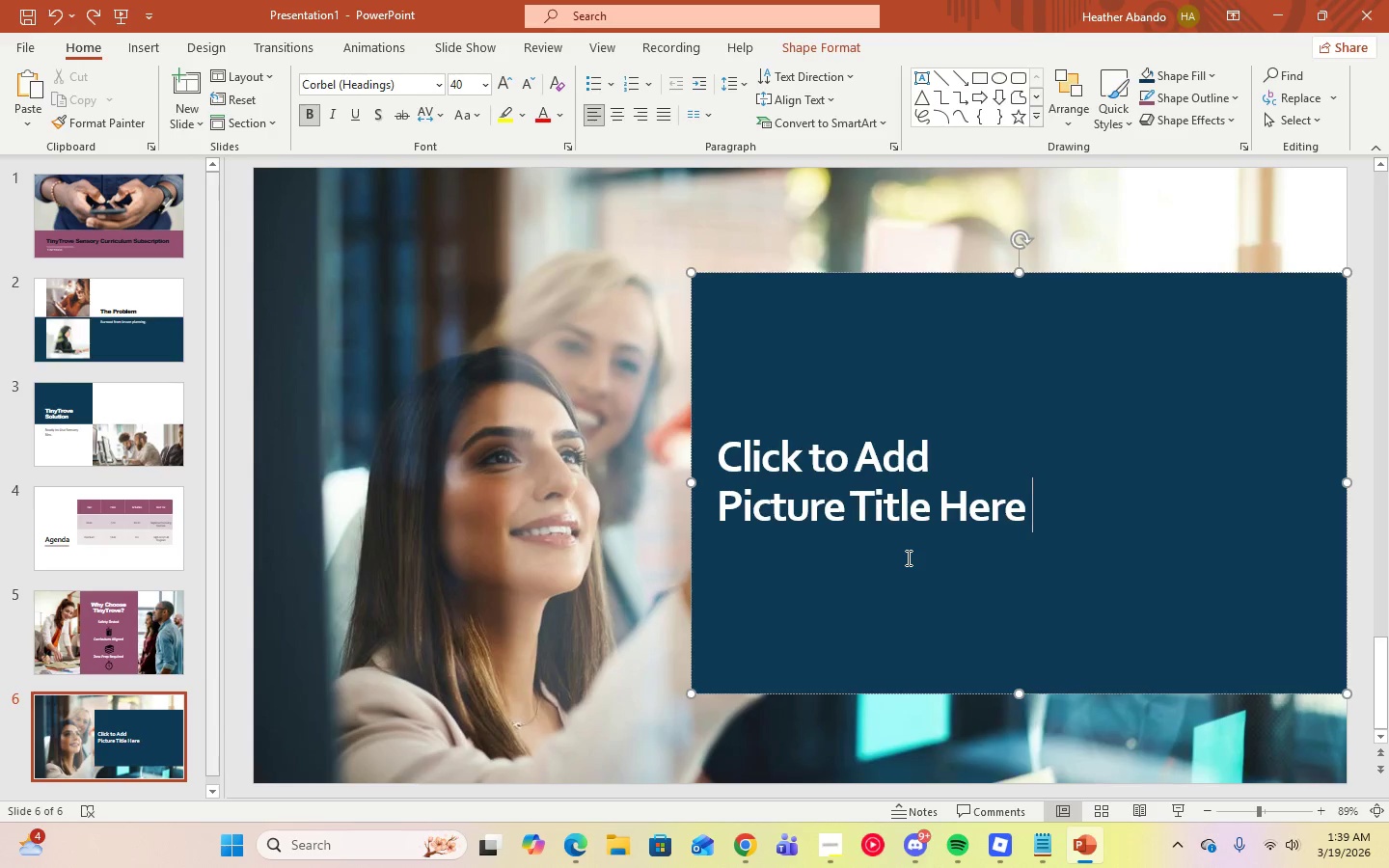 
wait(6.64)
 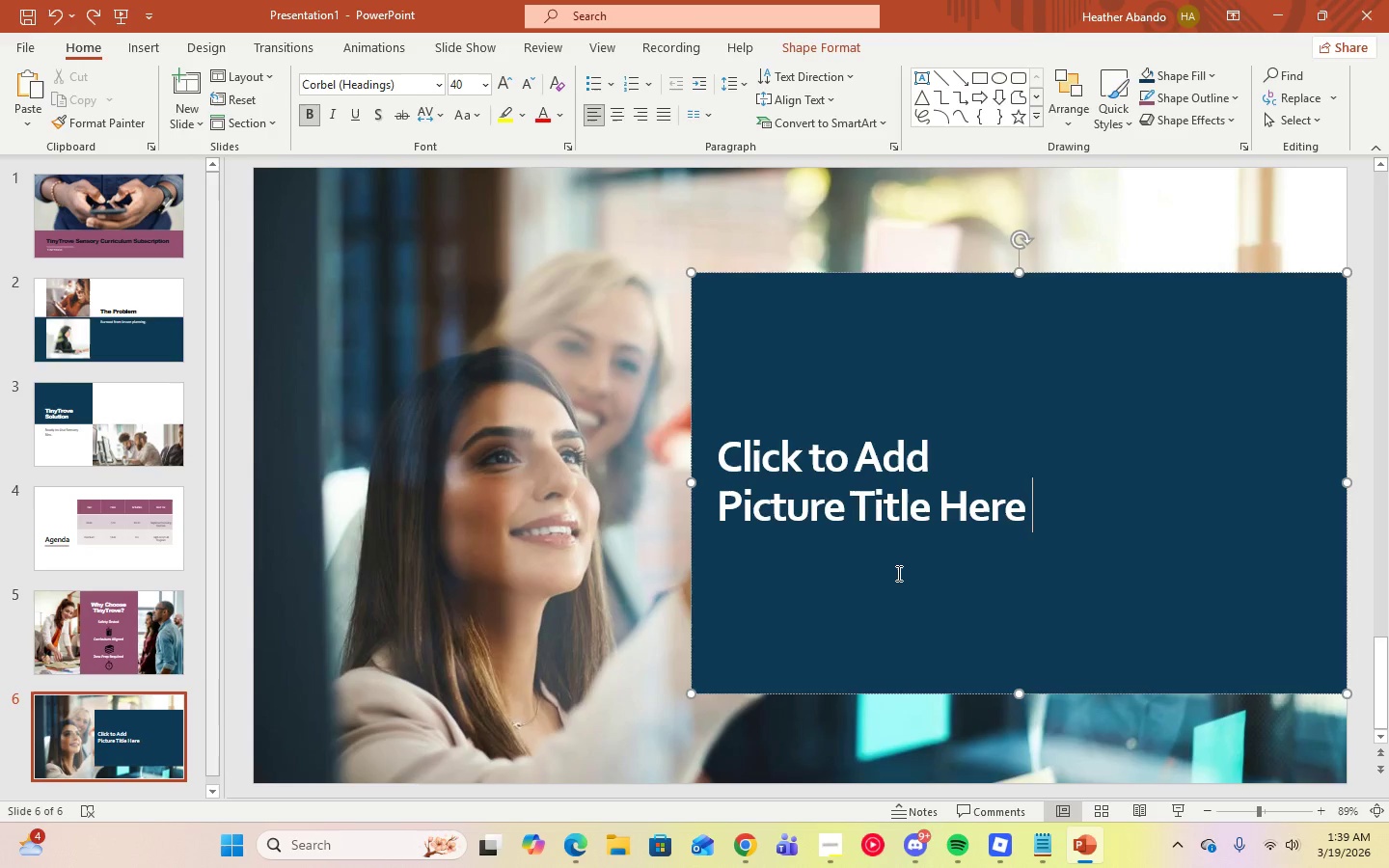 
scroll: coordinate [61, 657], scroll_direction: down, amount: 3.0
 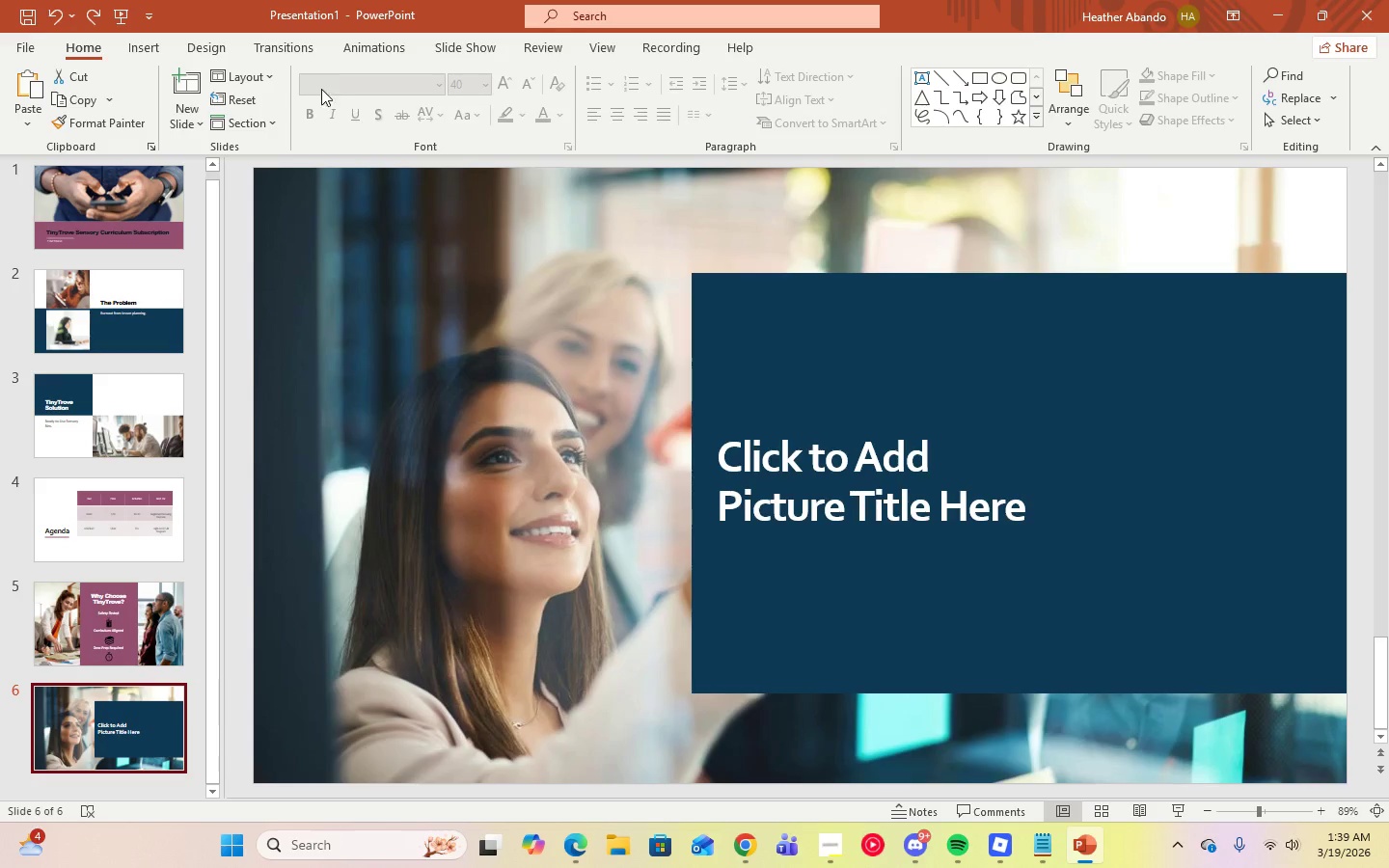 
left_click([275, 78])
 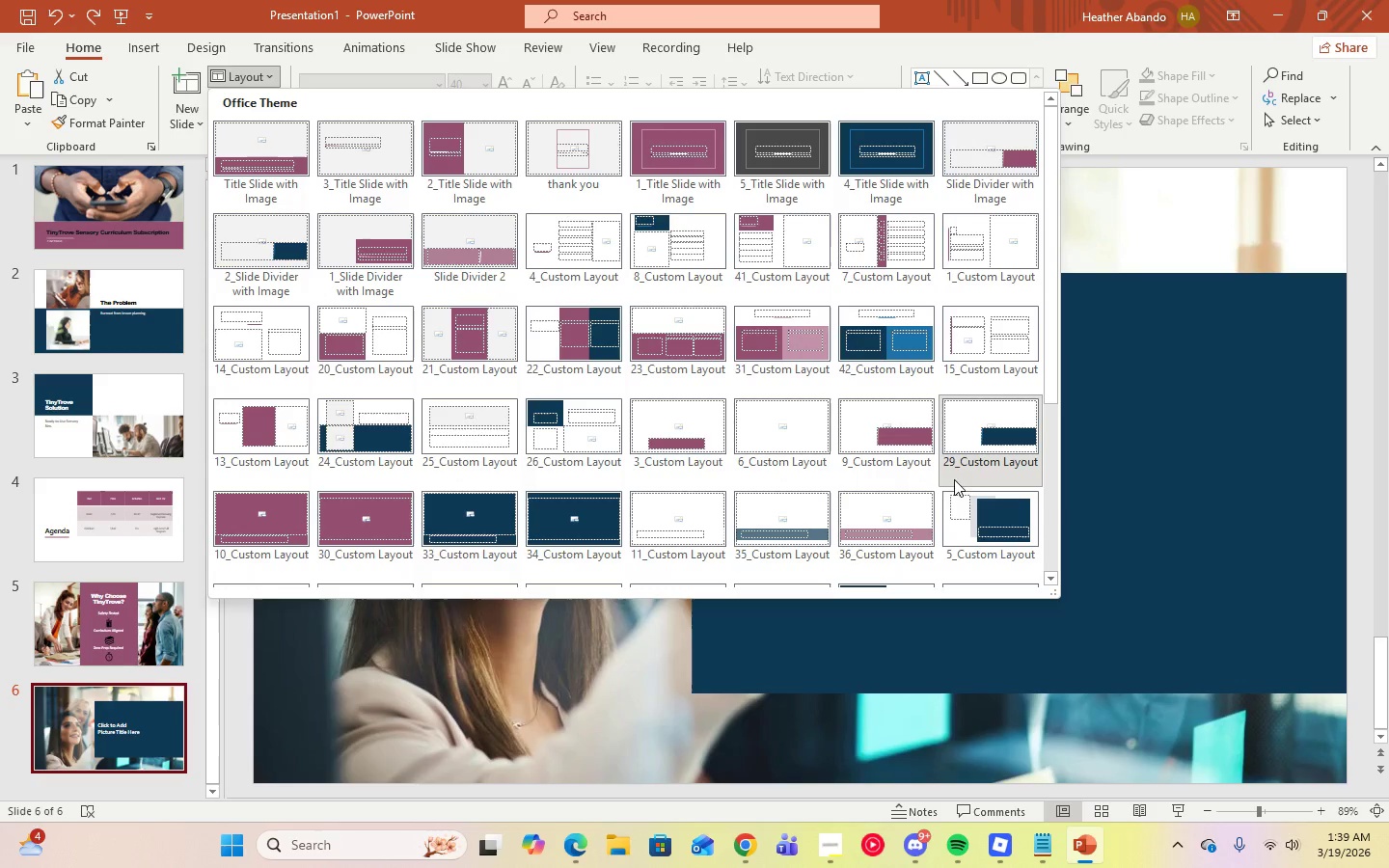 
scroll: coordinate [961, 480], scroll_direction: down, amount: 3.0
 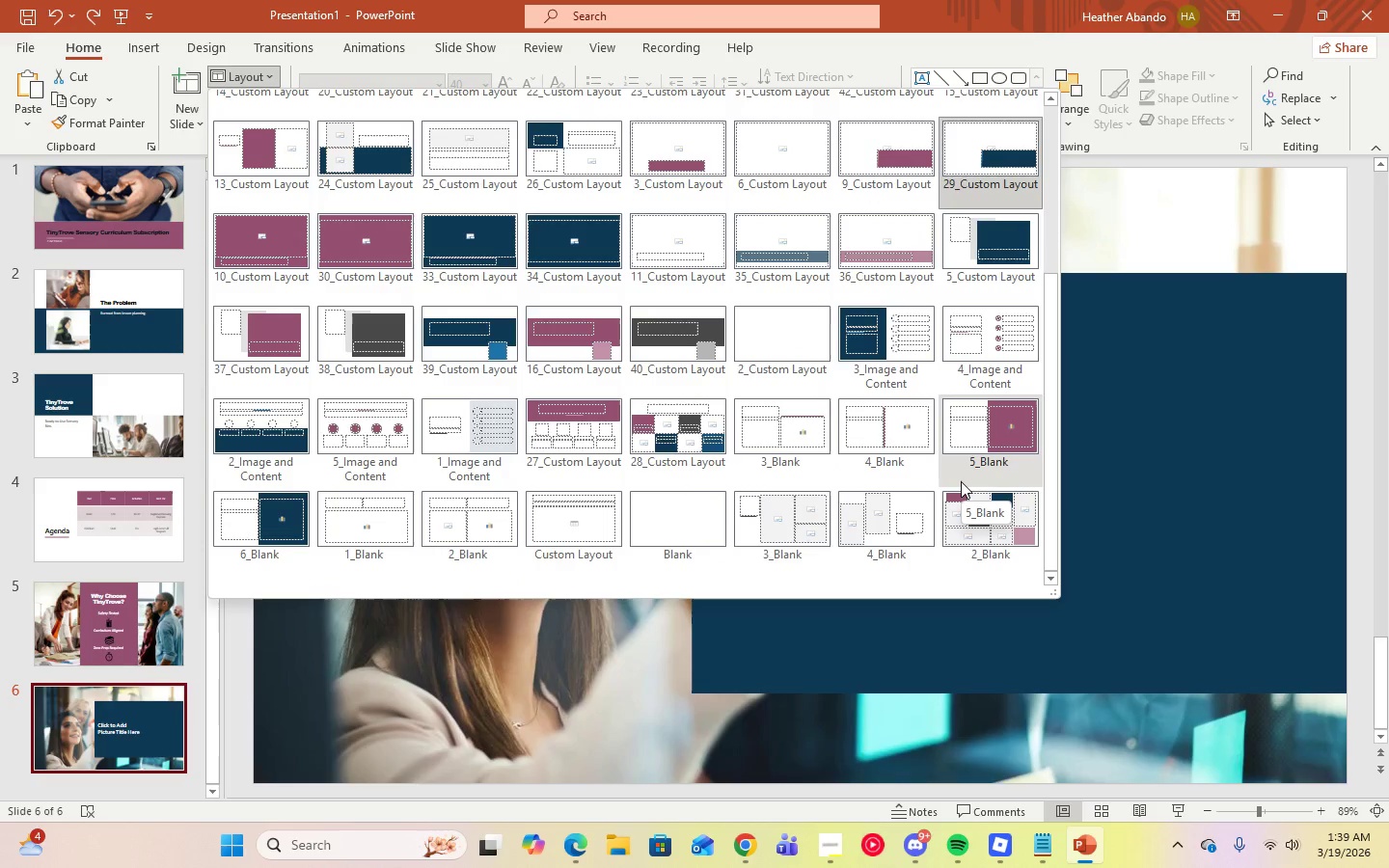 
scroll: coordinate [961, 481], scroll_direction: up, amount: 2.0
 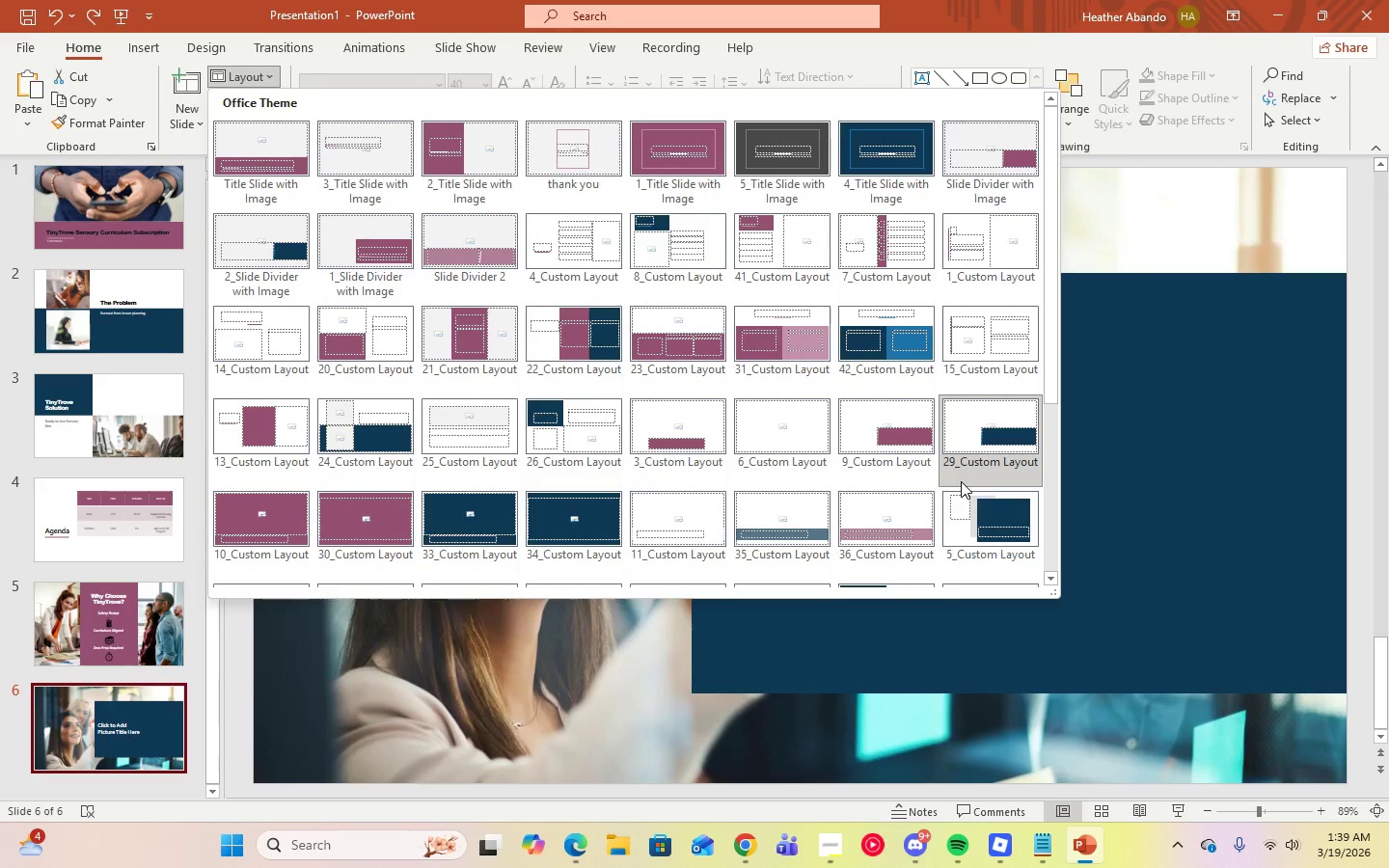 
scroll: coordinate [961, 481], scroll_direction: down, amount: 2.0
 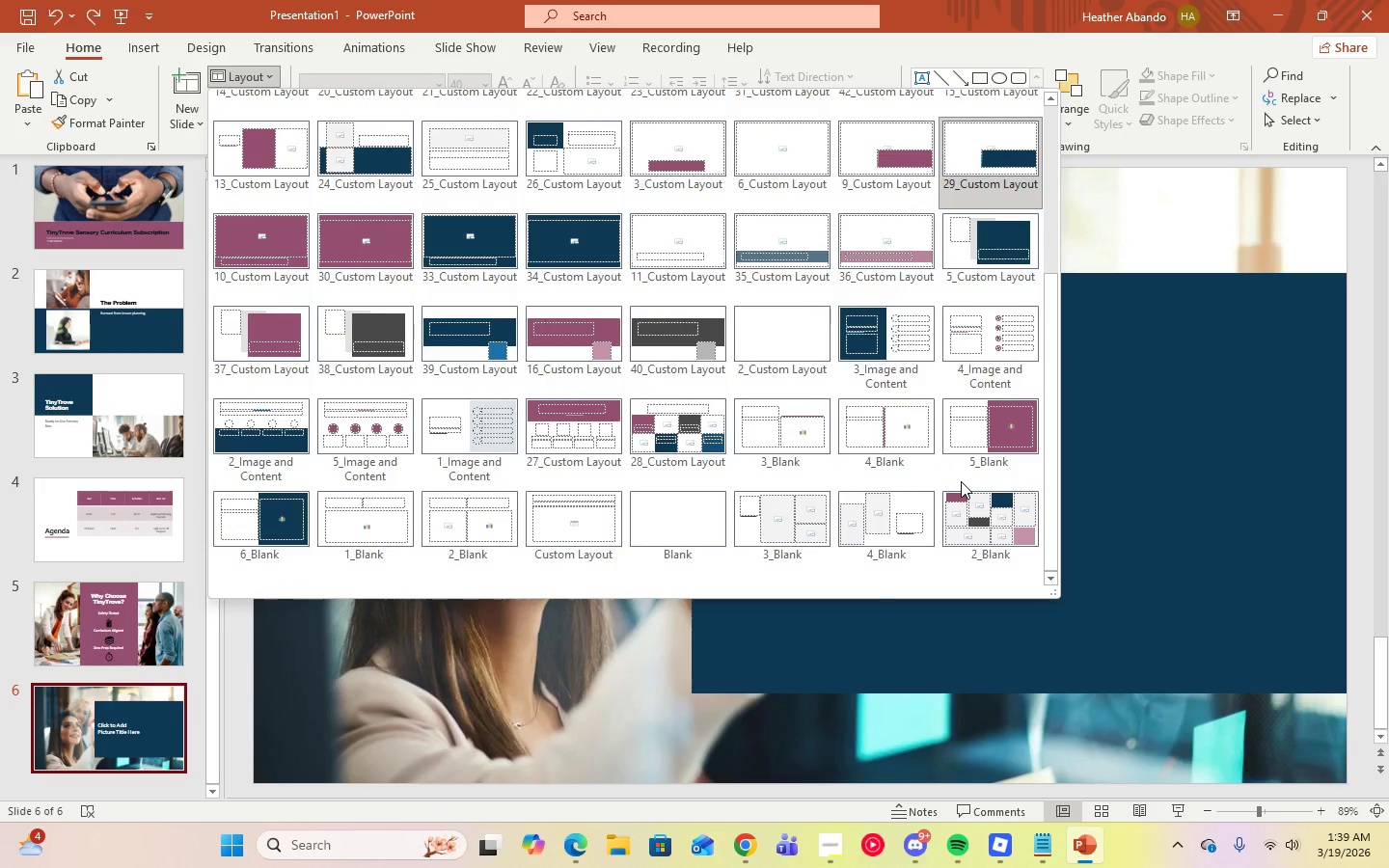 
scroll: coordinate [962, 481], scroll_direction: up, amount: 4.0
 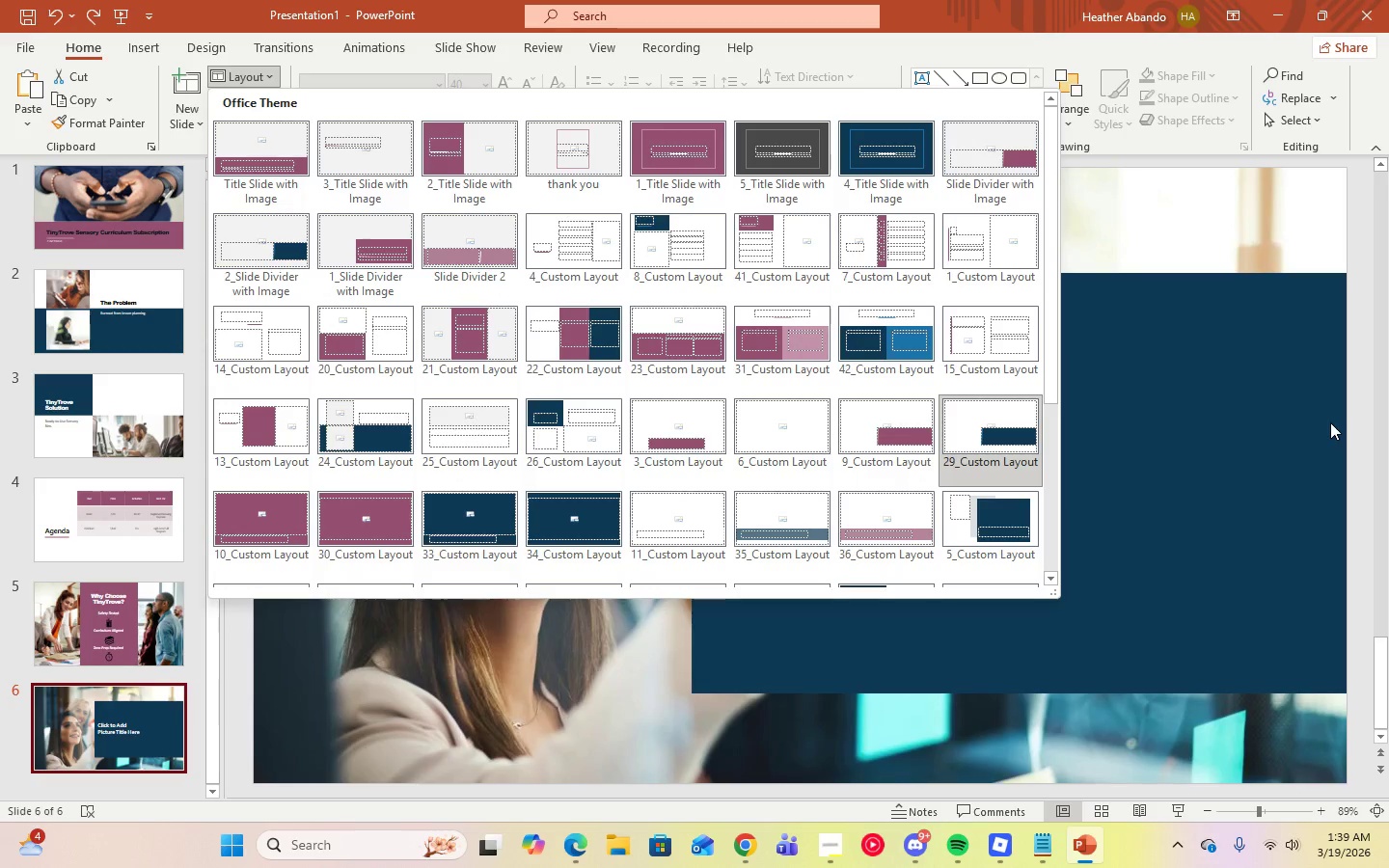 
wait(11.75)
 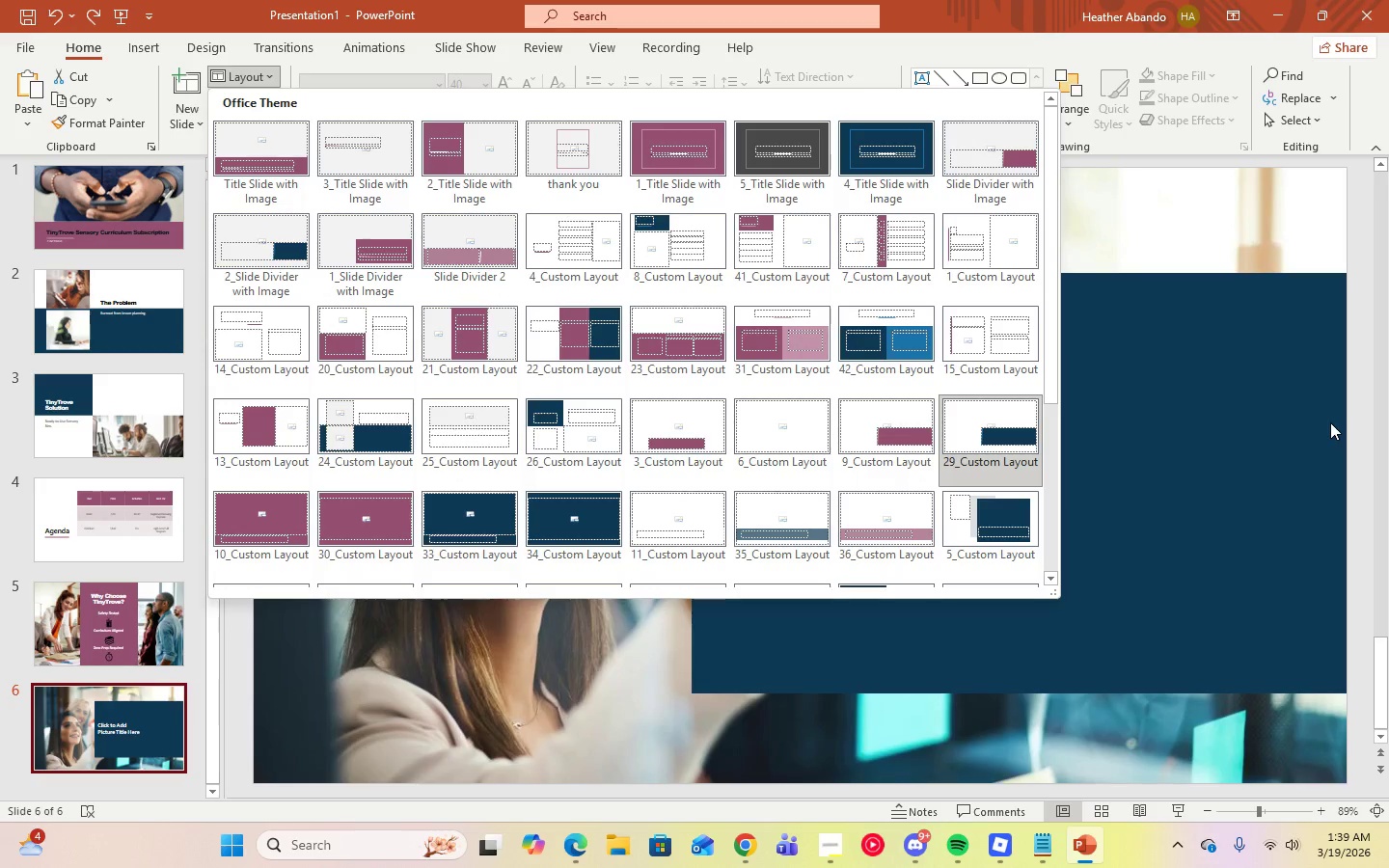 
left_click([450, 163])
 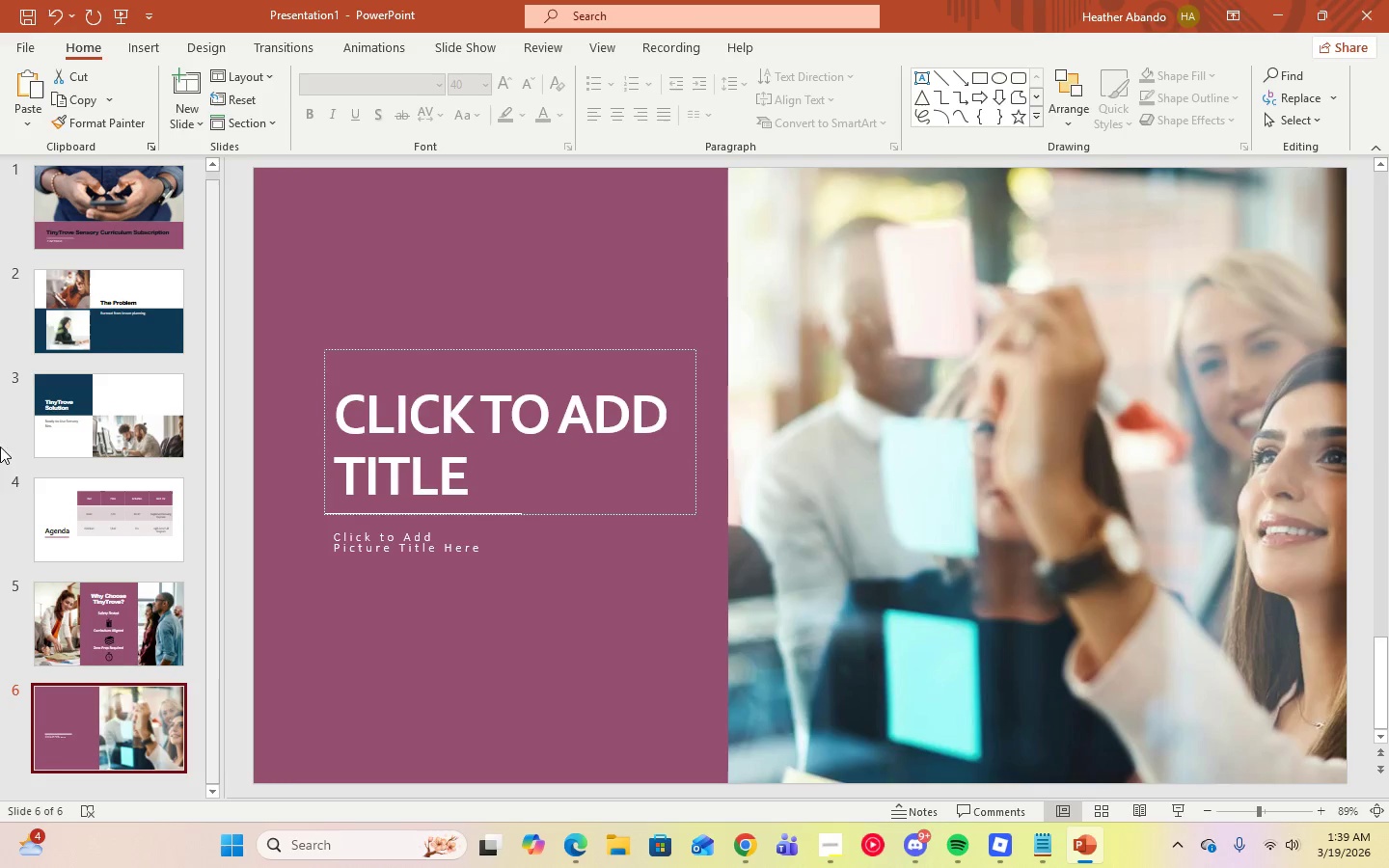 
scroll: coordinate [67, 498], scroll_direction: up, amount: 4.0
 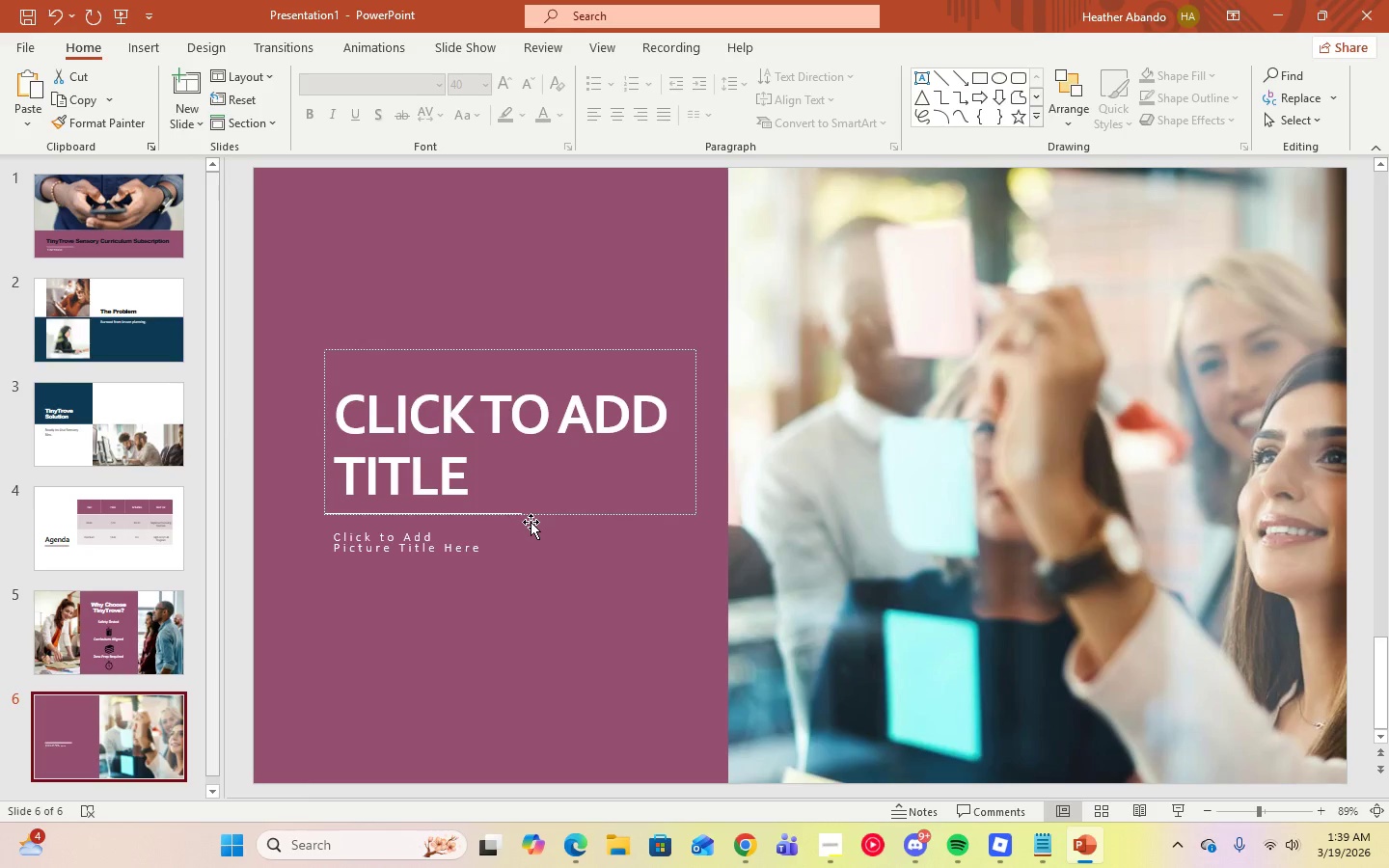 
left_click([429, 547])
 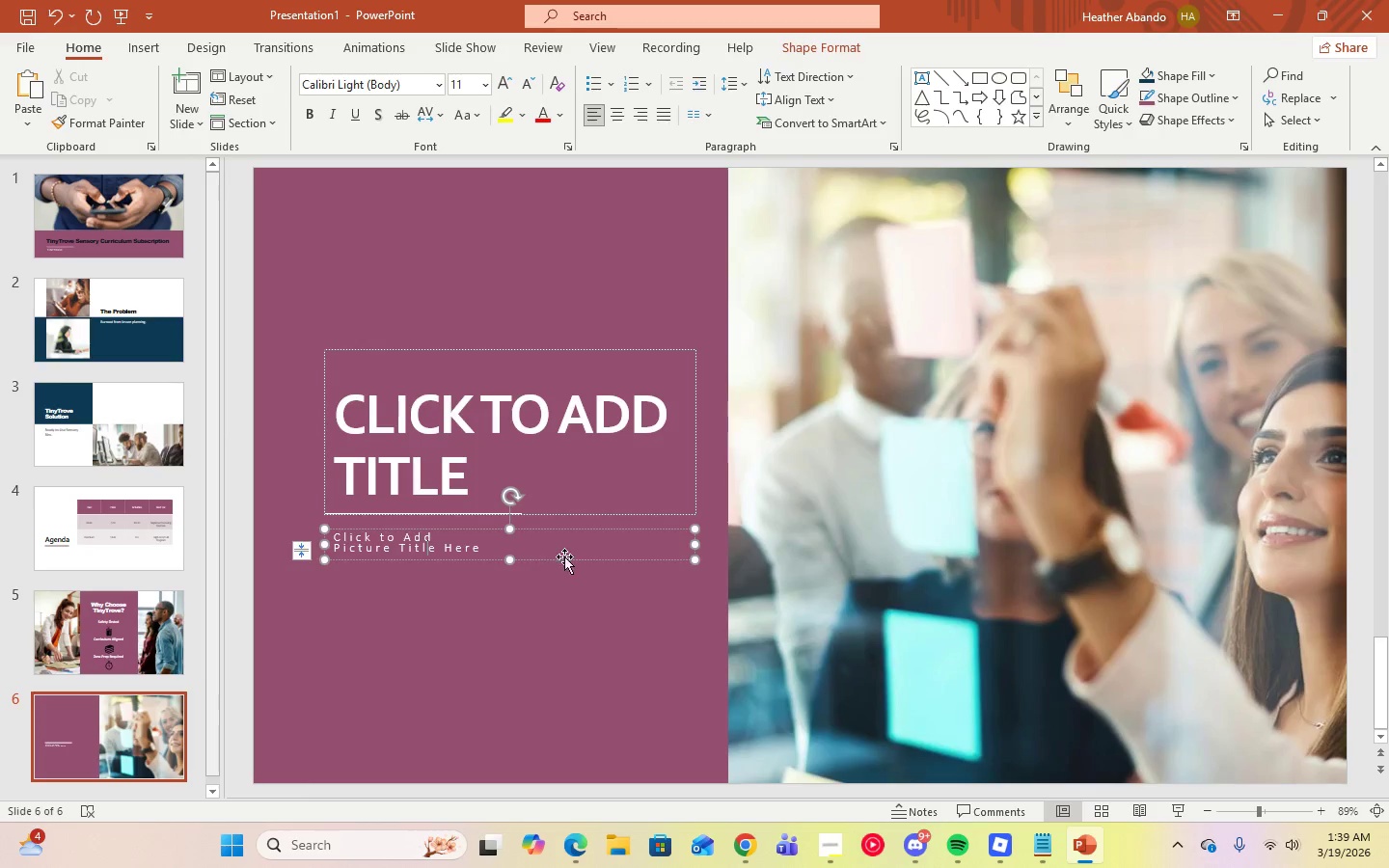 
left_click([564, 556])
 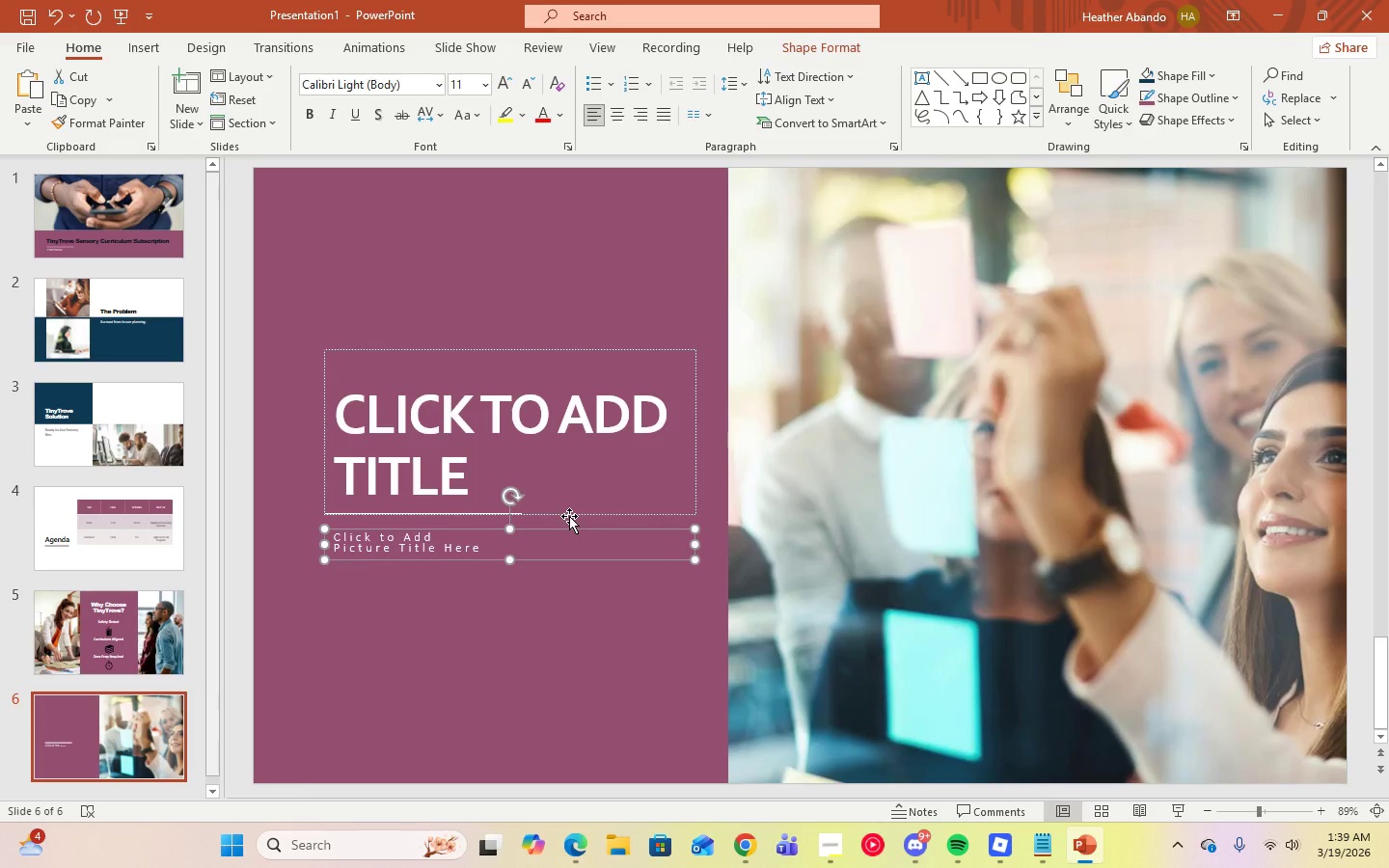 
left_click([569, 516])
 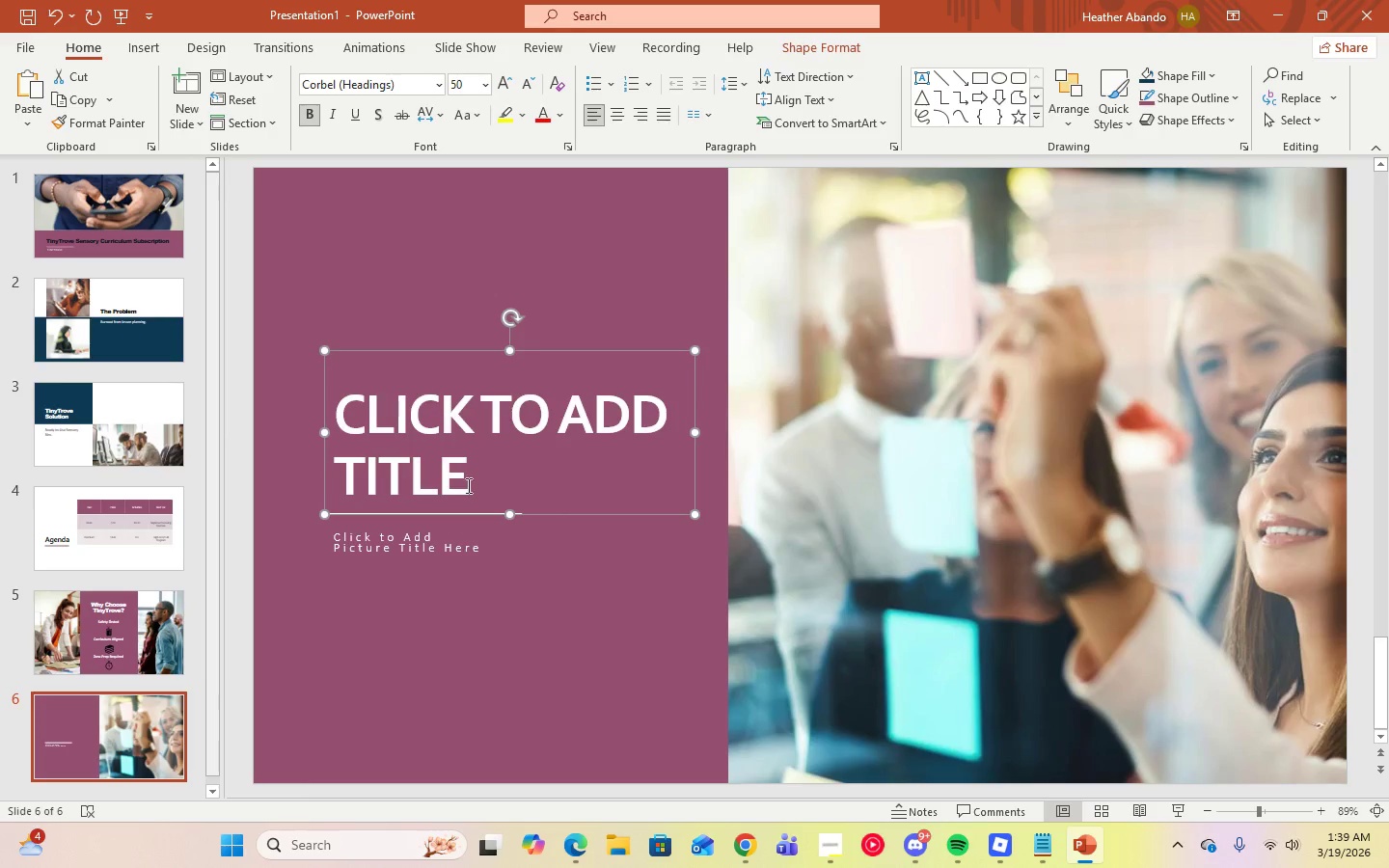 
left_click([467, 485])
 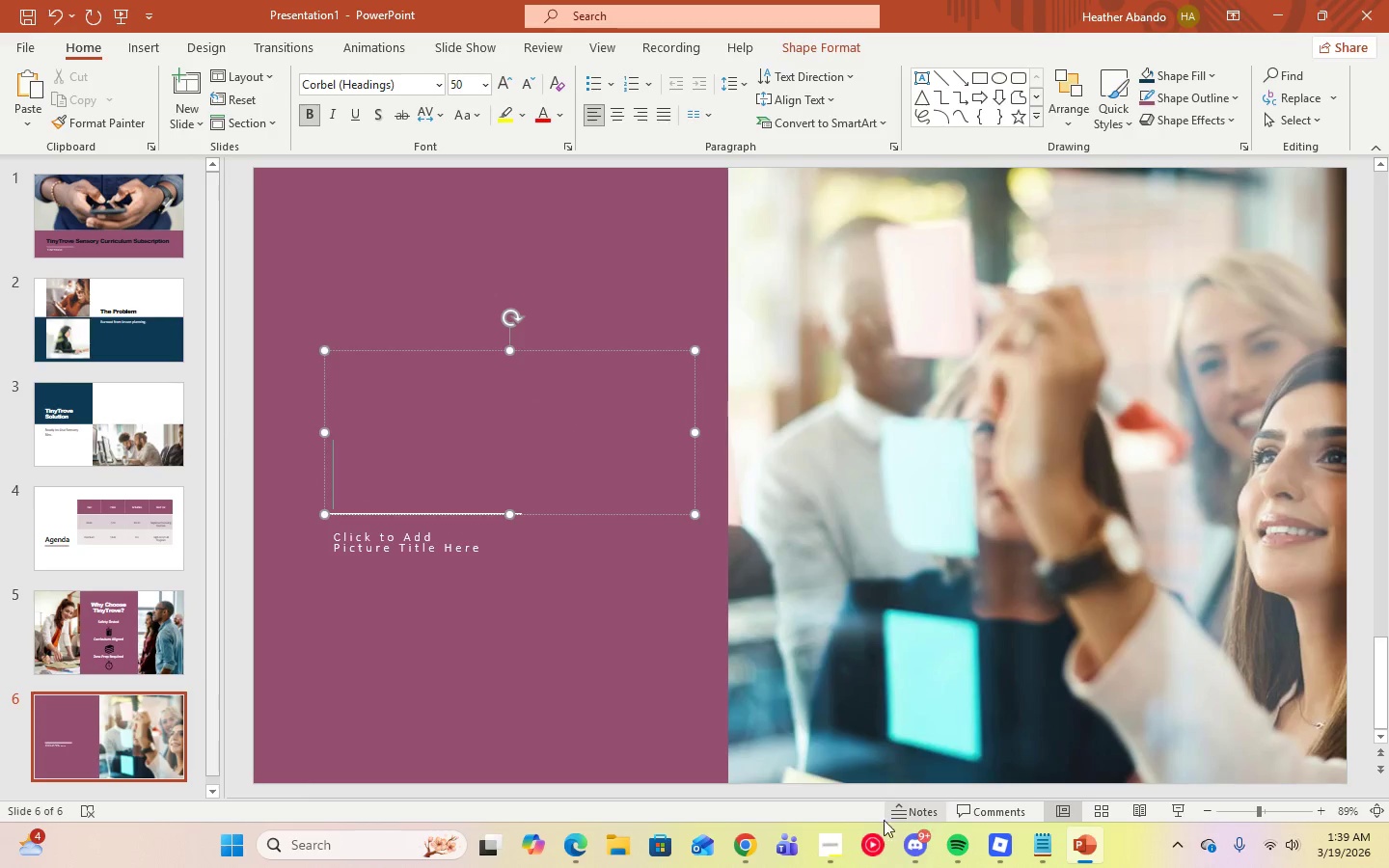 
left_click([1045, 852])
 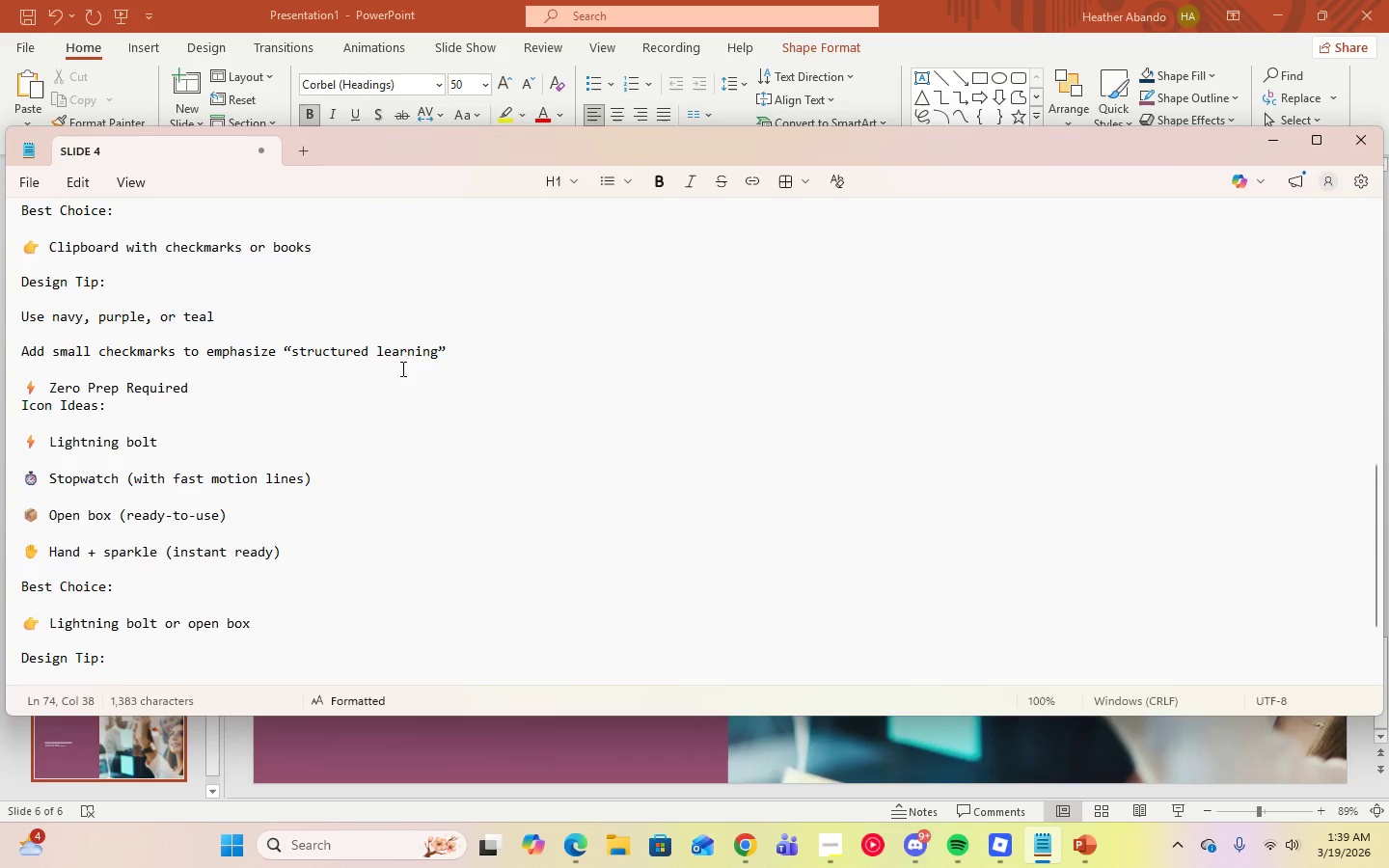 
scroll: coordinate [393, 577], scroll_direction: down, amount: 8.0
 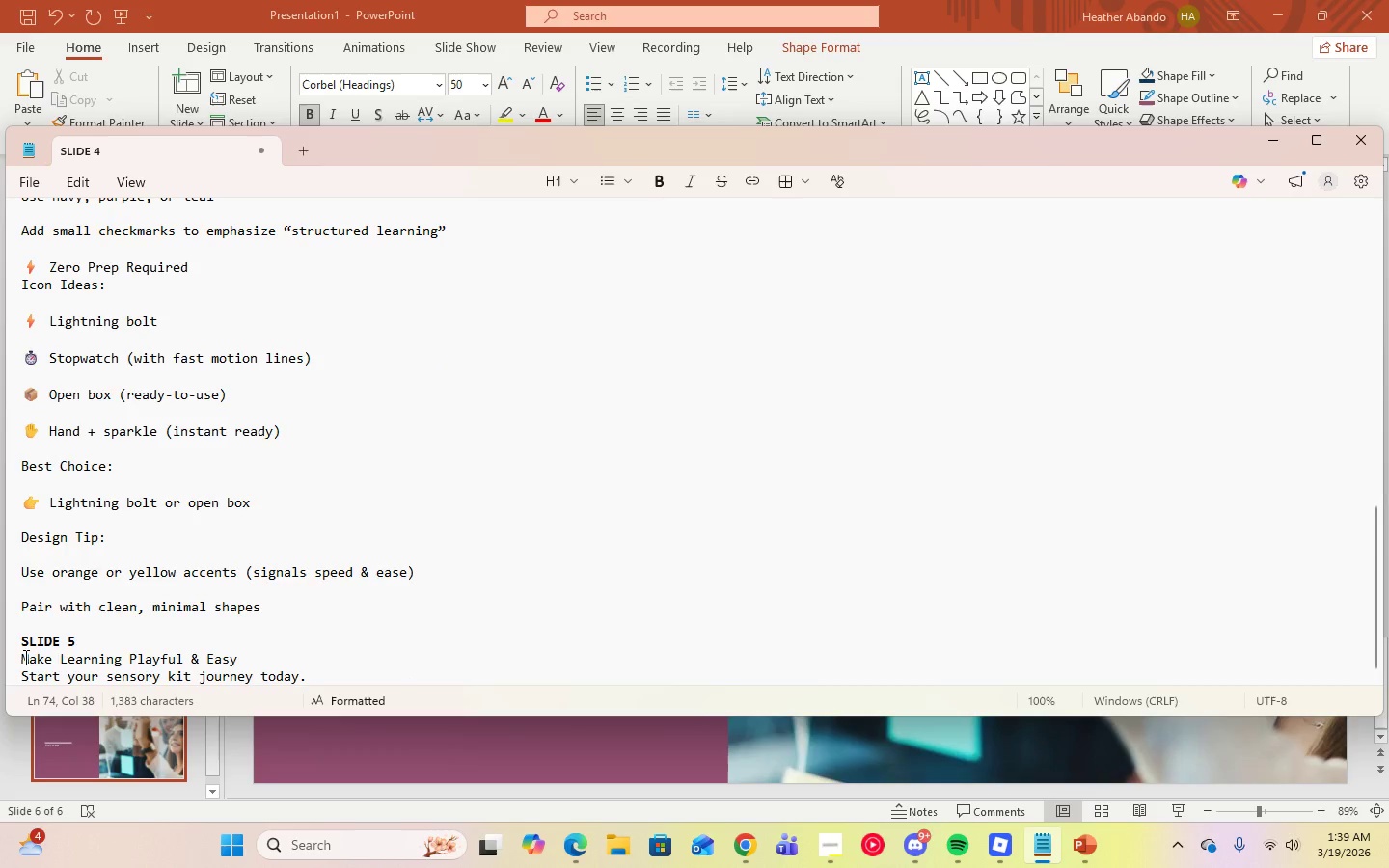 
left_click_drag(start_coordinate=[24, 659], to_coordinate=[313, 680])
 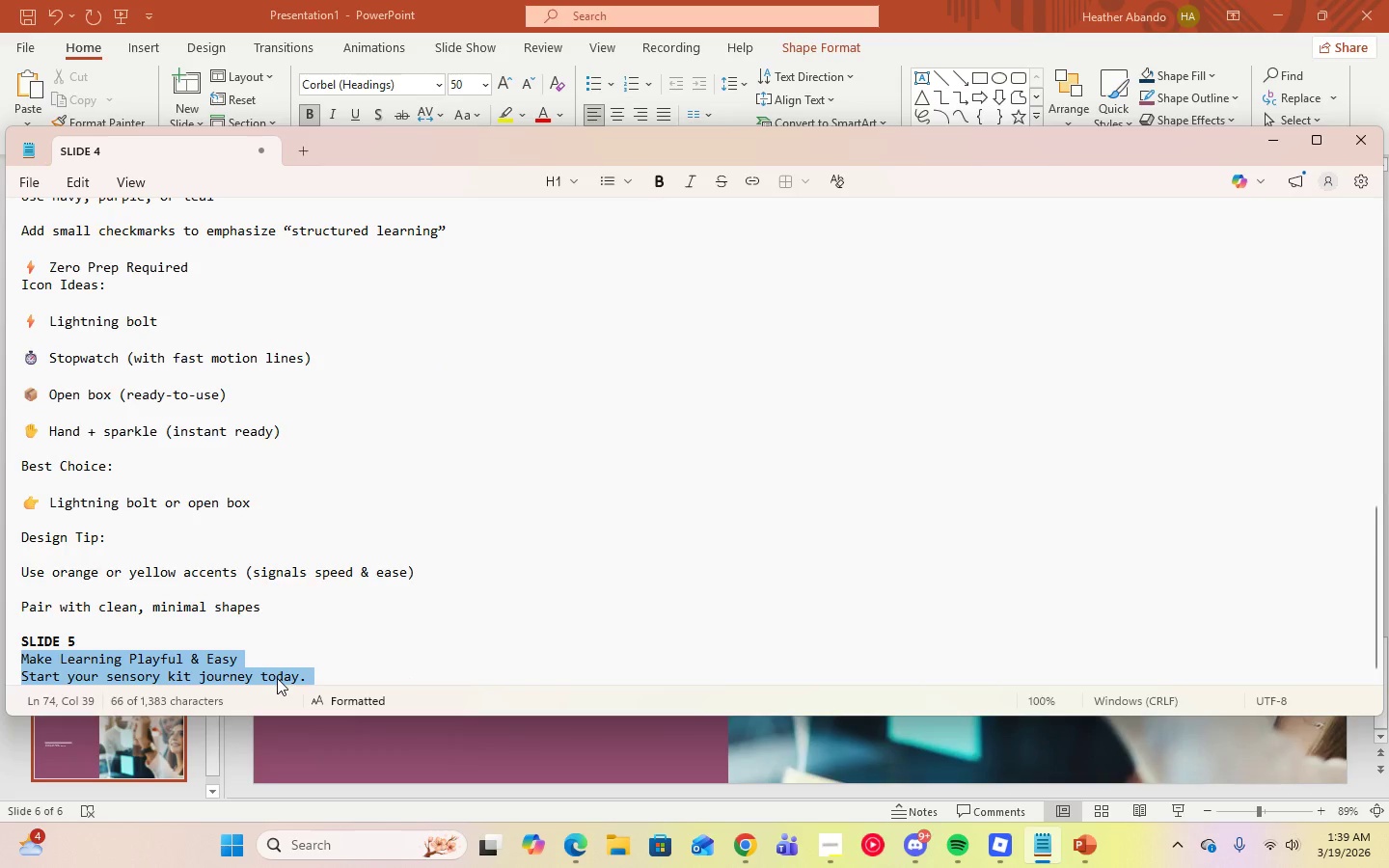 
right_click([277, 678])
 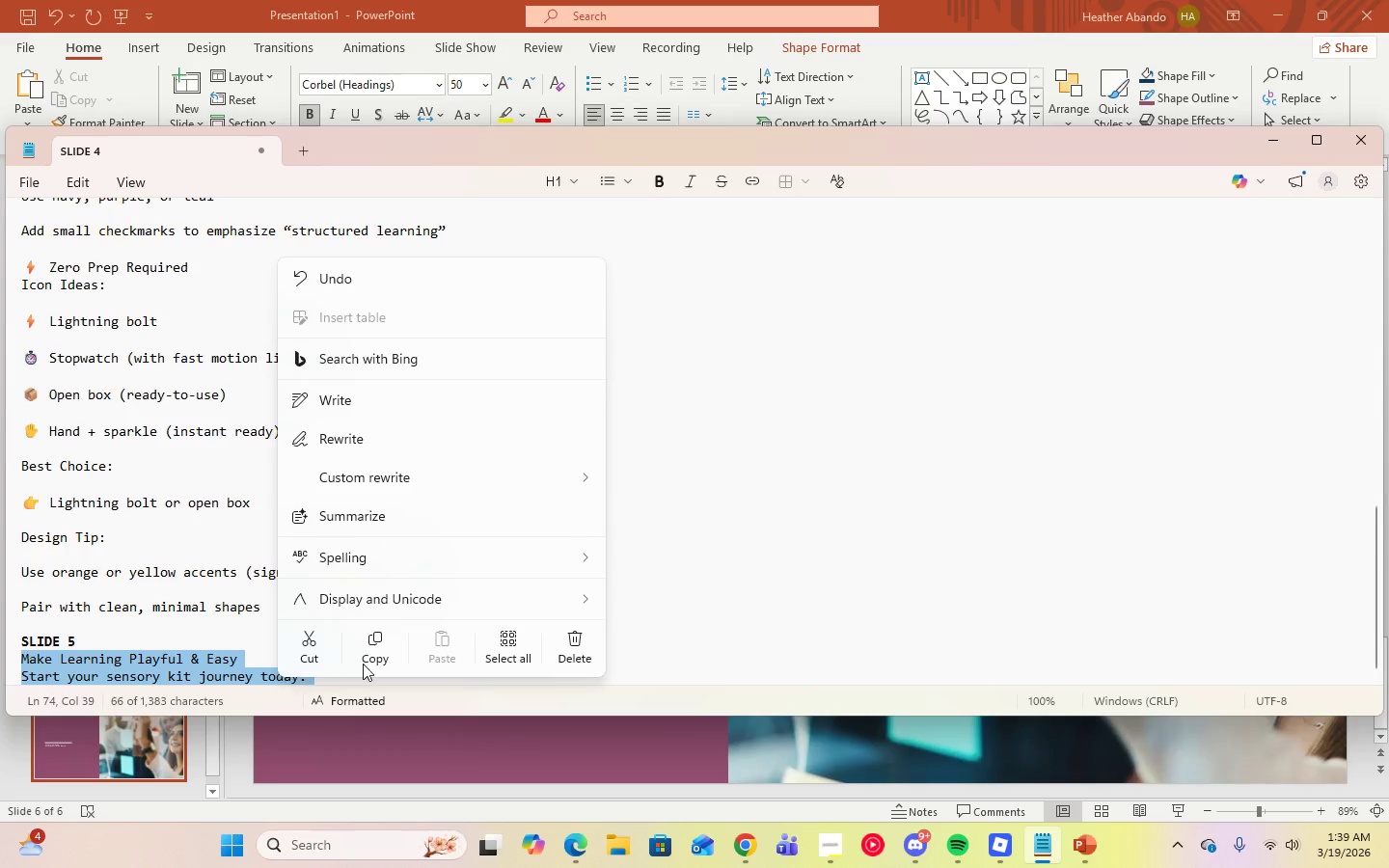 
left_click([384, 658])
 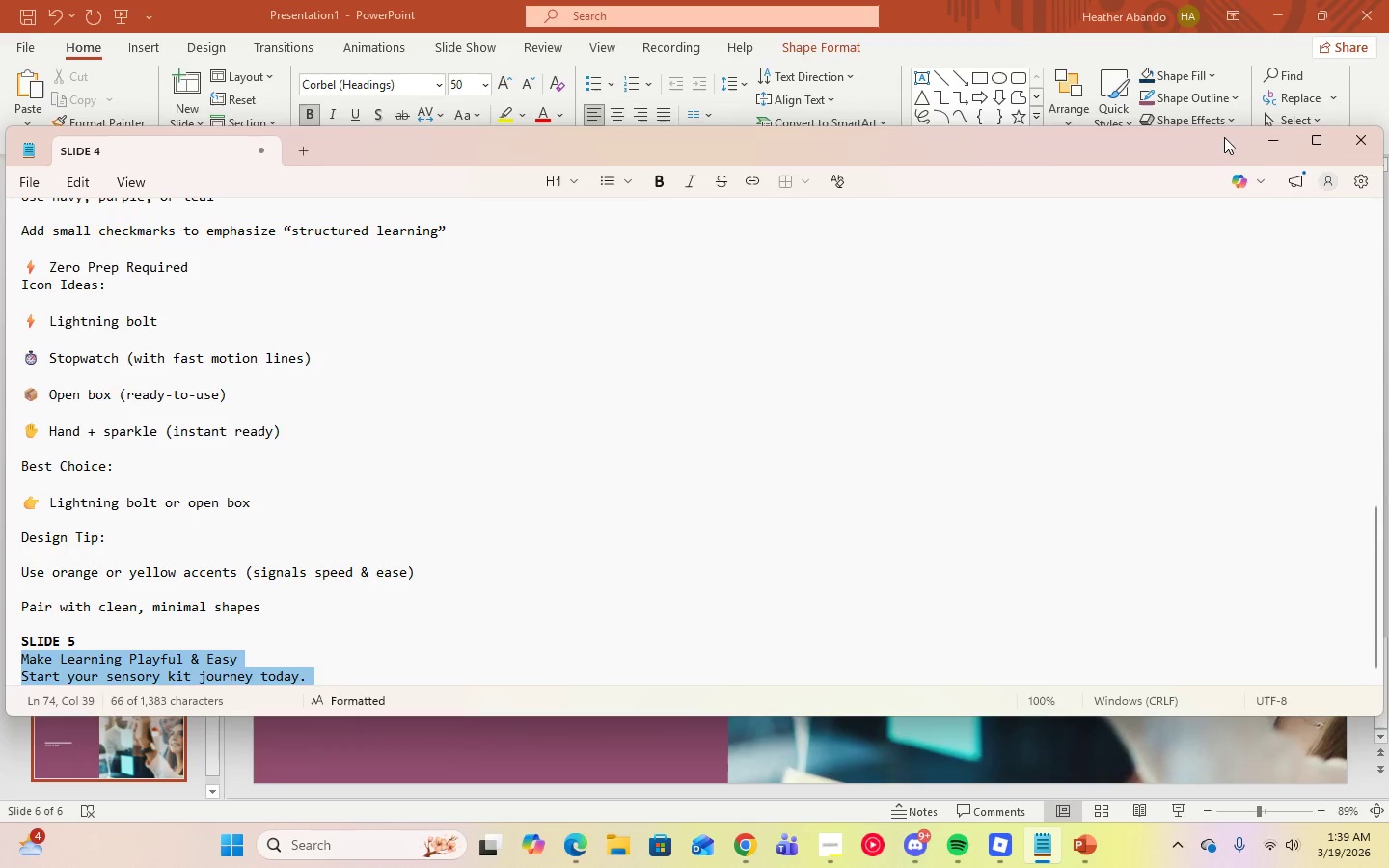 
left_click([1266, 140])
 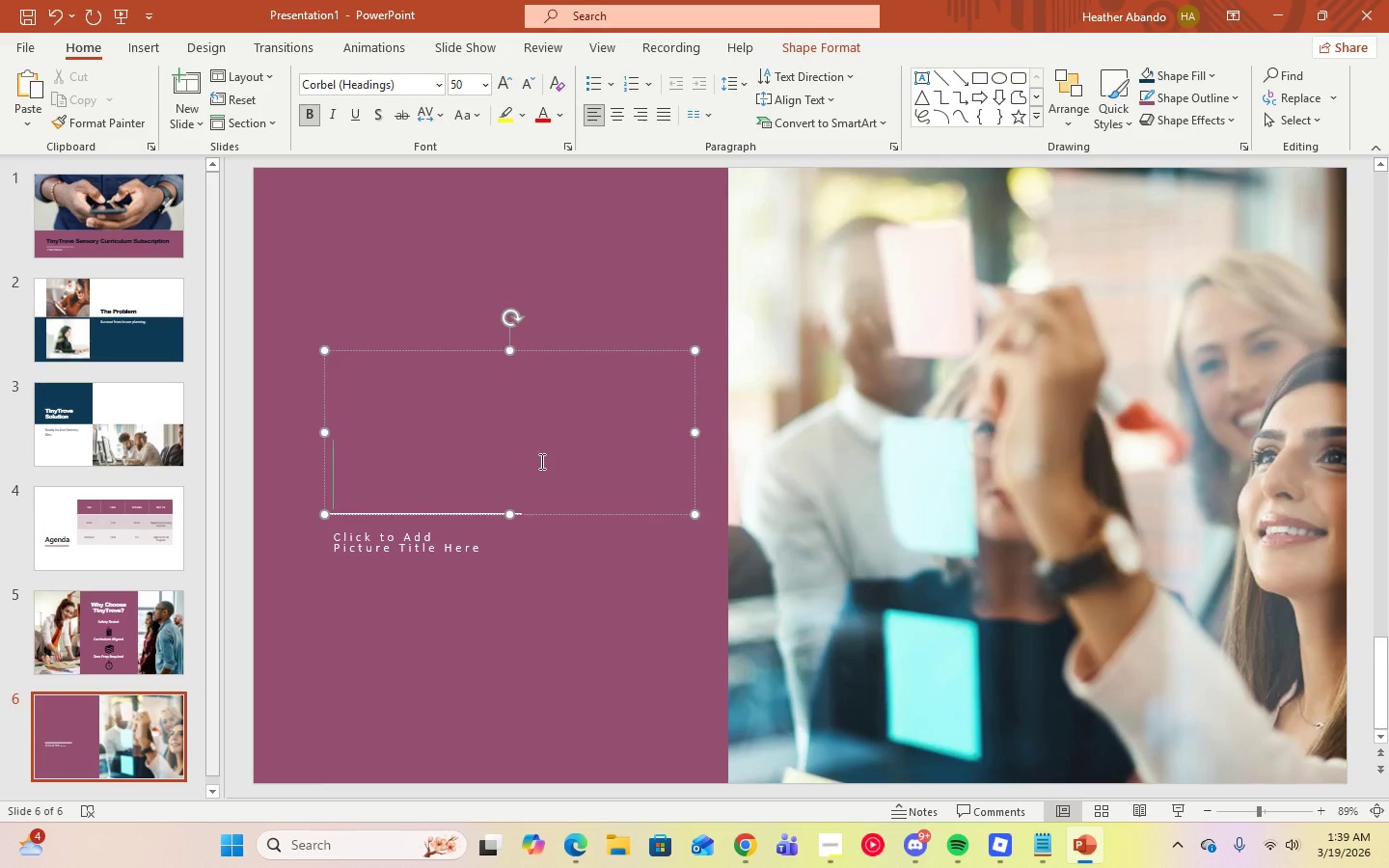 
right_click([456, 462])
 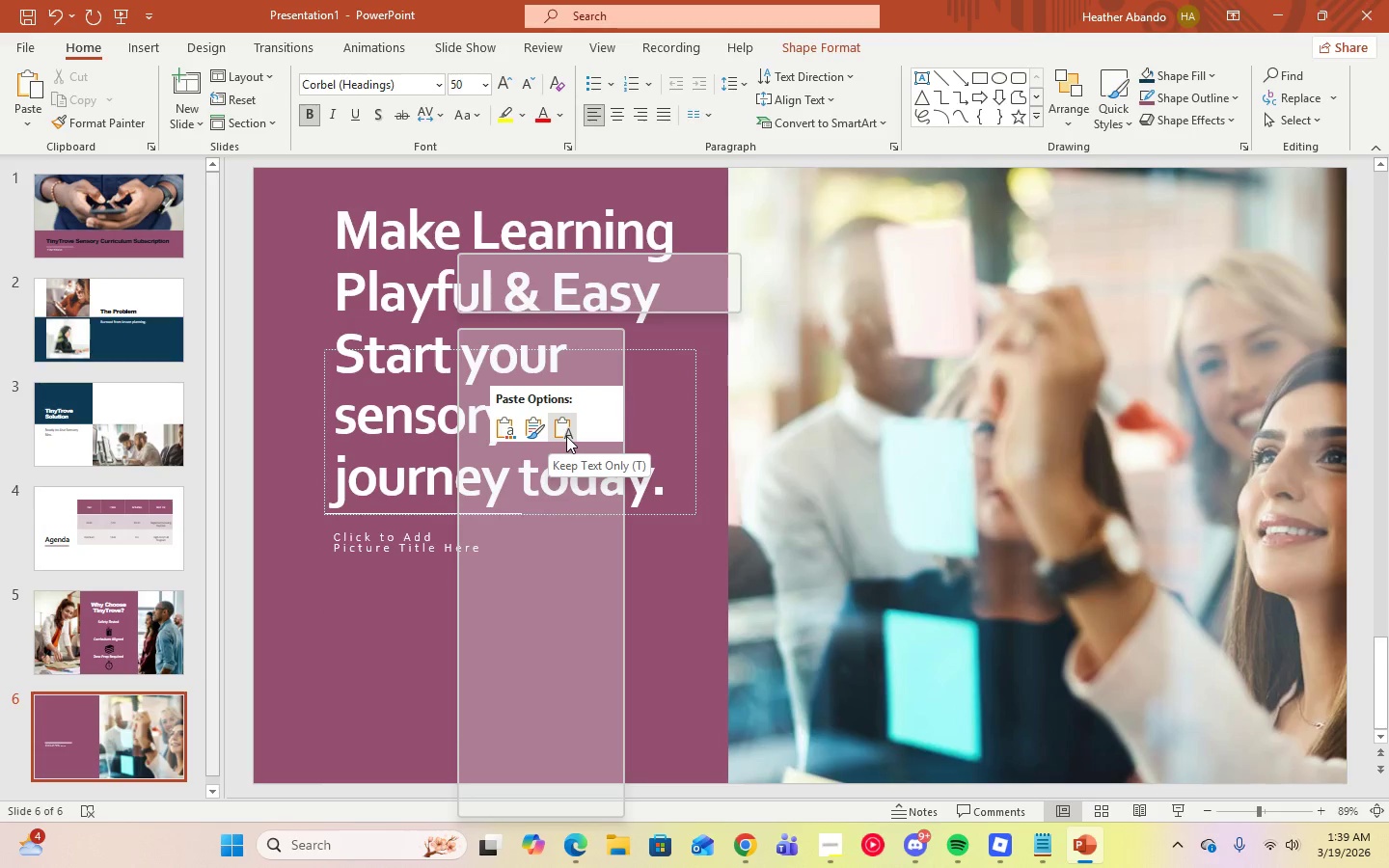 
left_click([566, 436])
 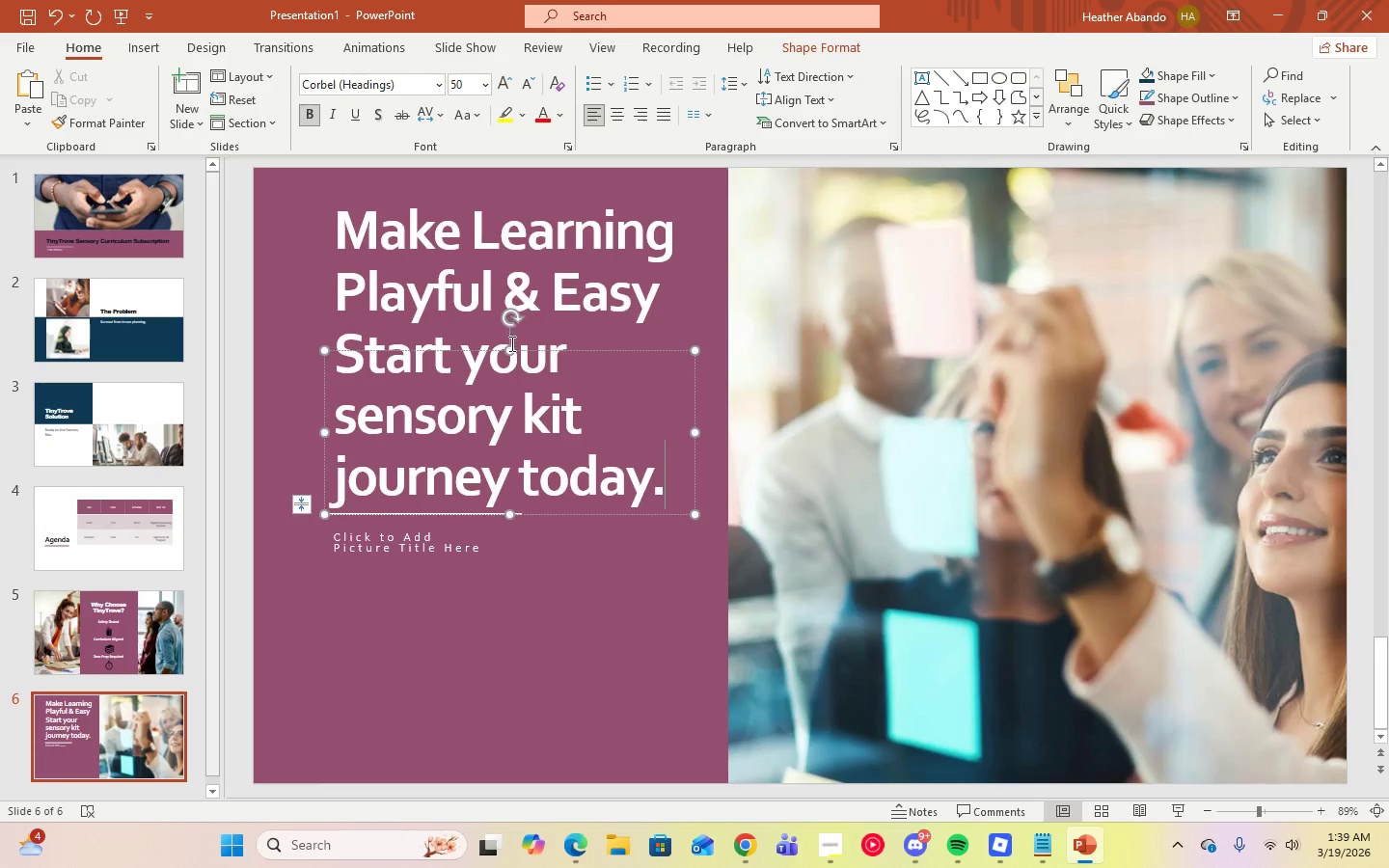 
left_click_drag(start_coordinate=[509, 349], to_coordinate=[506, 201])
 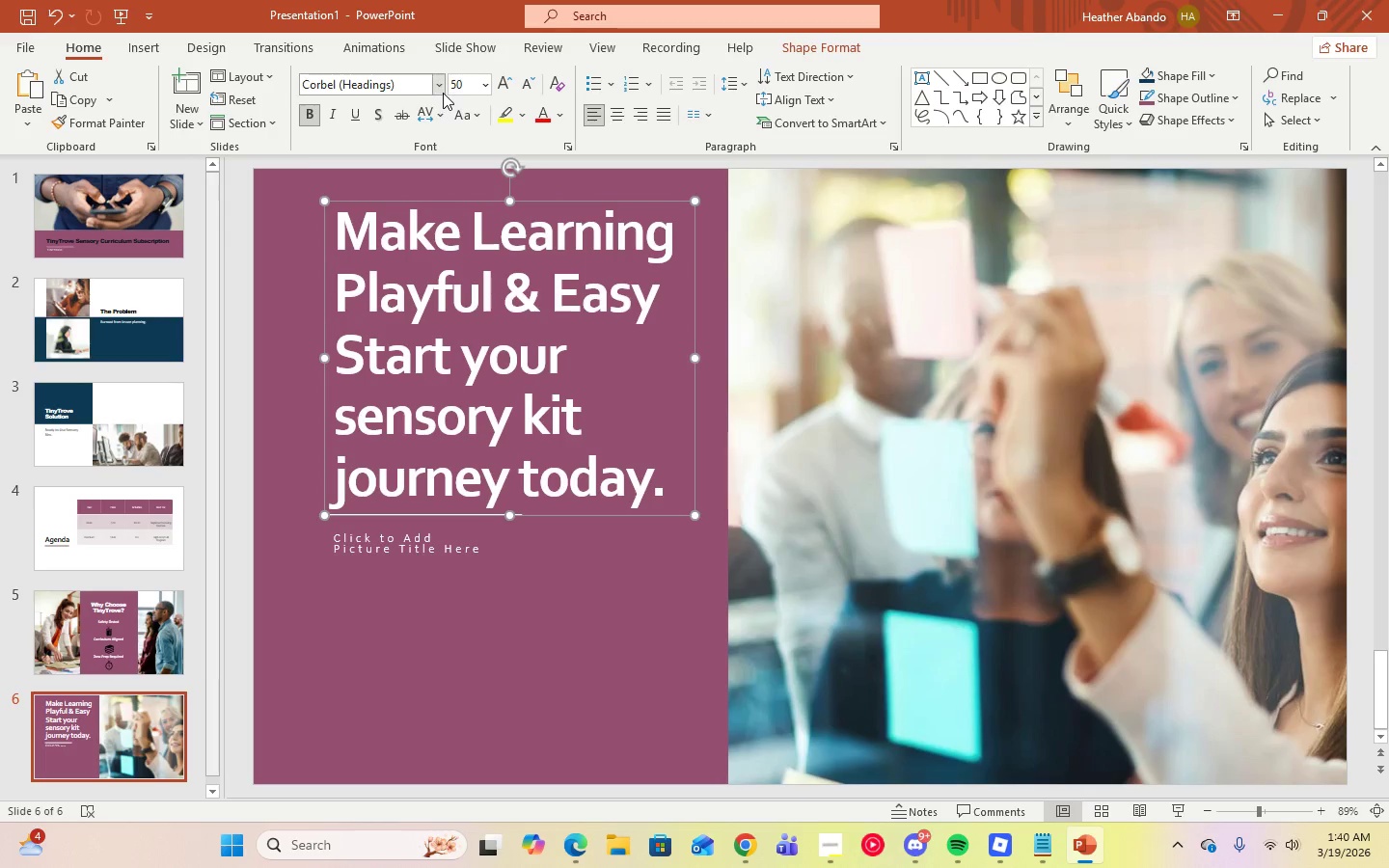 
left_click([443, 91])
 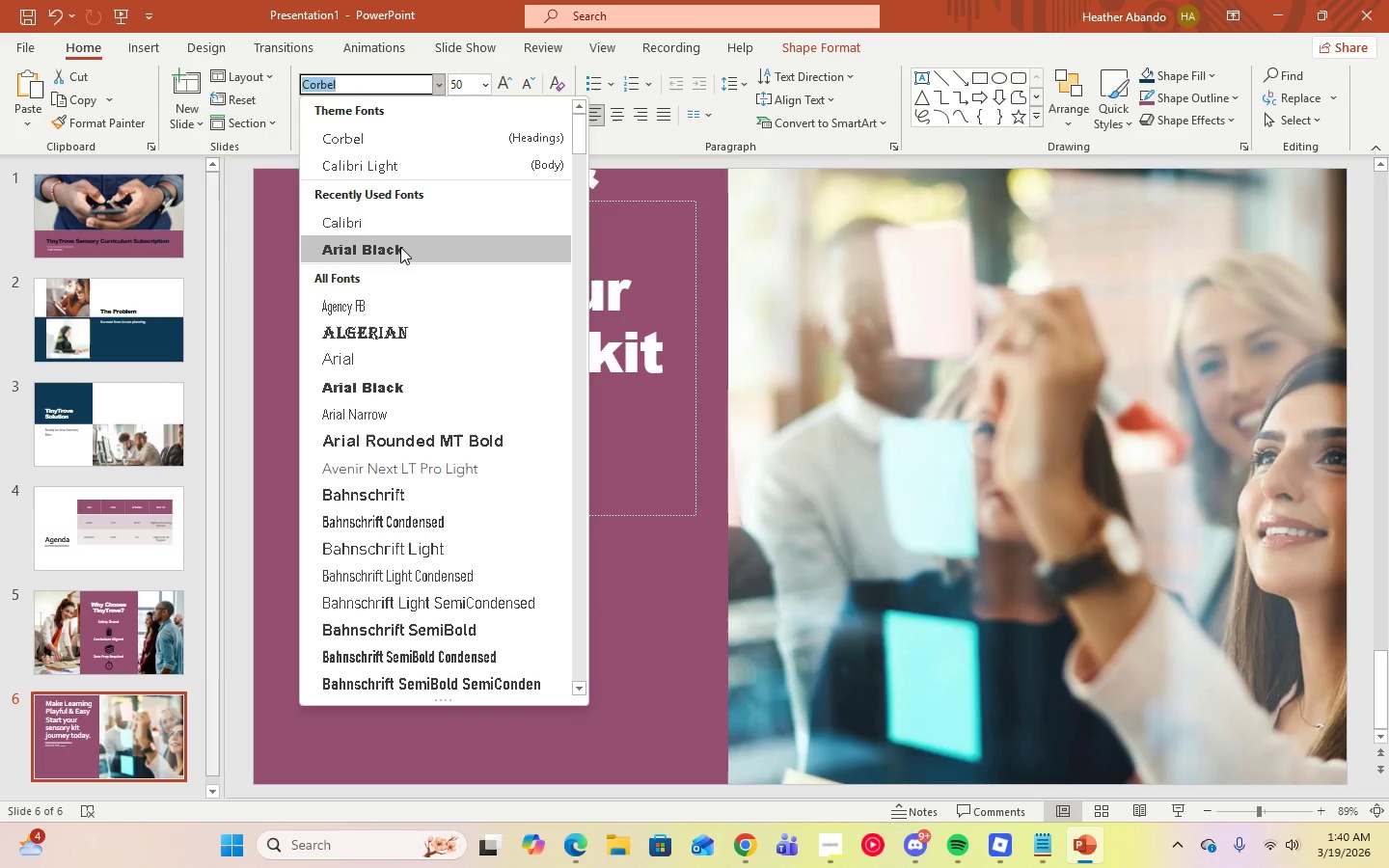 
left_click([400, 248])
 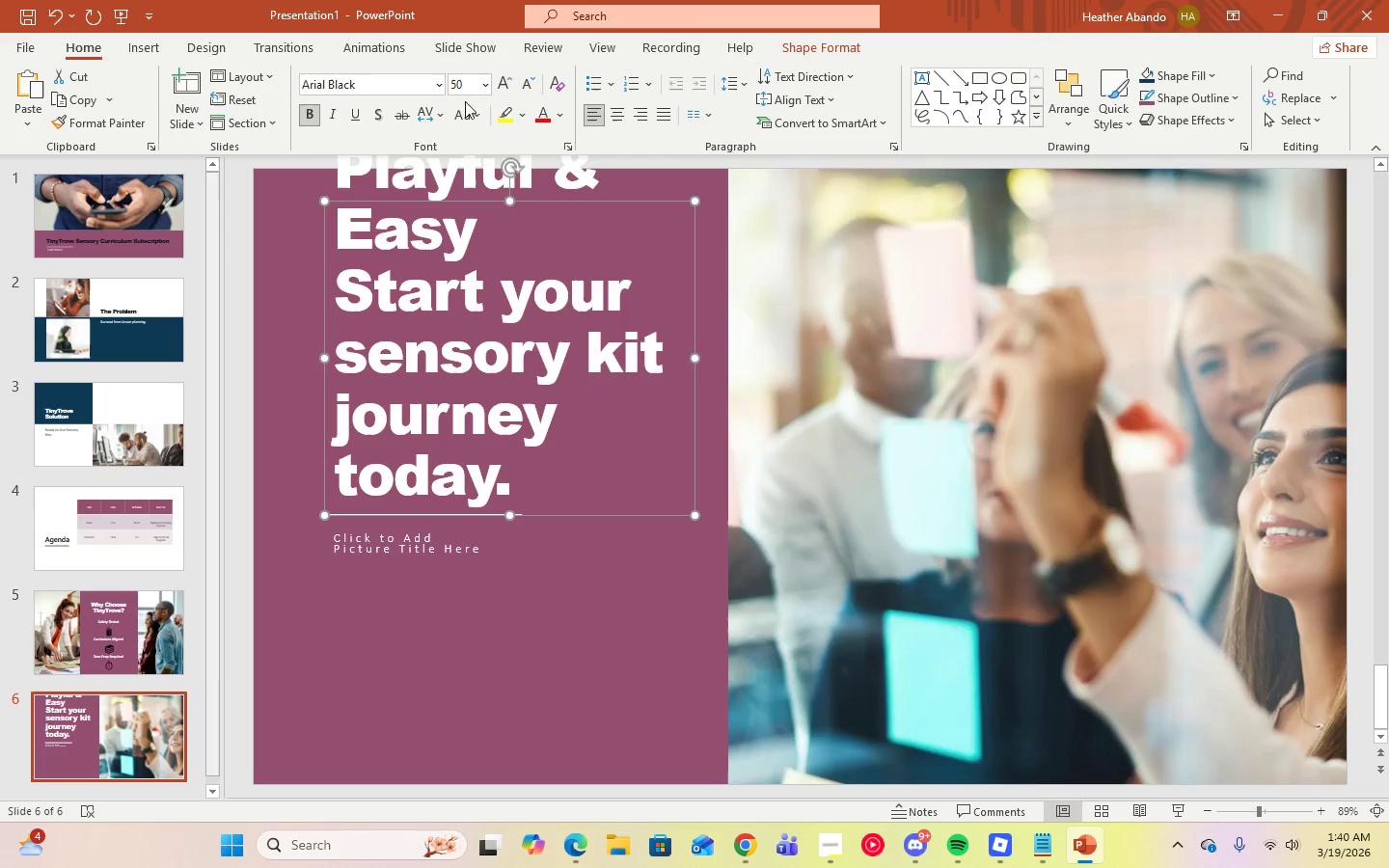 
left_click([488, 84])
 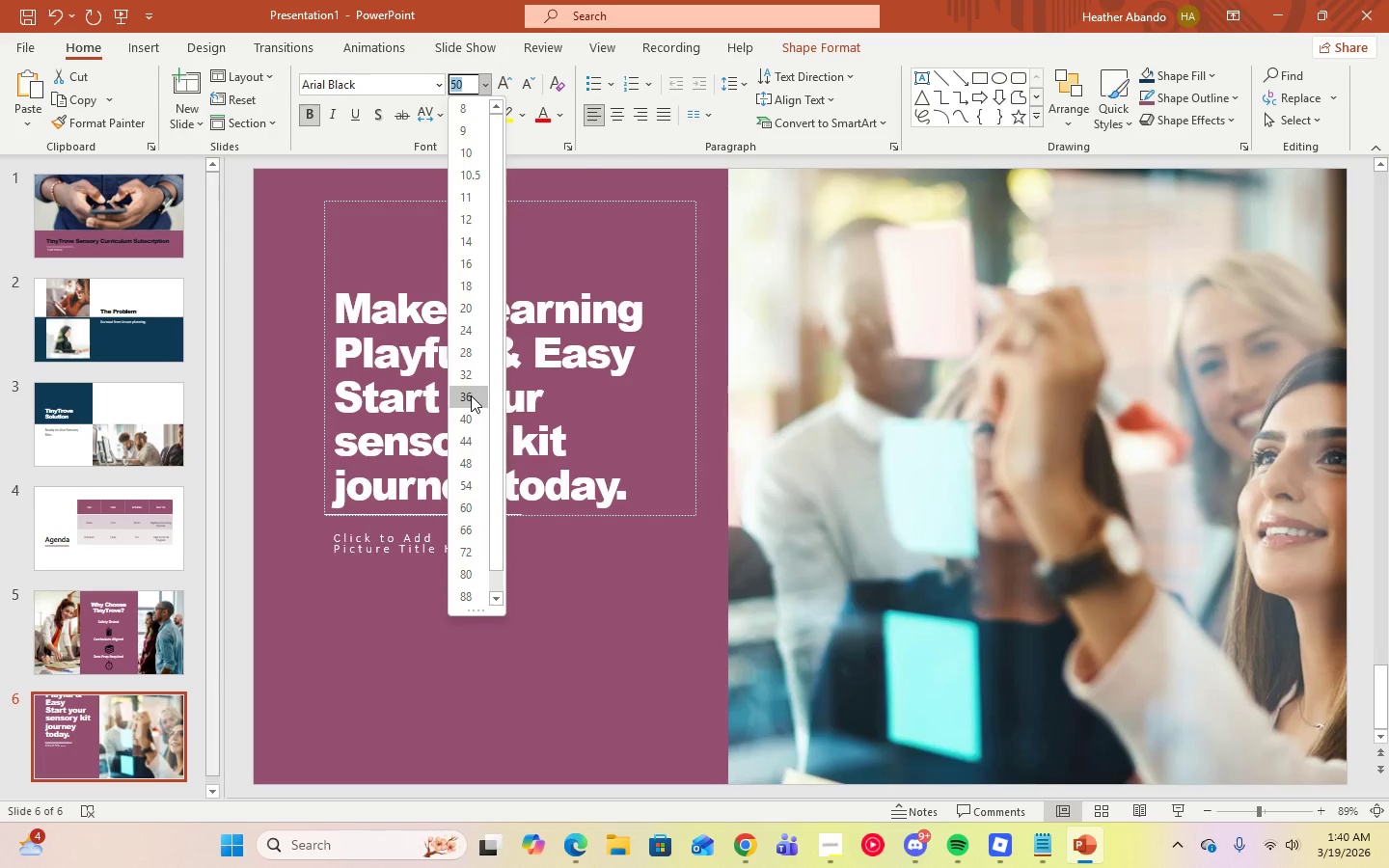 
left_click([471, 395])
 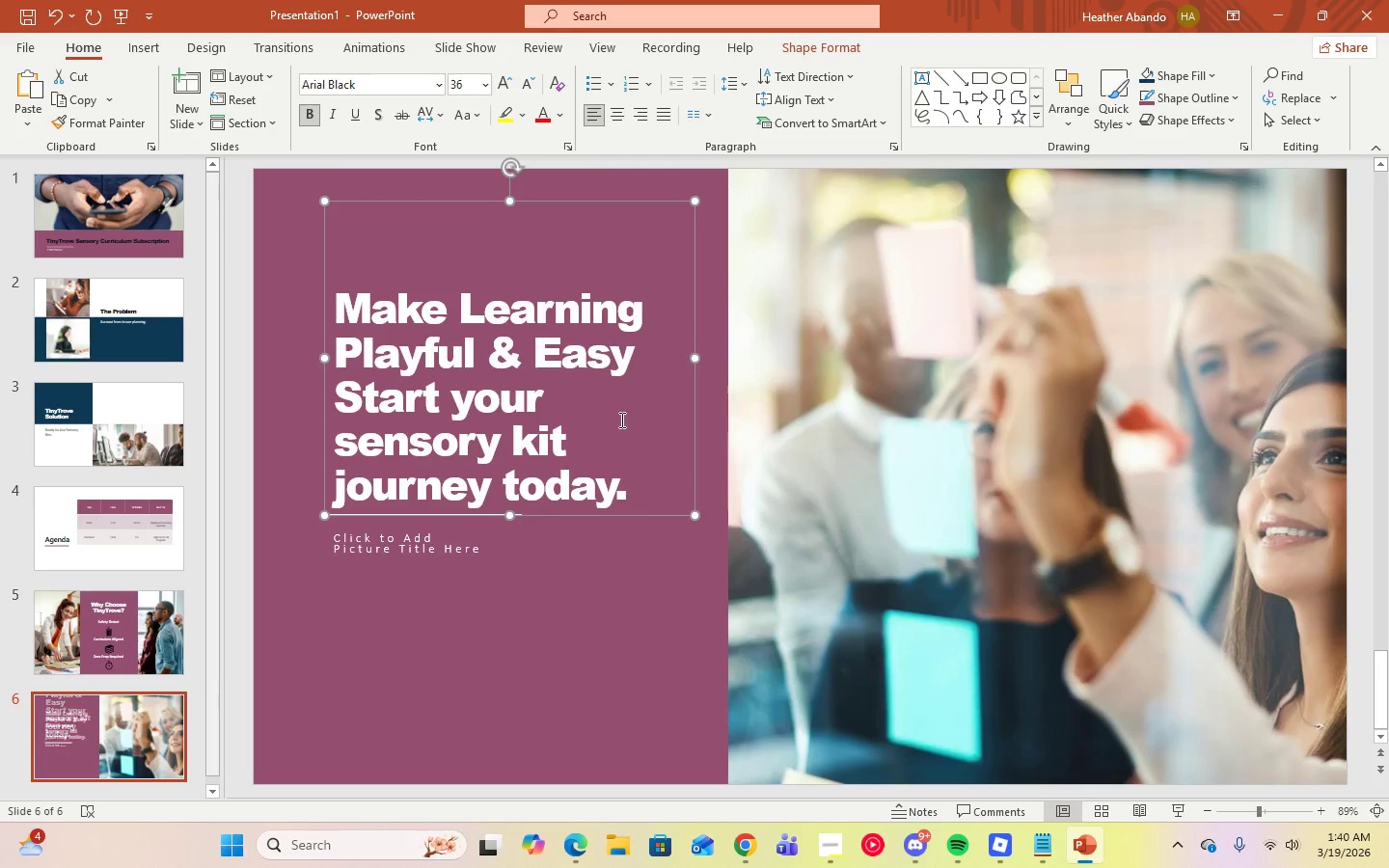 
left_click([620, 420])
 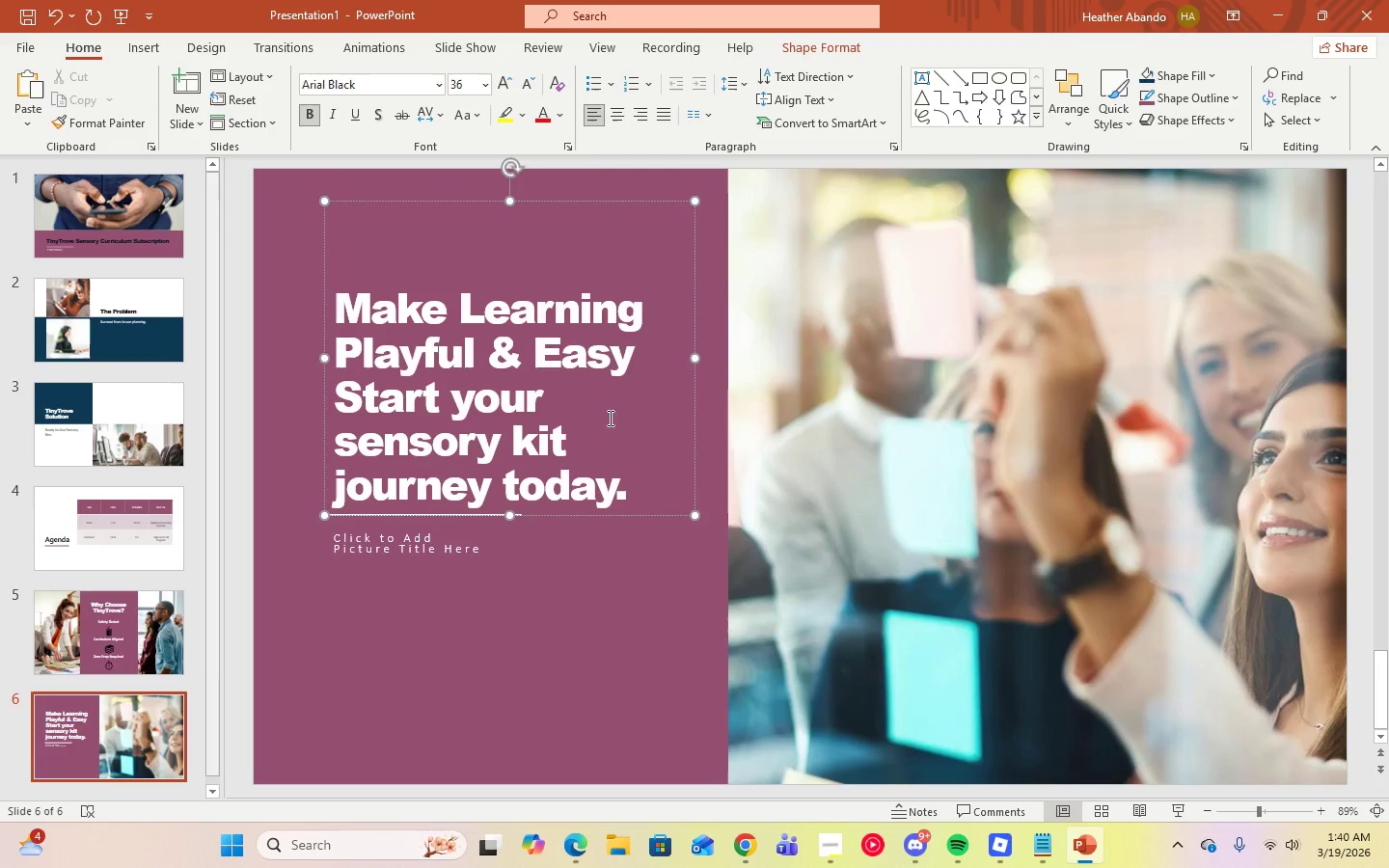 
left_click_drag(start_coordinate=[694, 356], to_coordinate=[740, 355])
 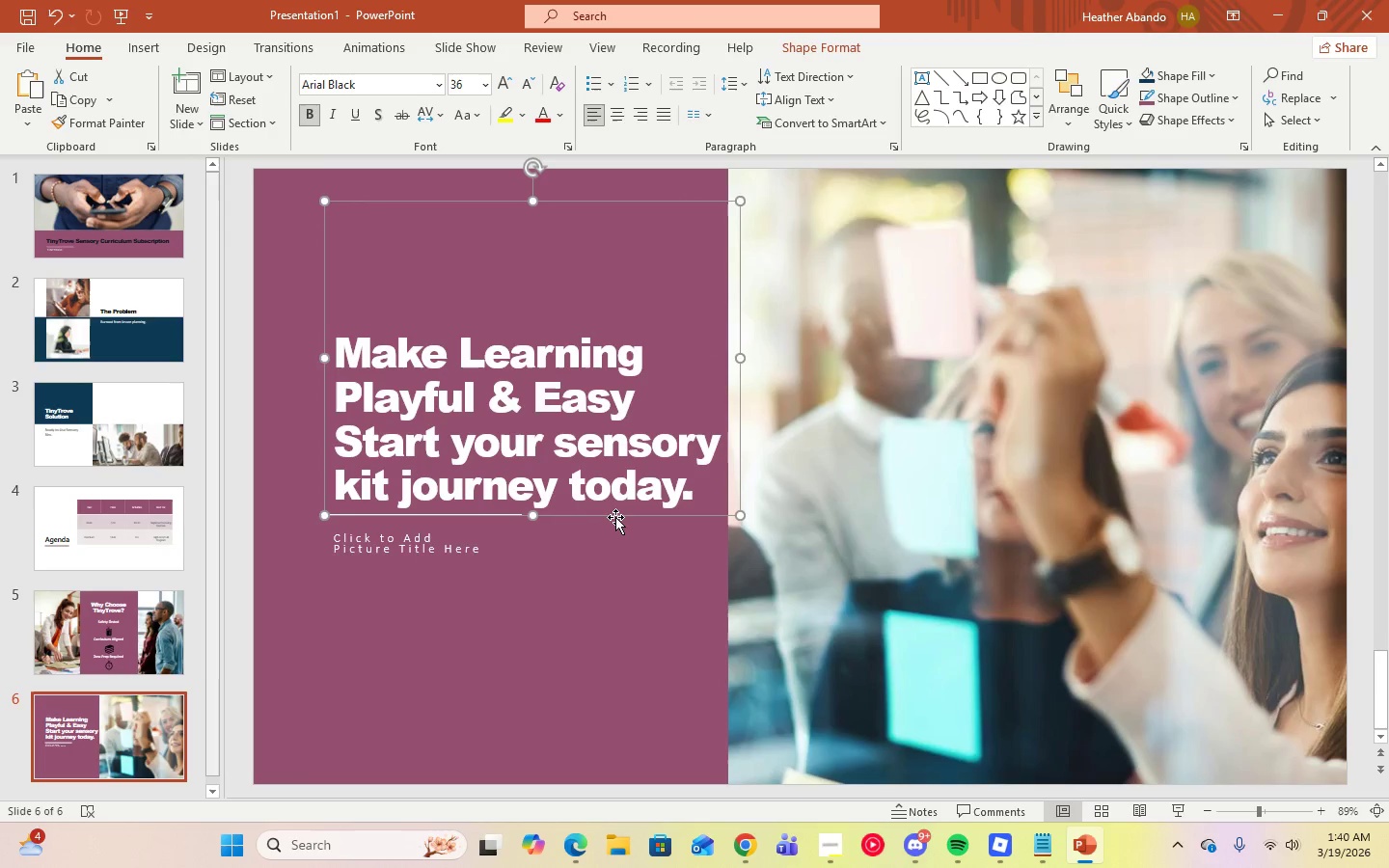 
left_click_drag(start_coordinate=[616, 518], to_coordinate=[606, 516])
 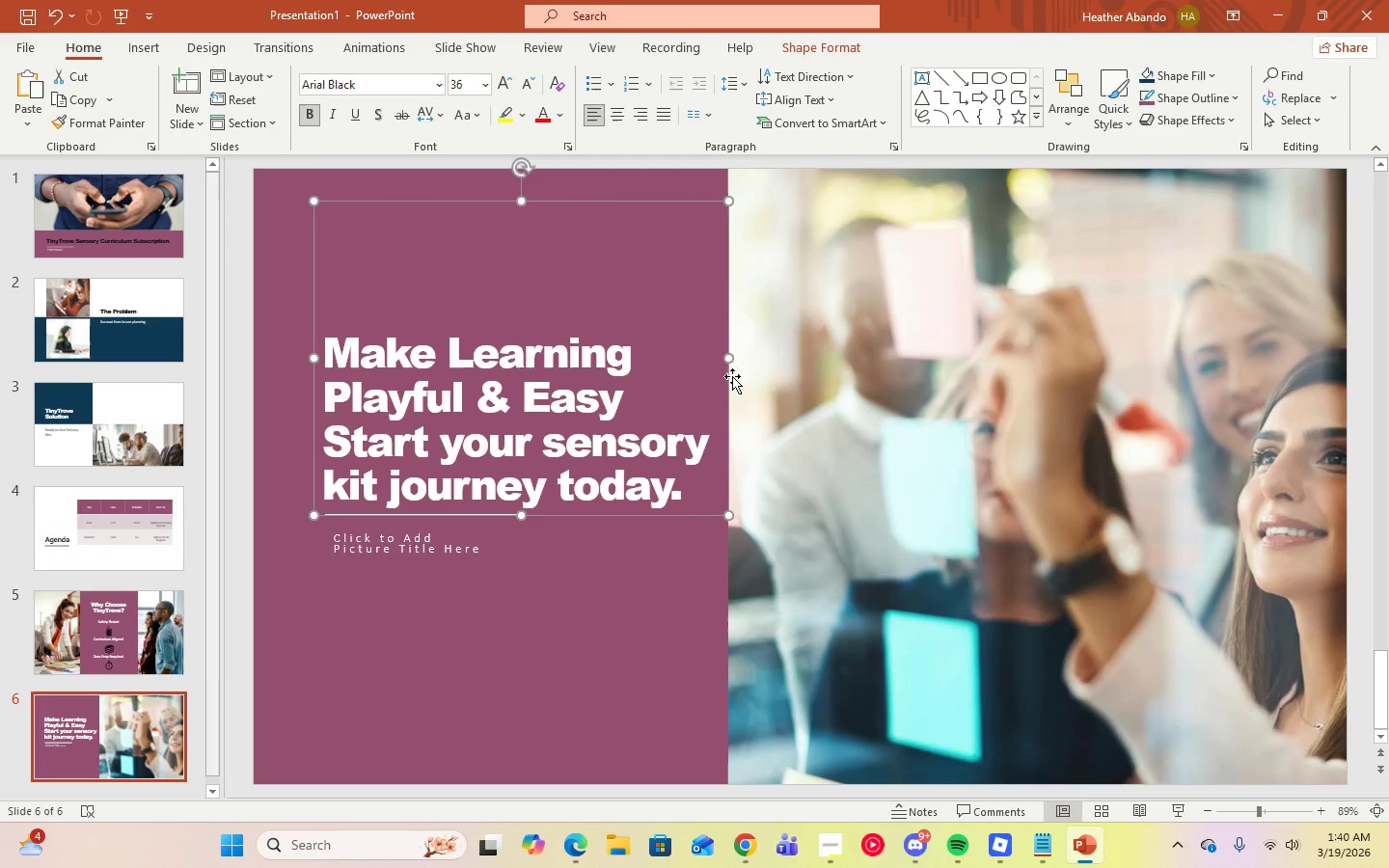 
left_click([791, 379])
 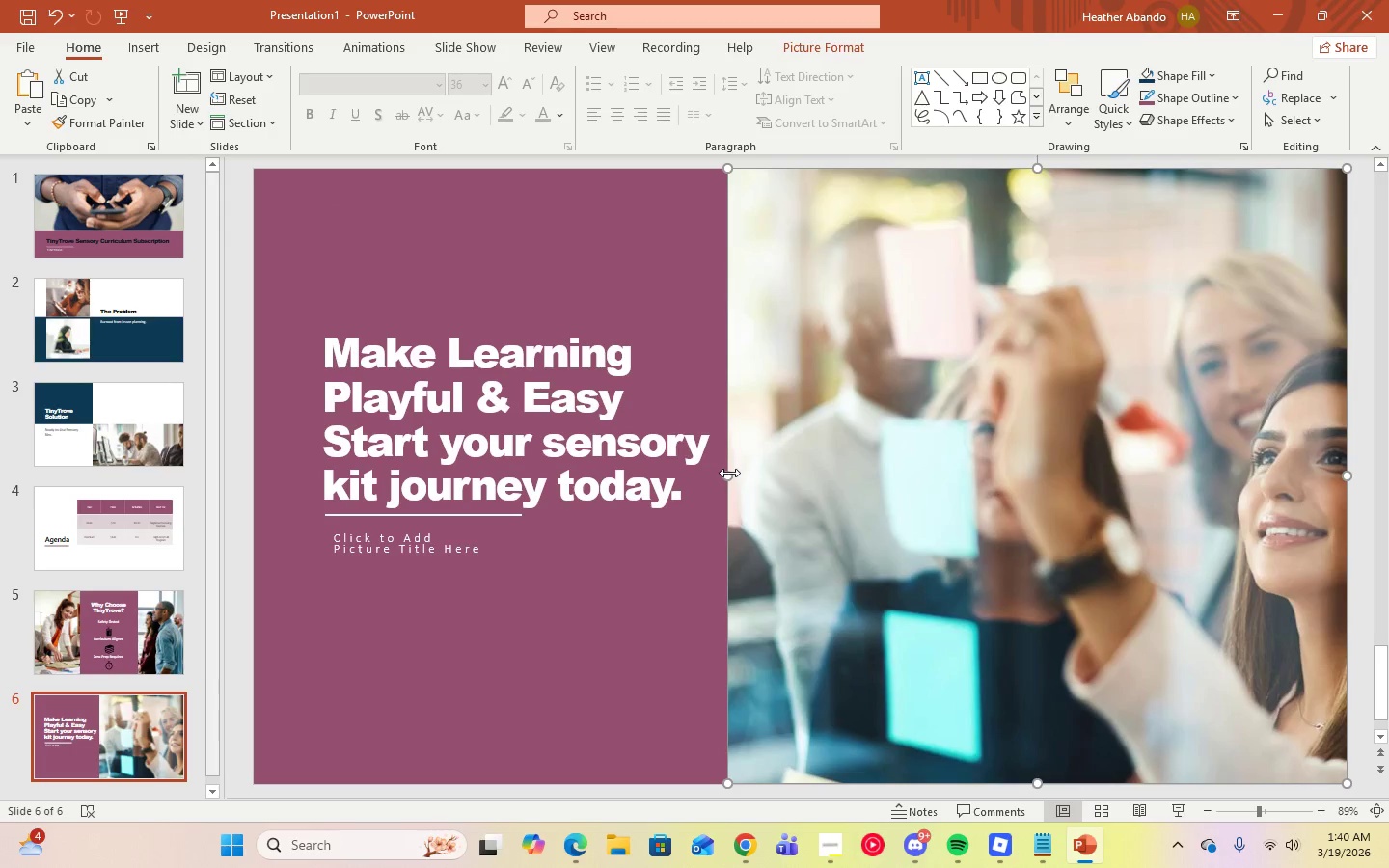 
left_click_drag(start_coordinate=[729, 473], to_coordinate=[760, 473])
 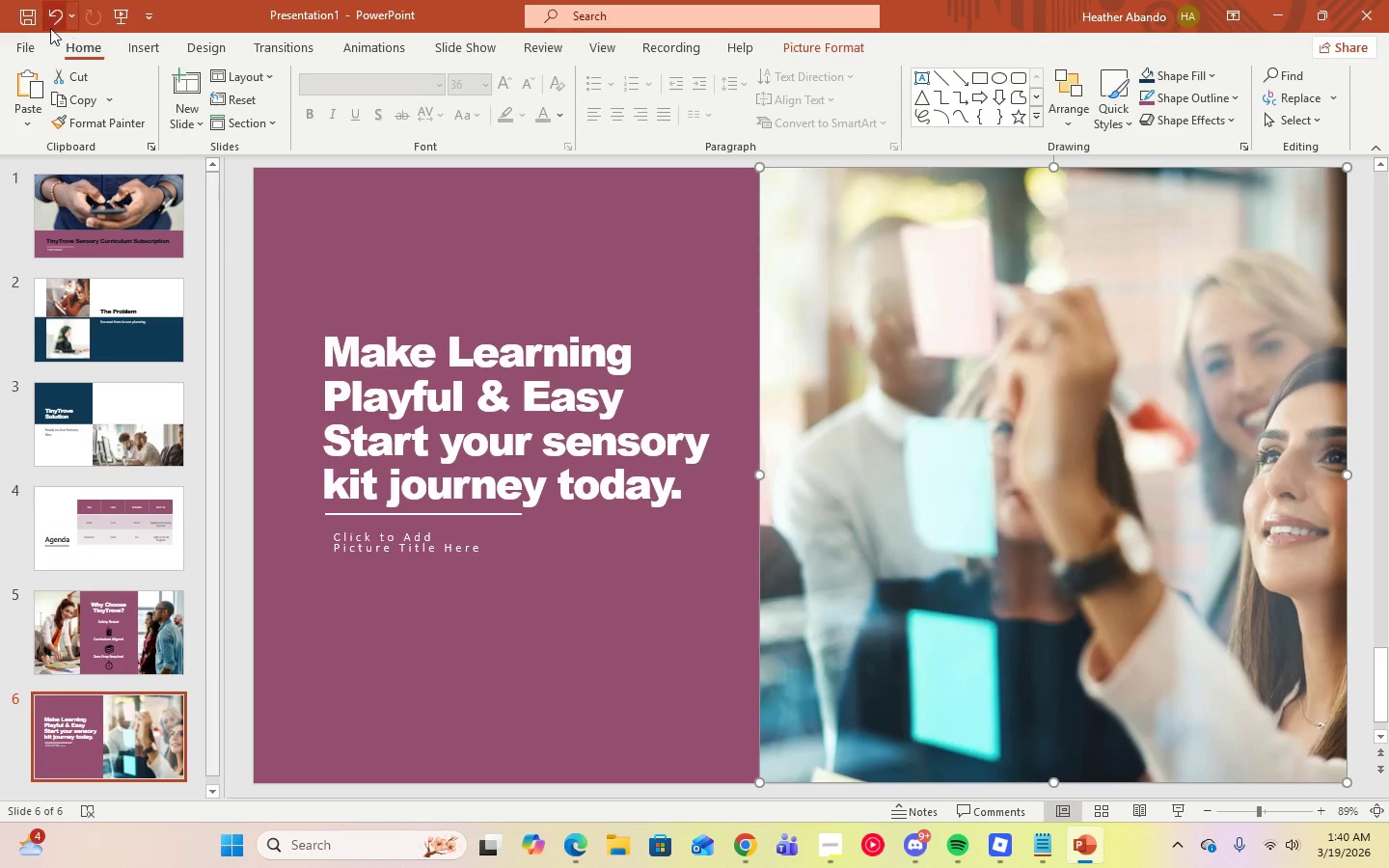 
left_click([53, 25])
 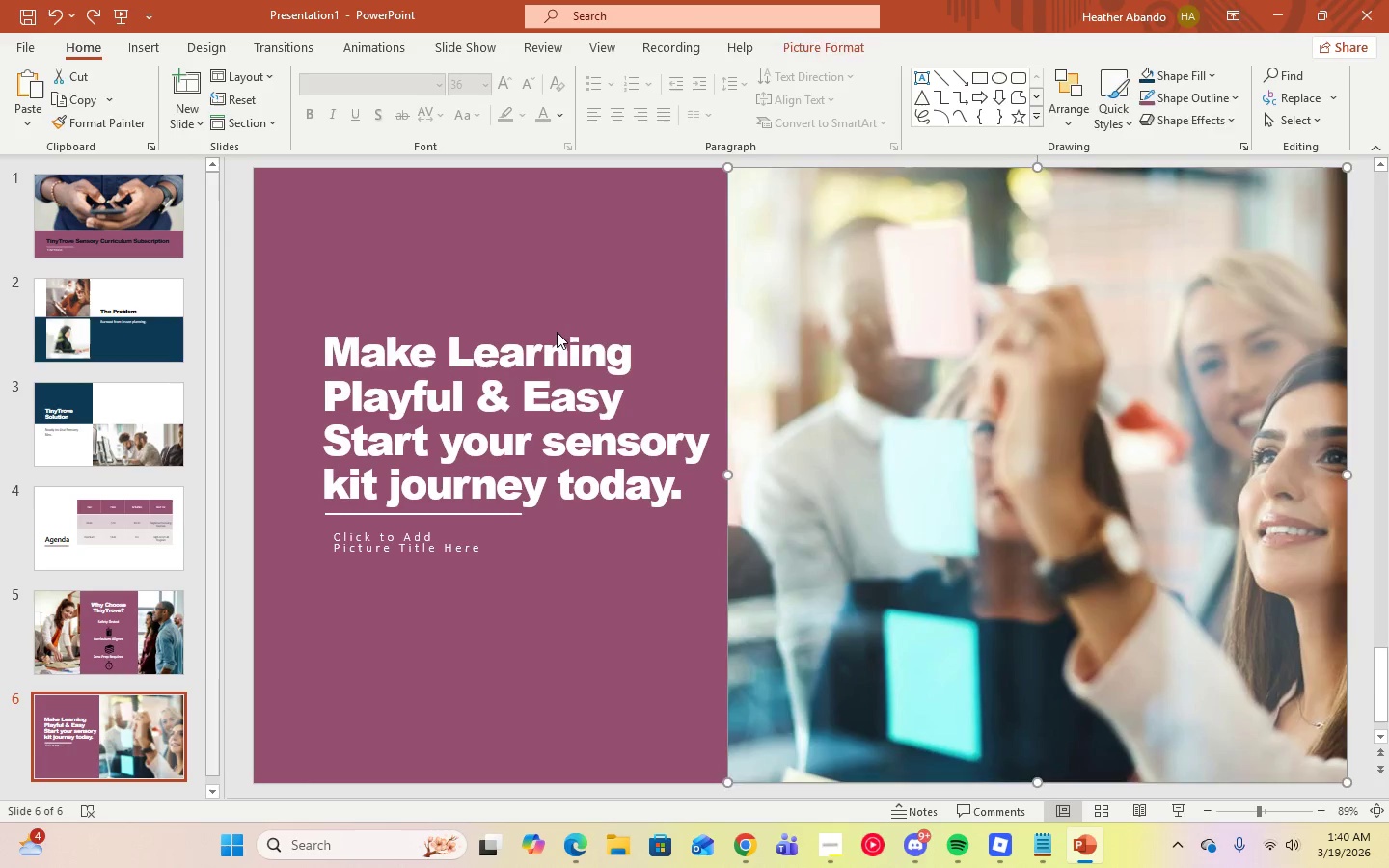 
double_click([560, 350])
 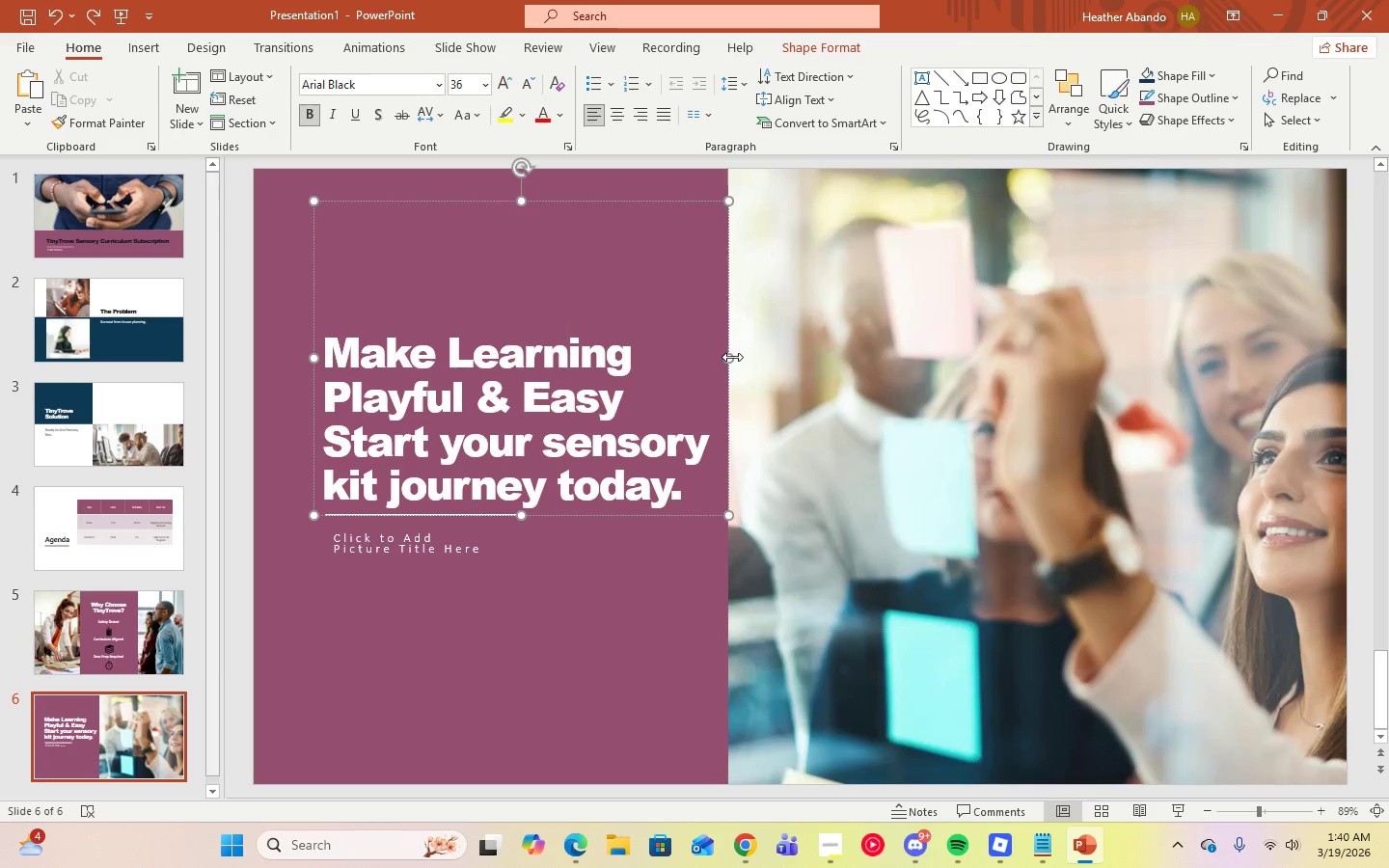 
left_click_drag(start_coordinate=[732, 357], to_coordinate=[680, 355])
 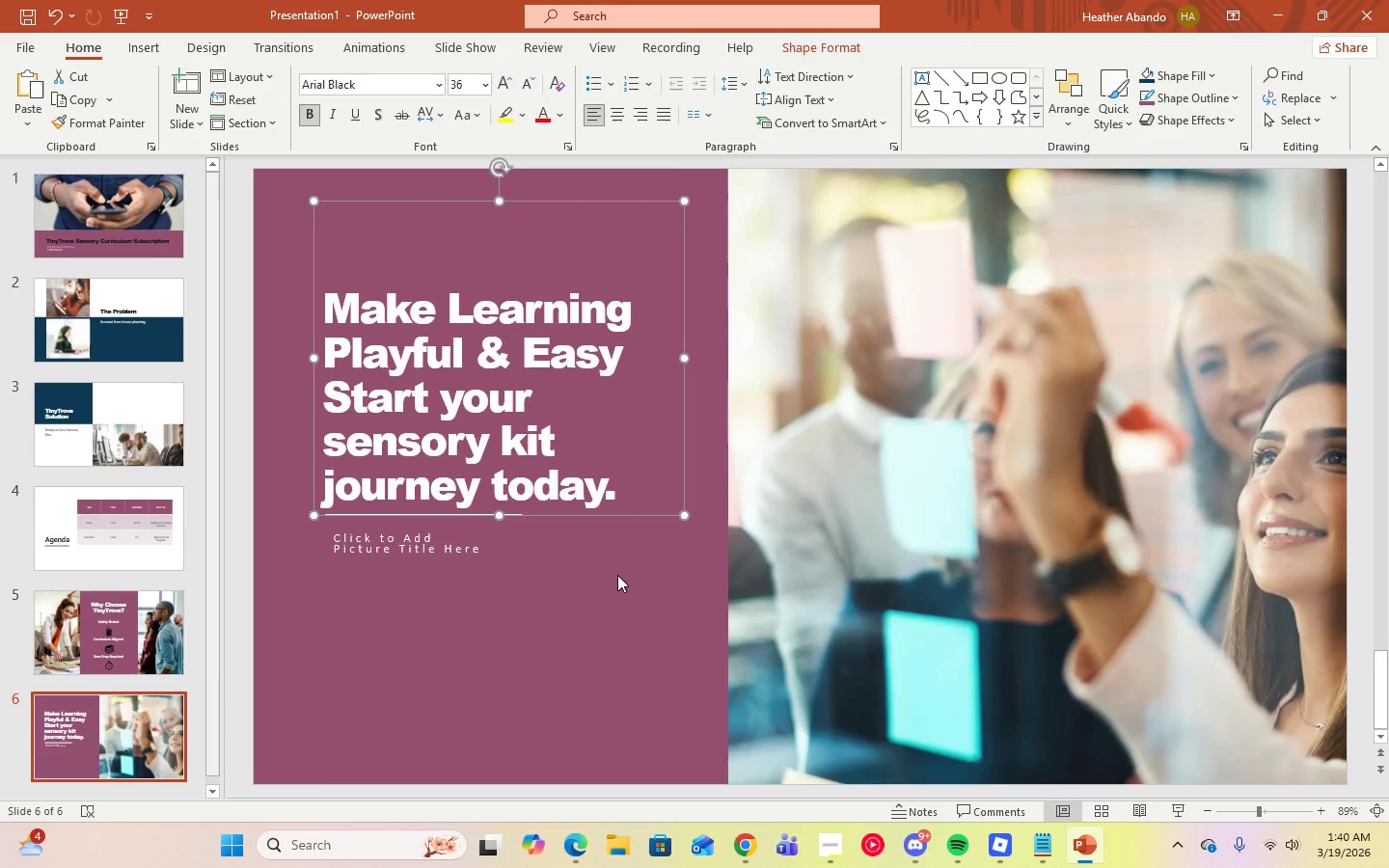 
left_click([617, 575])
 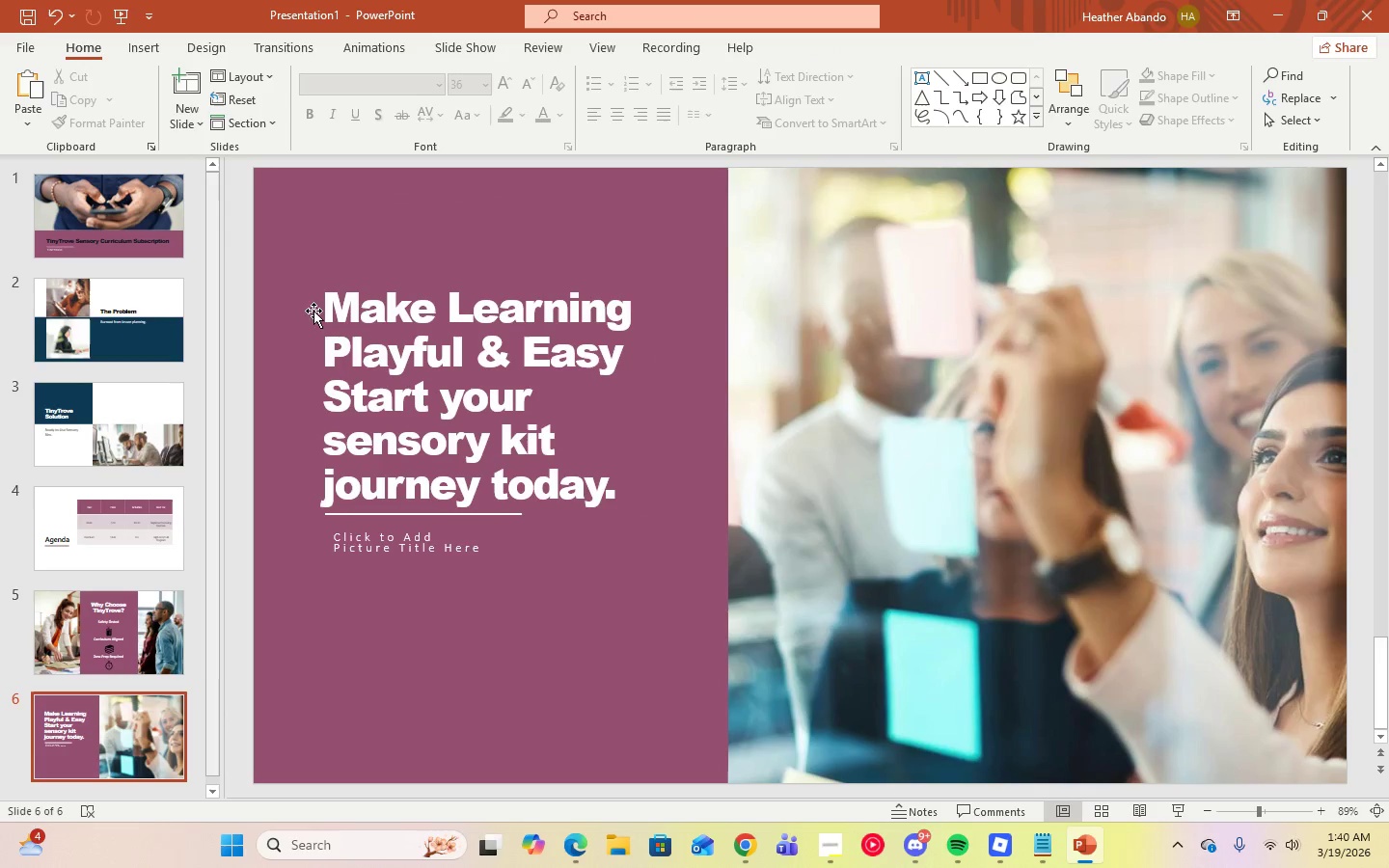 
left_click([430, 405])
 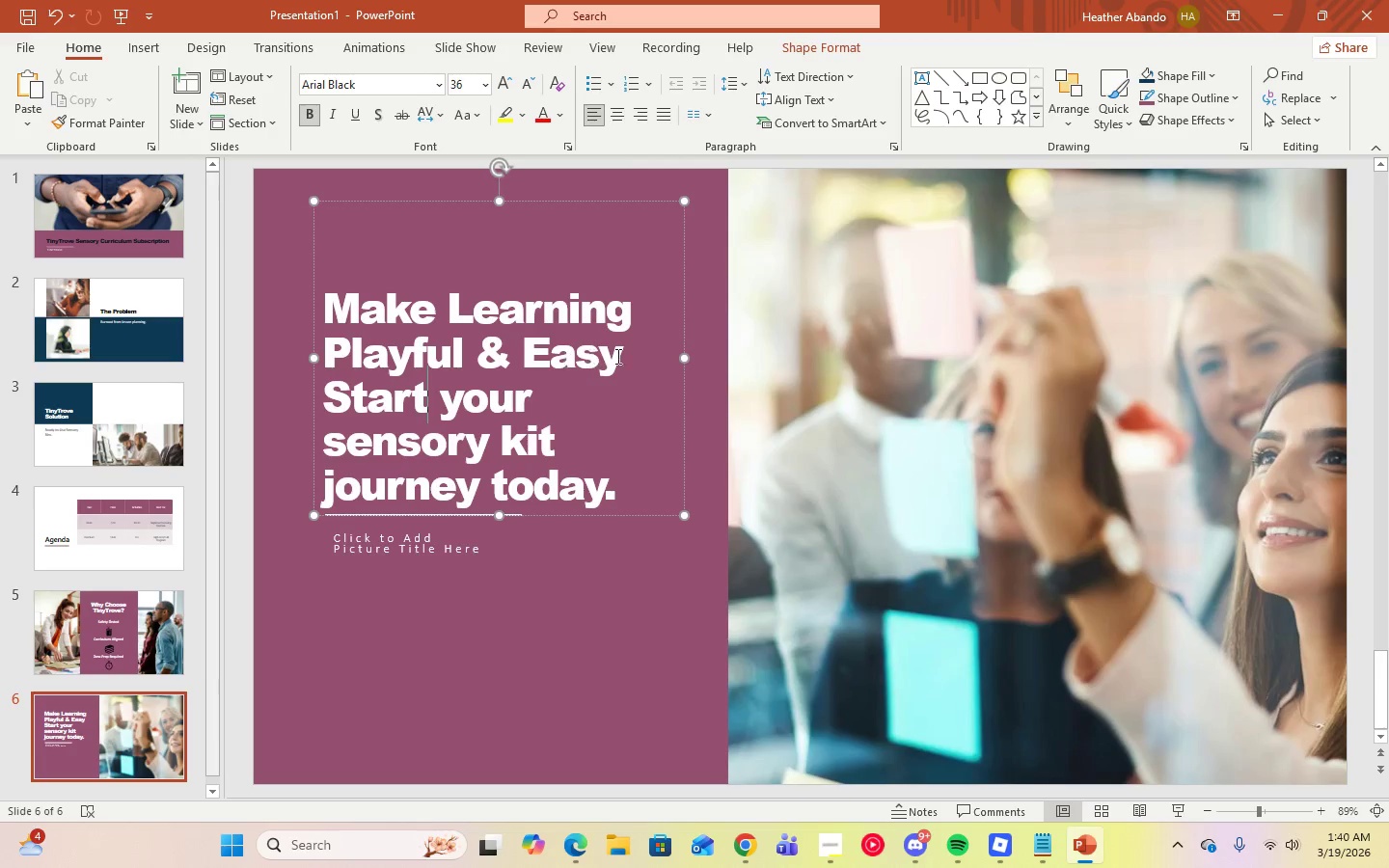 
left_click([640, 363])
 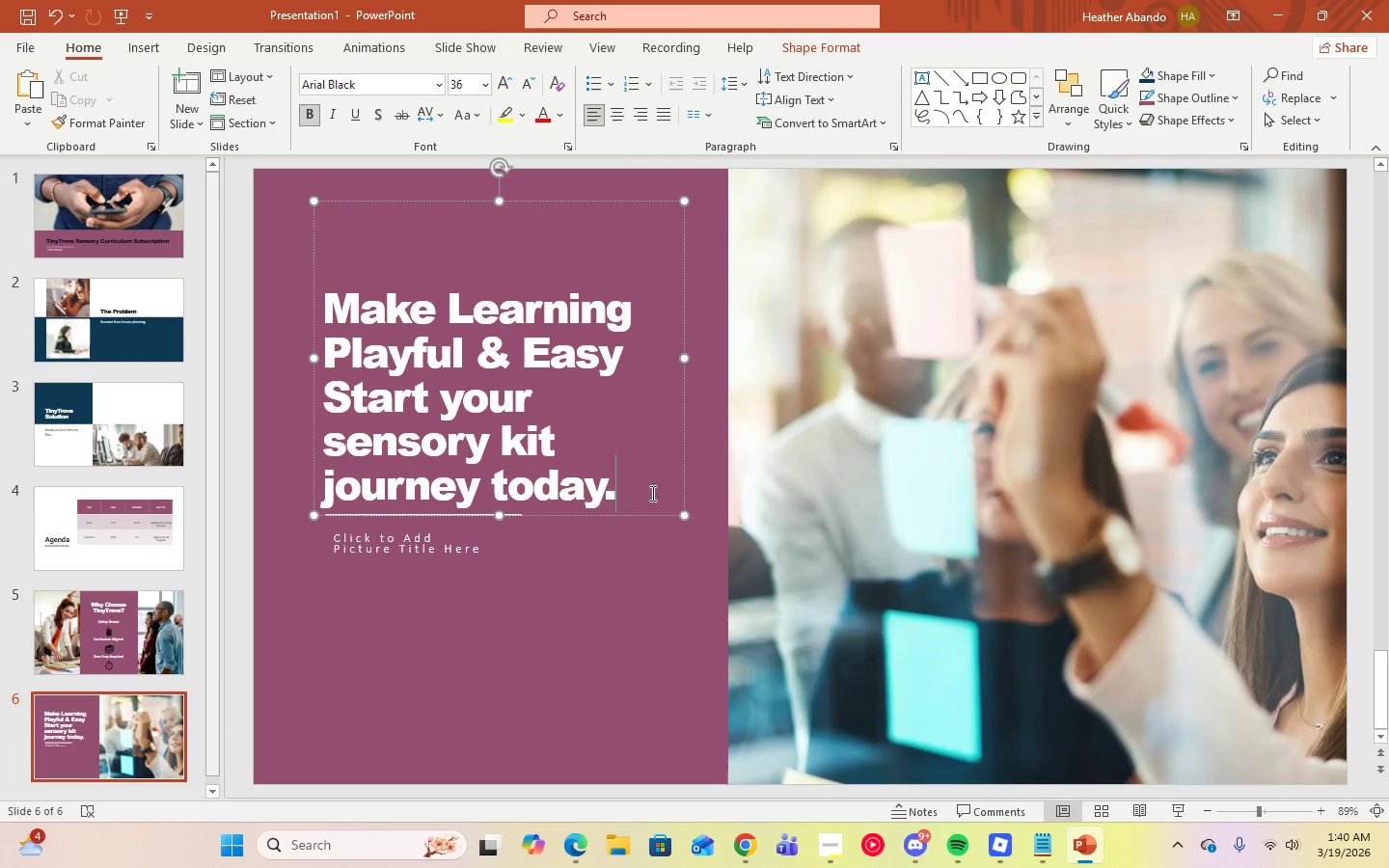 
left_click_drag(start_coordinate=[620, 493], to_coordinate=[370, 323])
 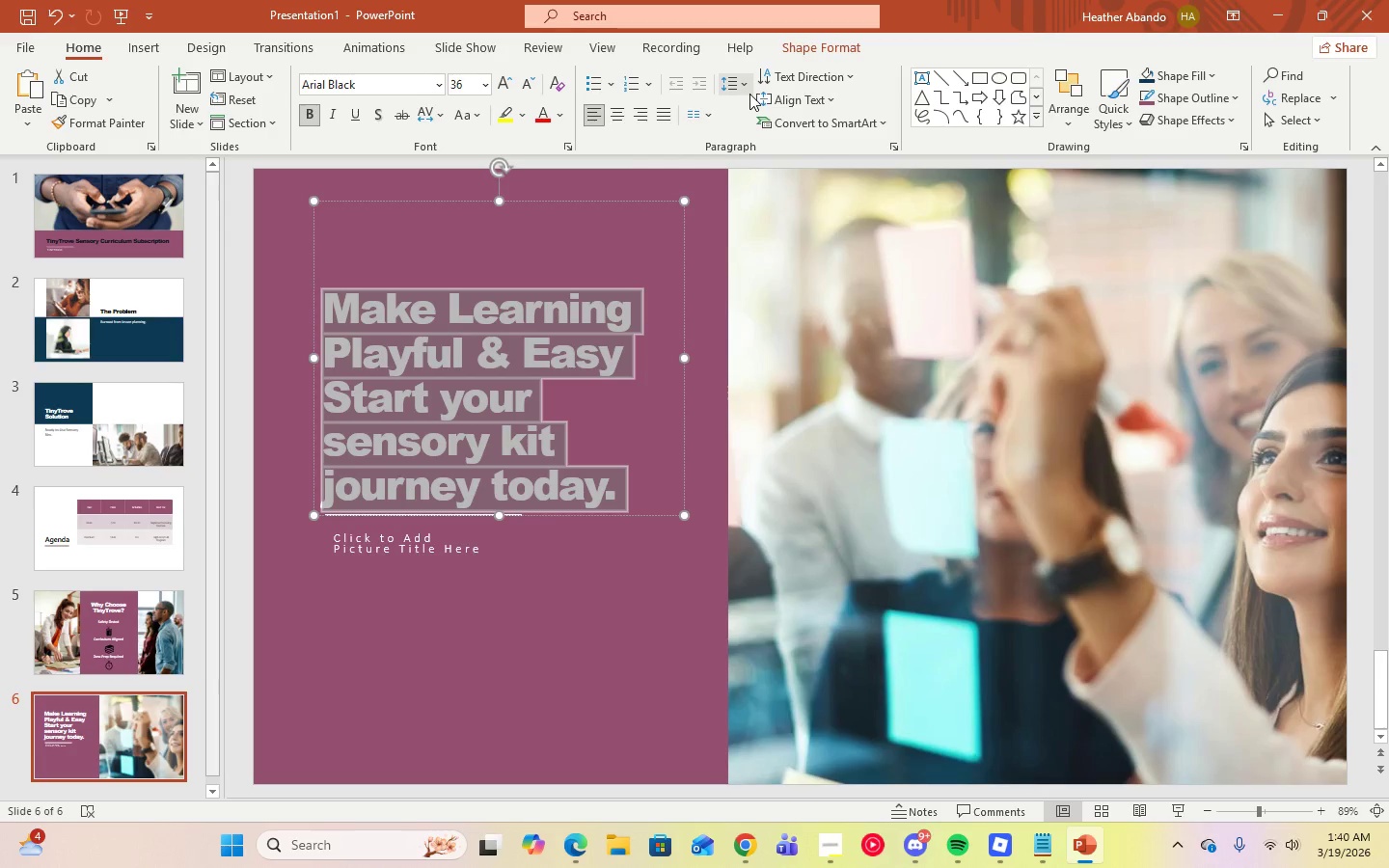 
left_click([746, 92])
 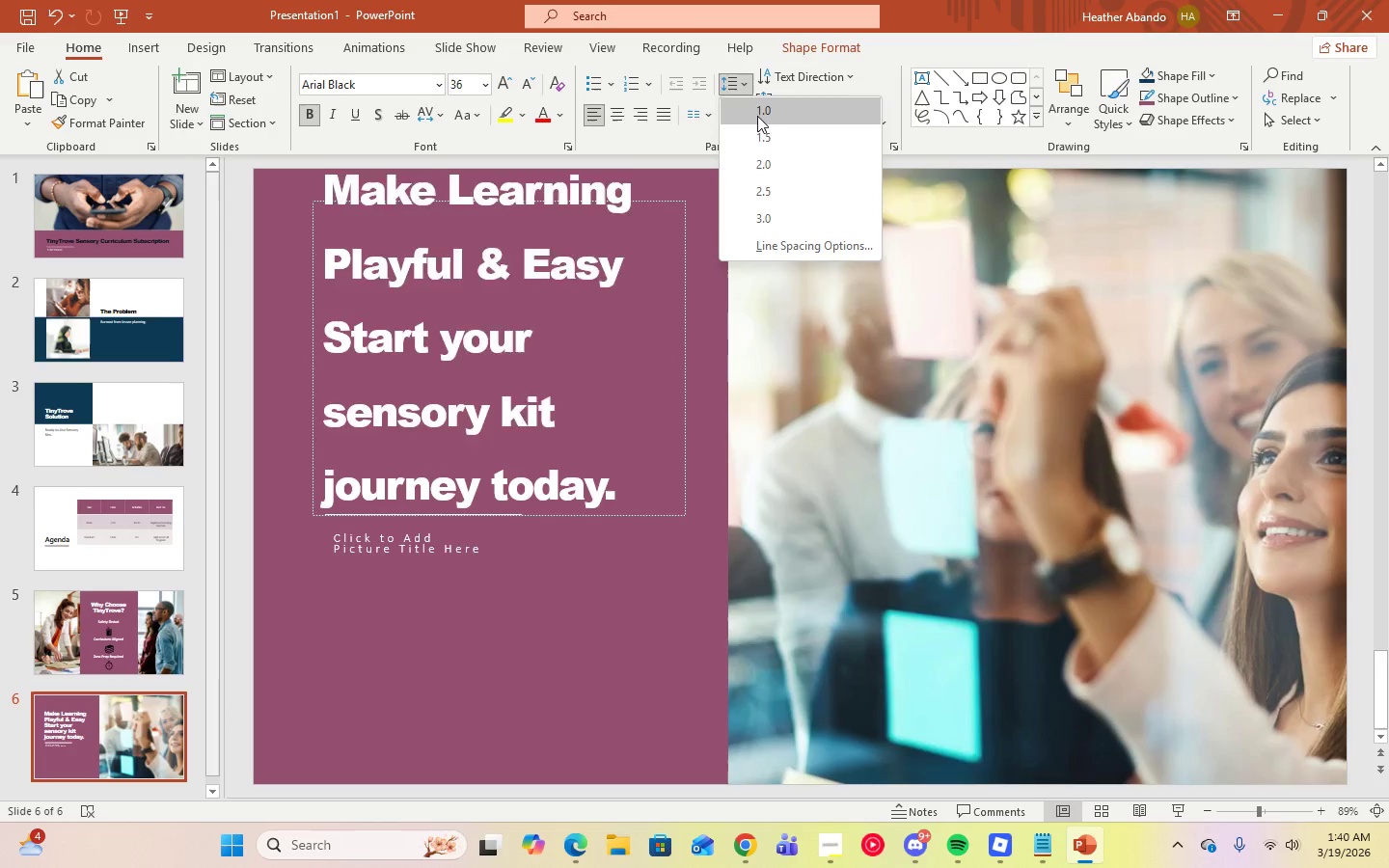 
left_click([758, 112])
 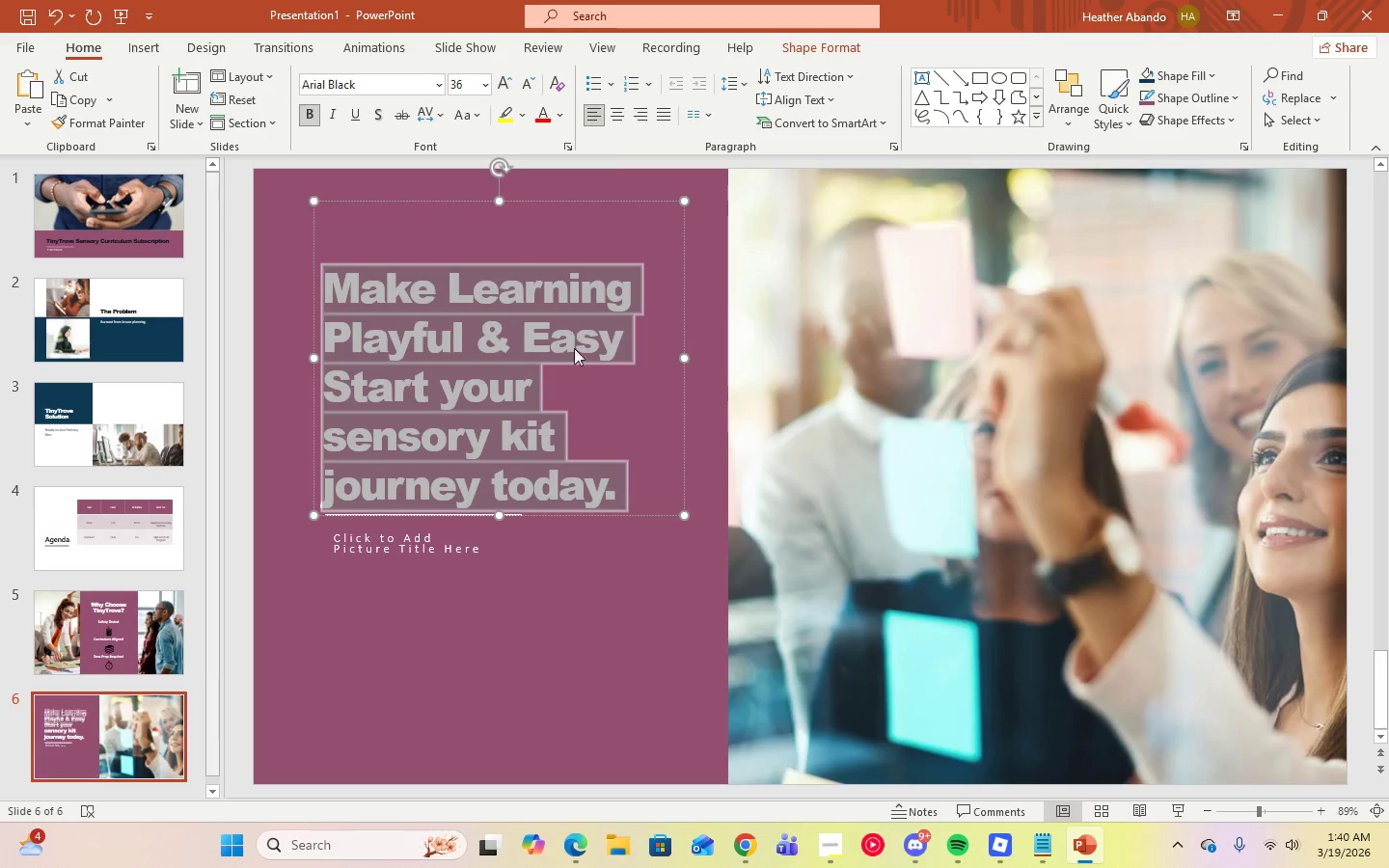 
left_click([613, 393])
 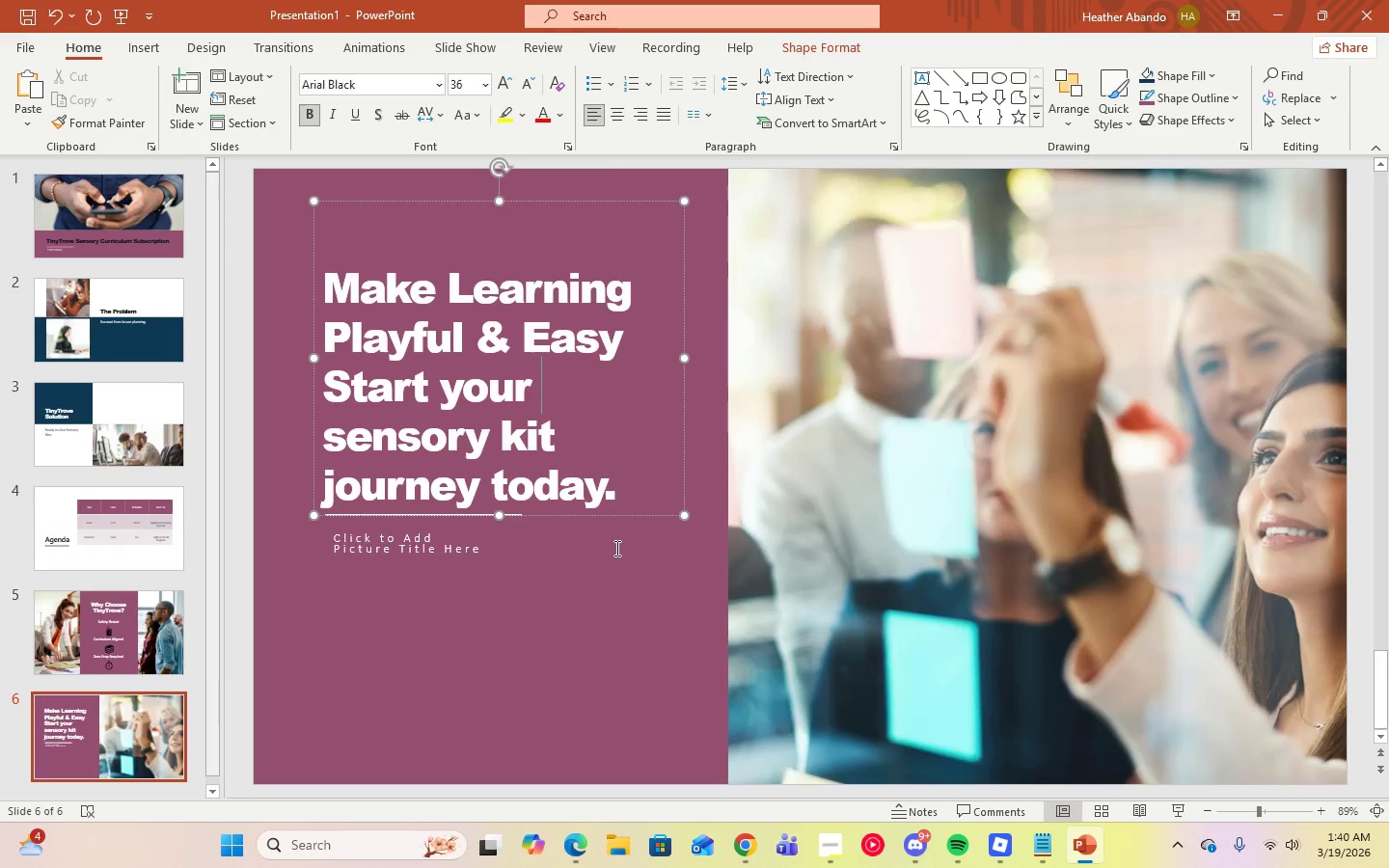 
left_click([617, 554])
 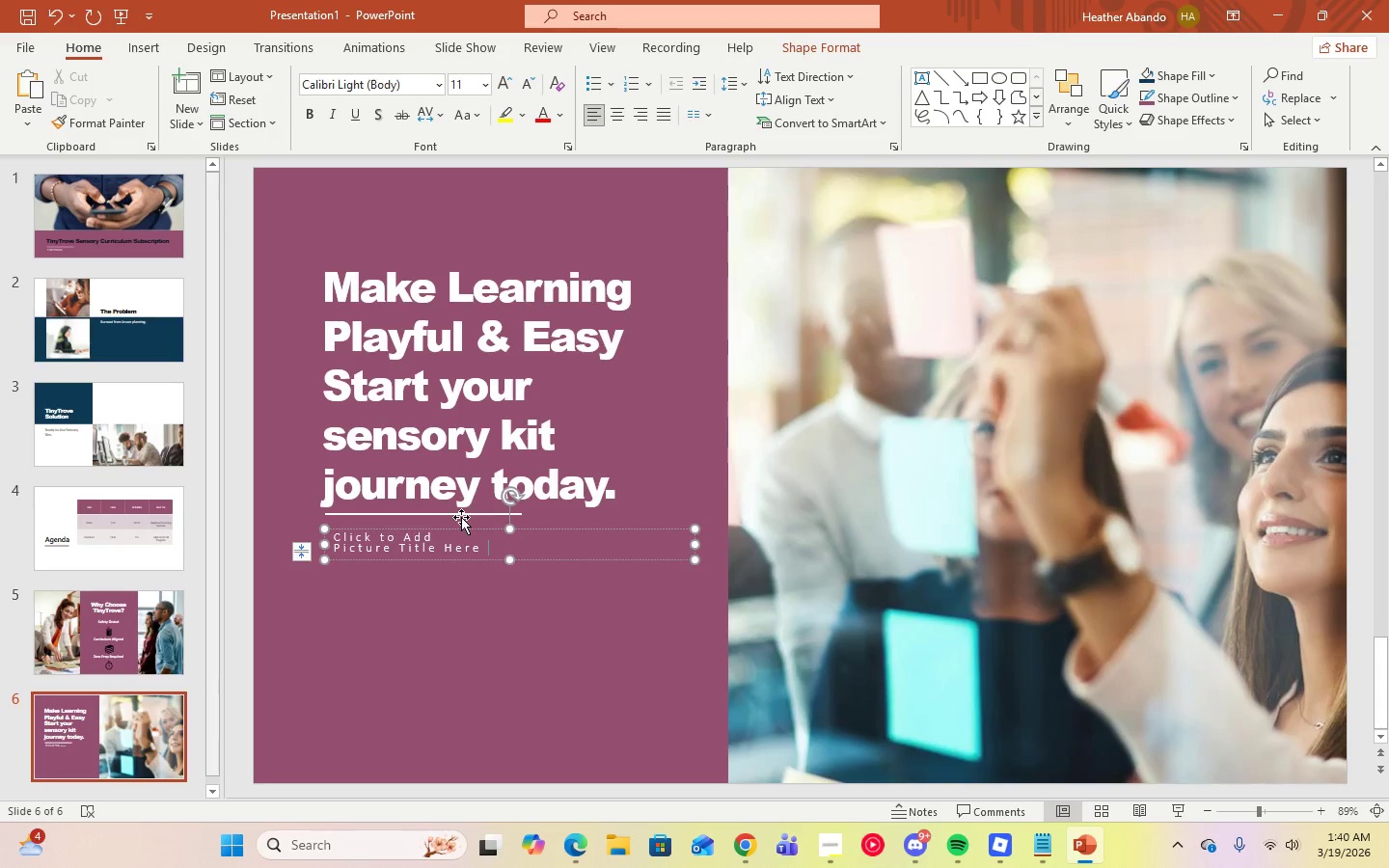 
left_click([461, 511])
 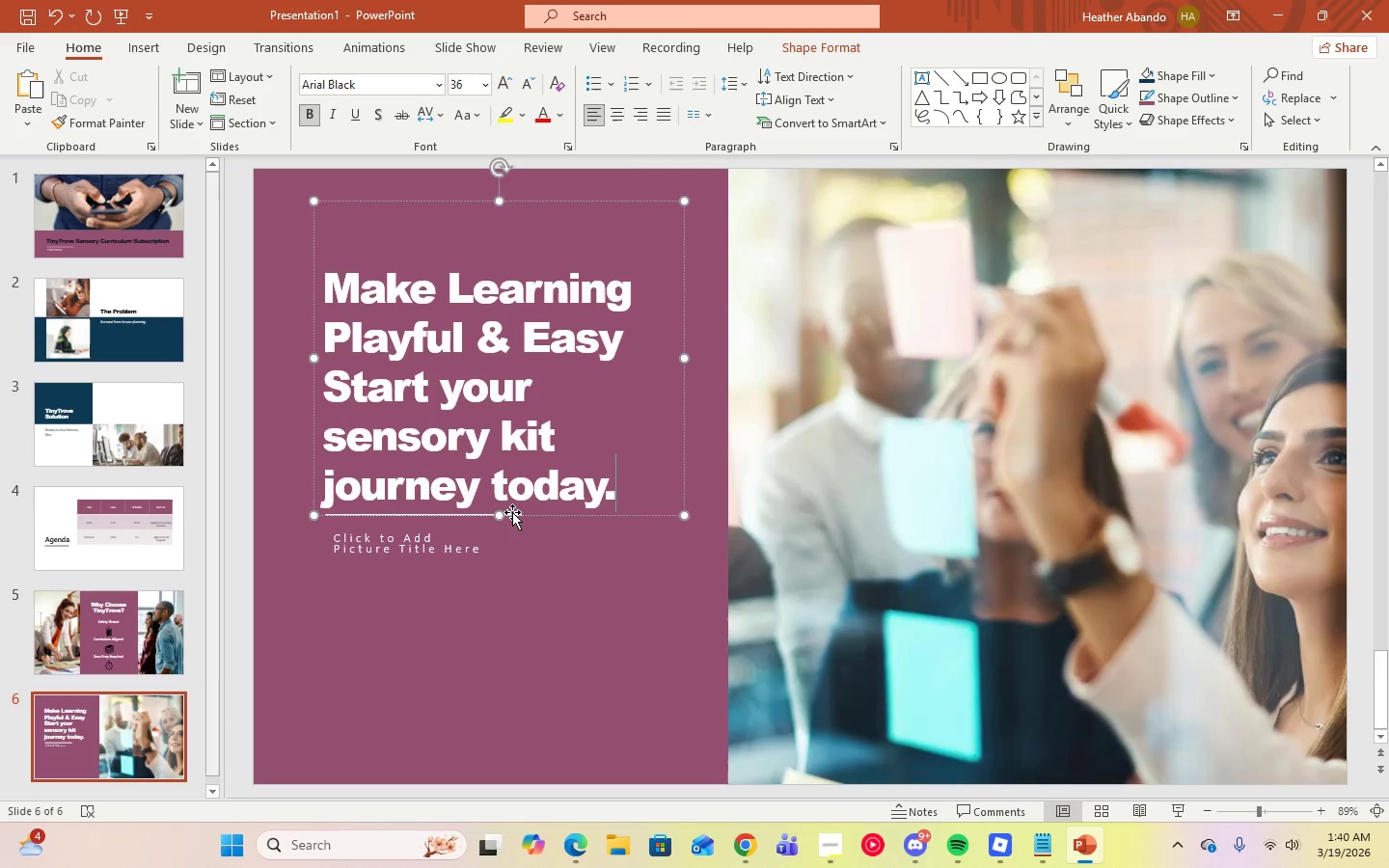 
left_click([512, 513])
 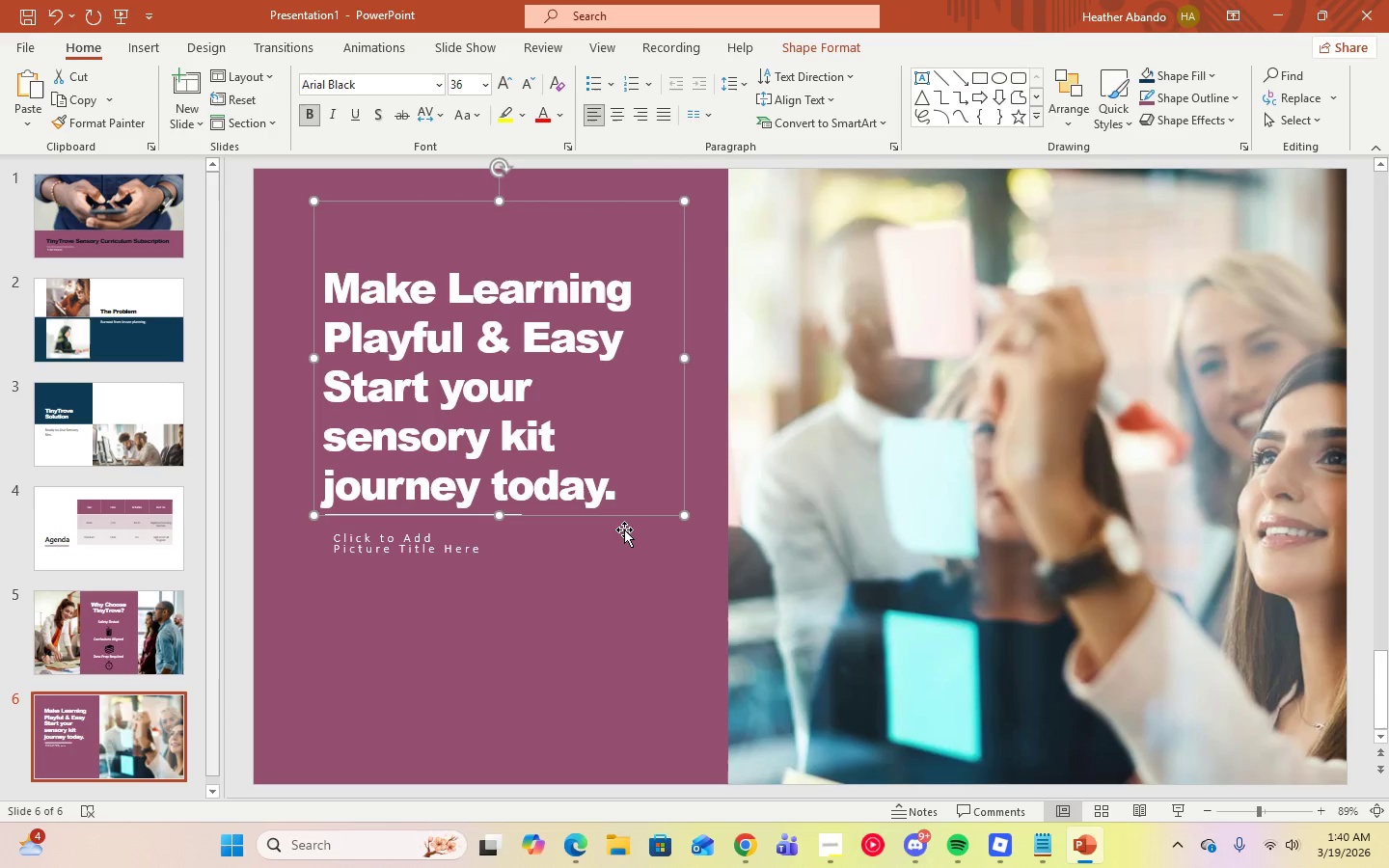 
left_click([625, 534])
 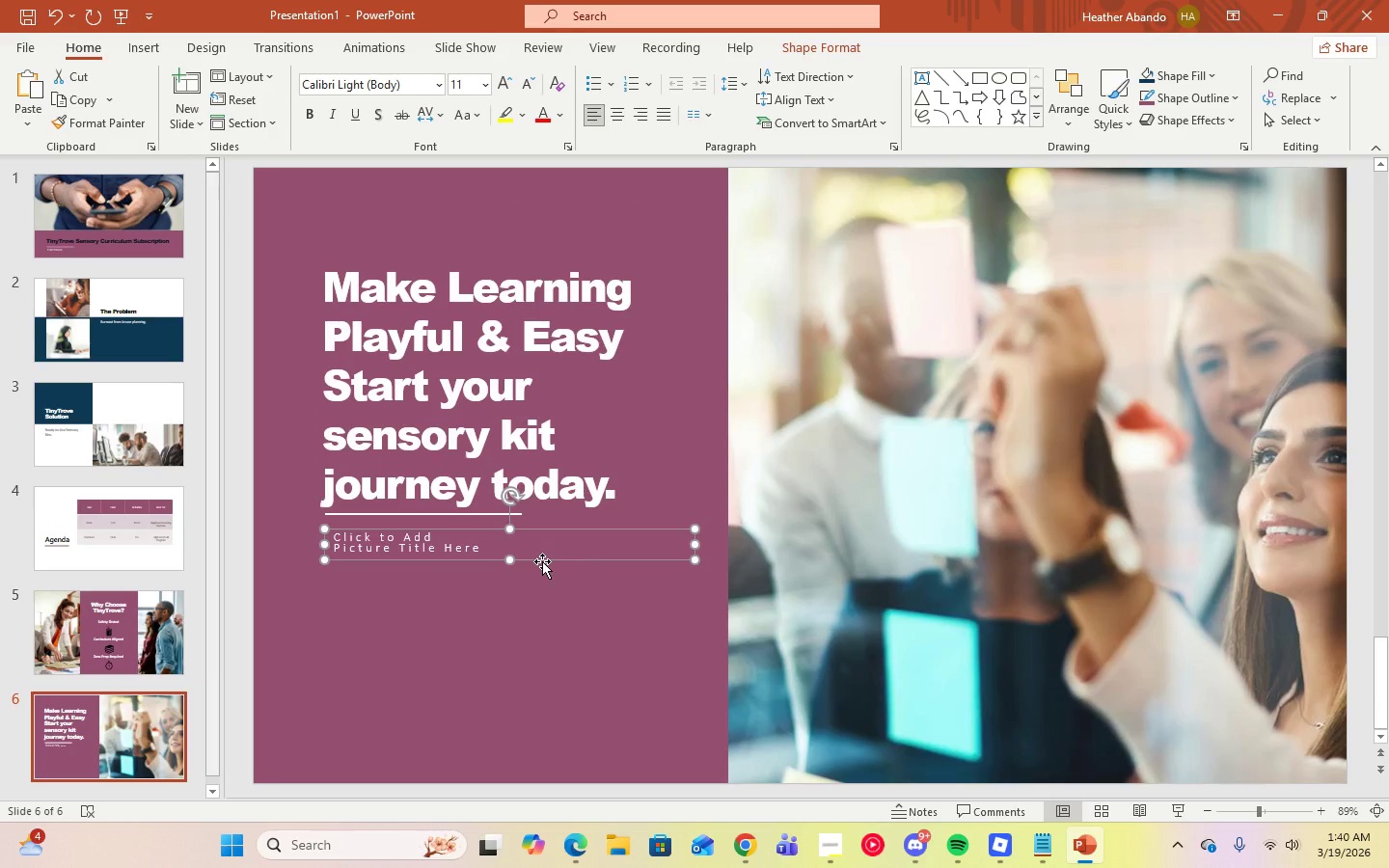 
left_click([483, 550])
 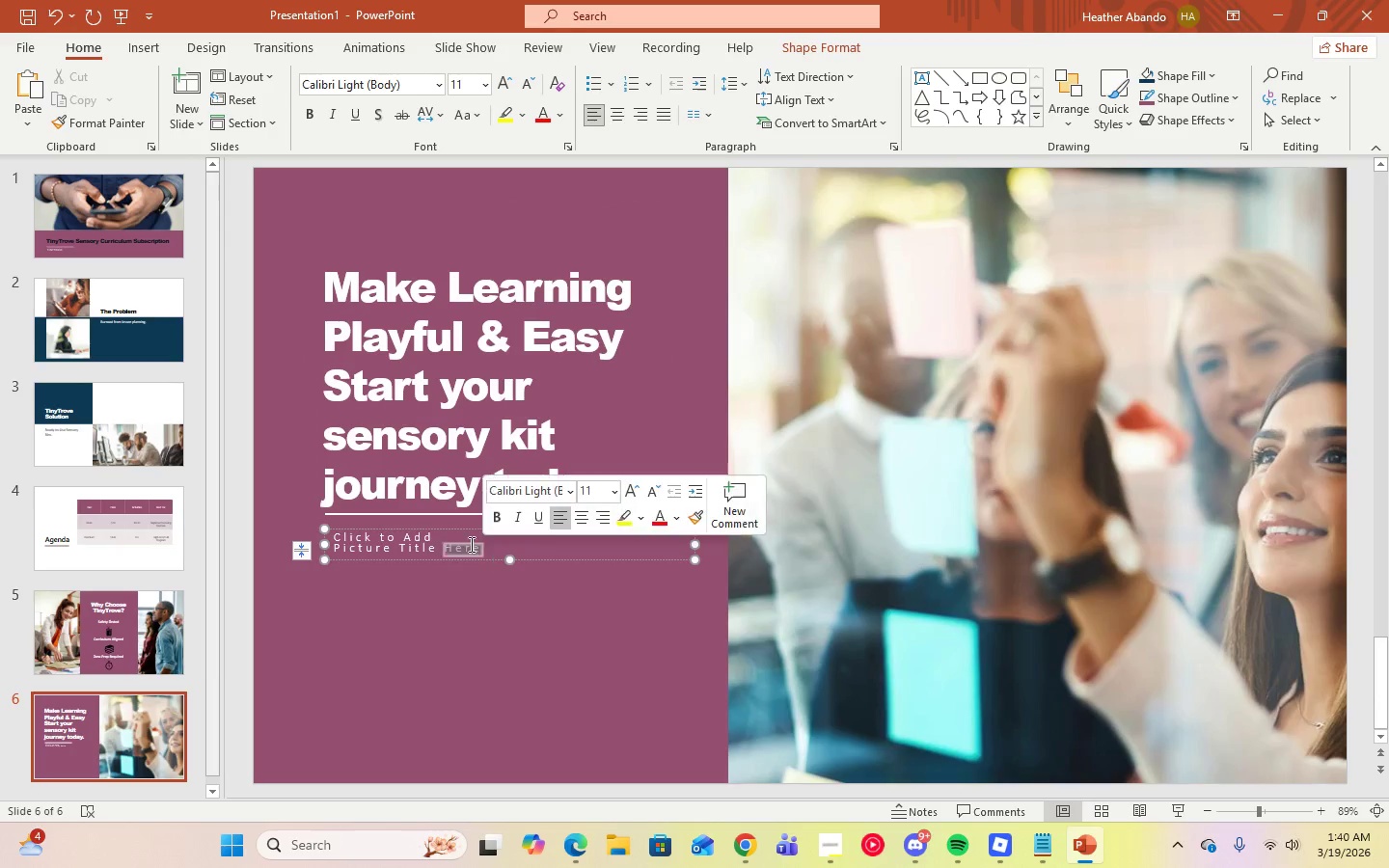 
left_click_drag(start_coordinate=[483, 550], to_coordinate=[349, 532])
 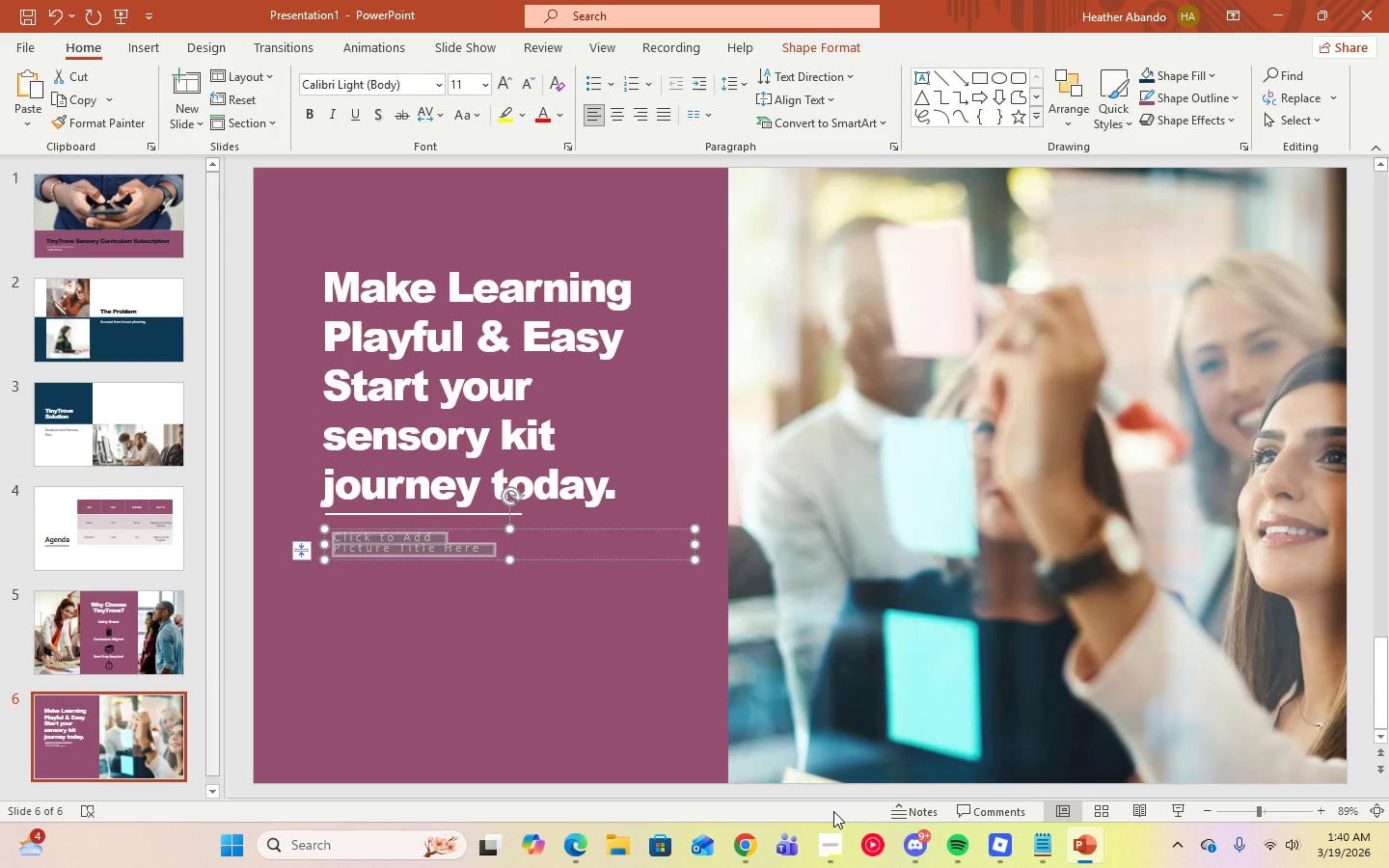 
type(TinyTrove)
 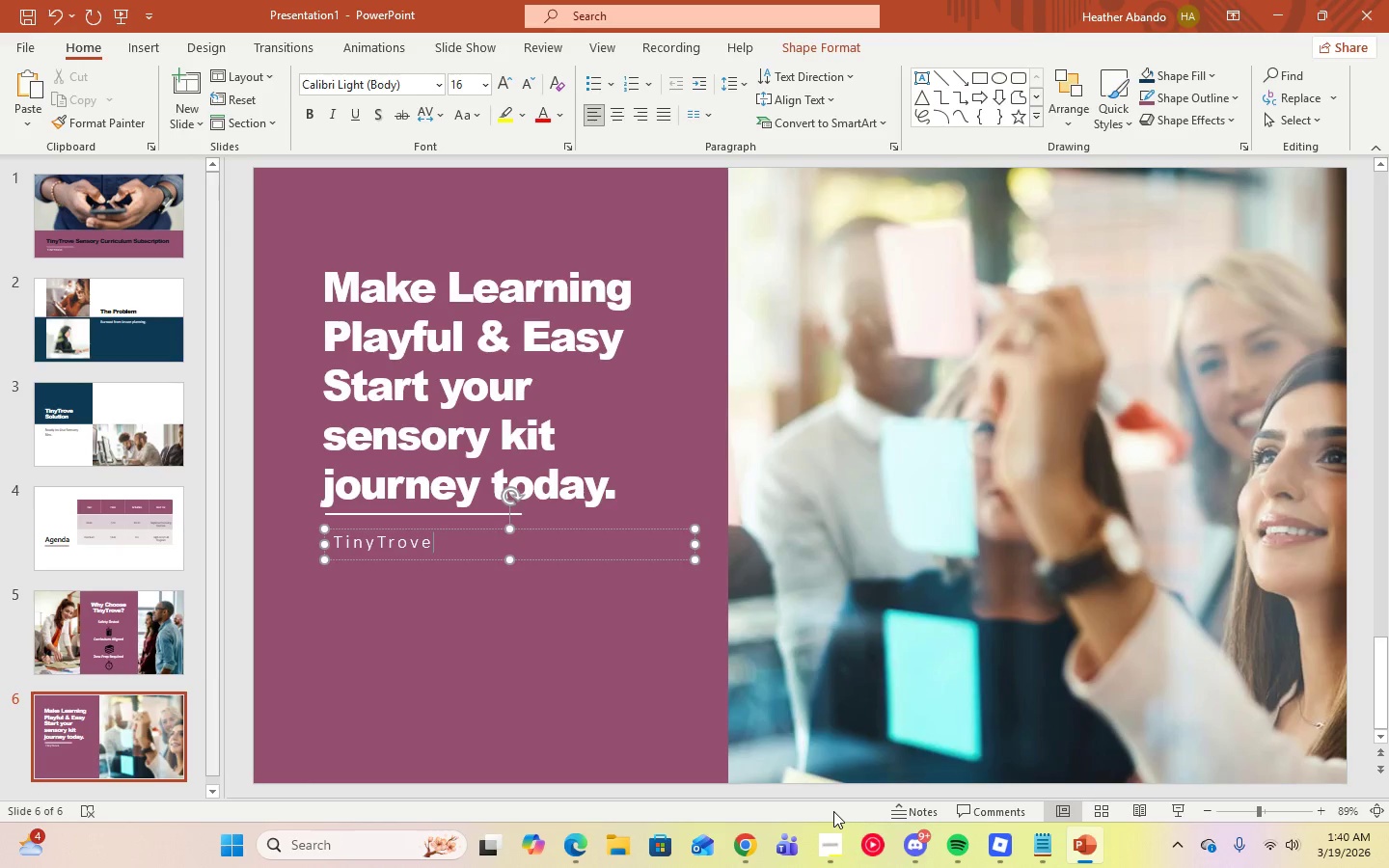 
key(Backspace)
key(Backspace)
key(Backspace)
key(Backspace)
key(Backspace)
key(Backspace)
key(Backspace)
key(Backspace)
key(Backspace)
type(www,)
key(Backspace)
type(.tinytrove.com)
 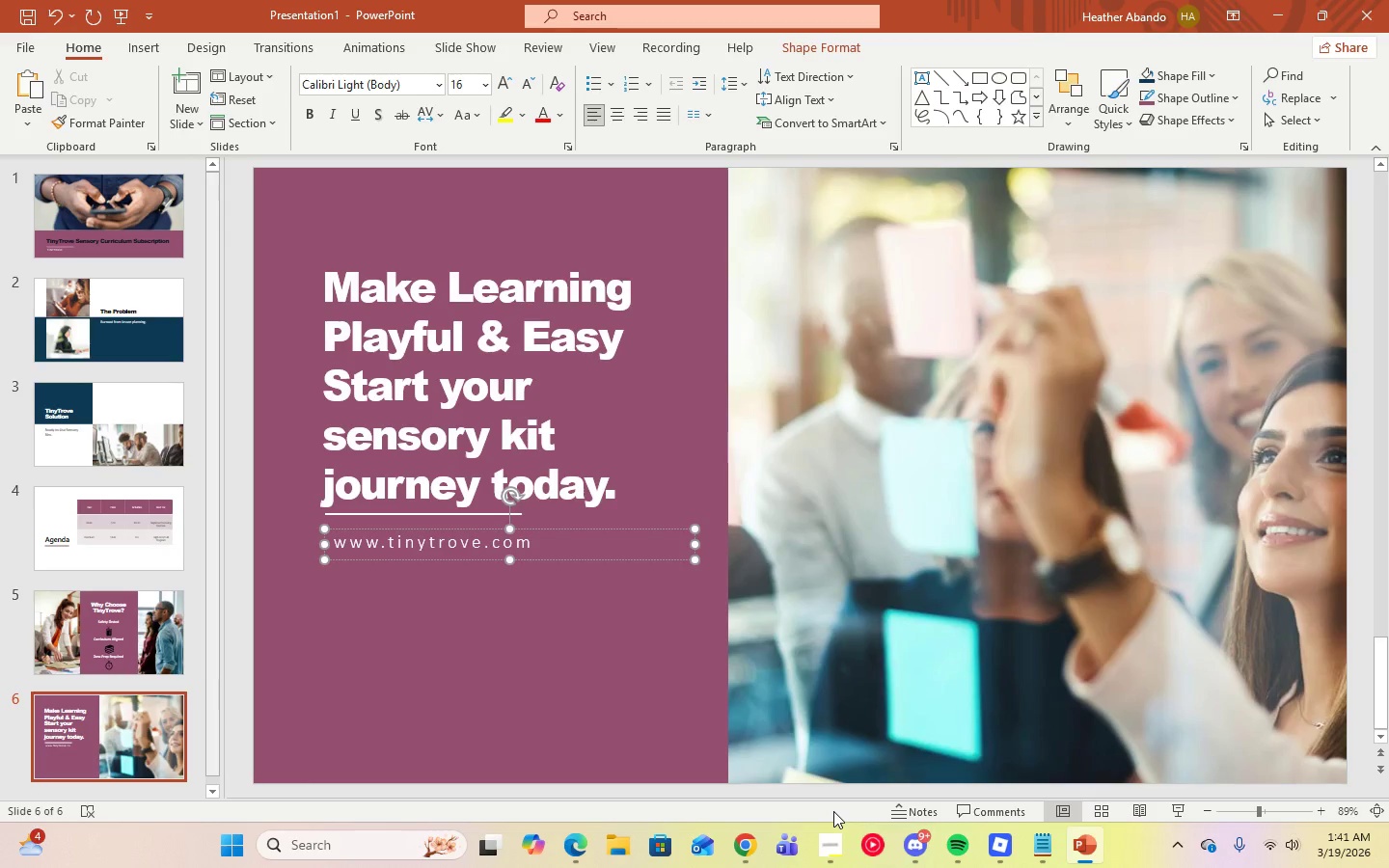 
key(Enter)
 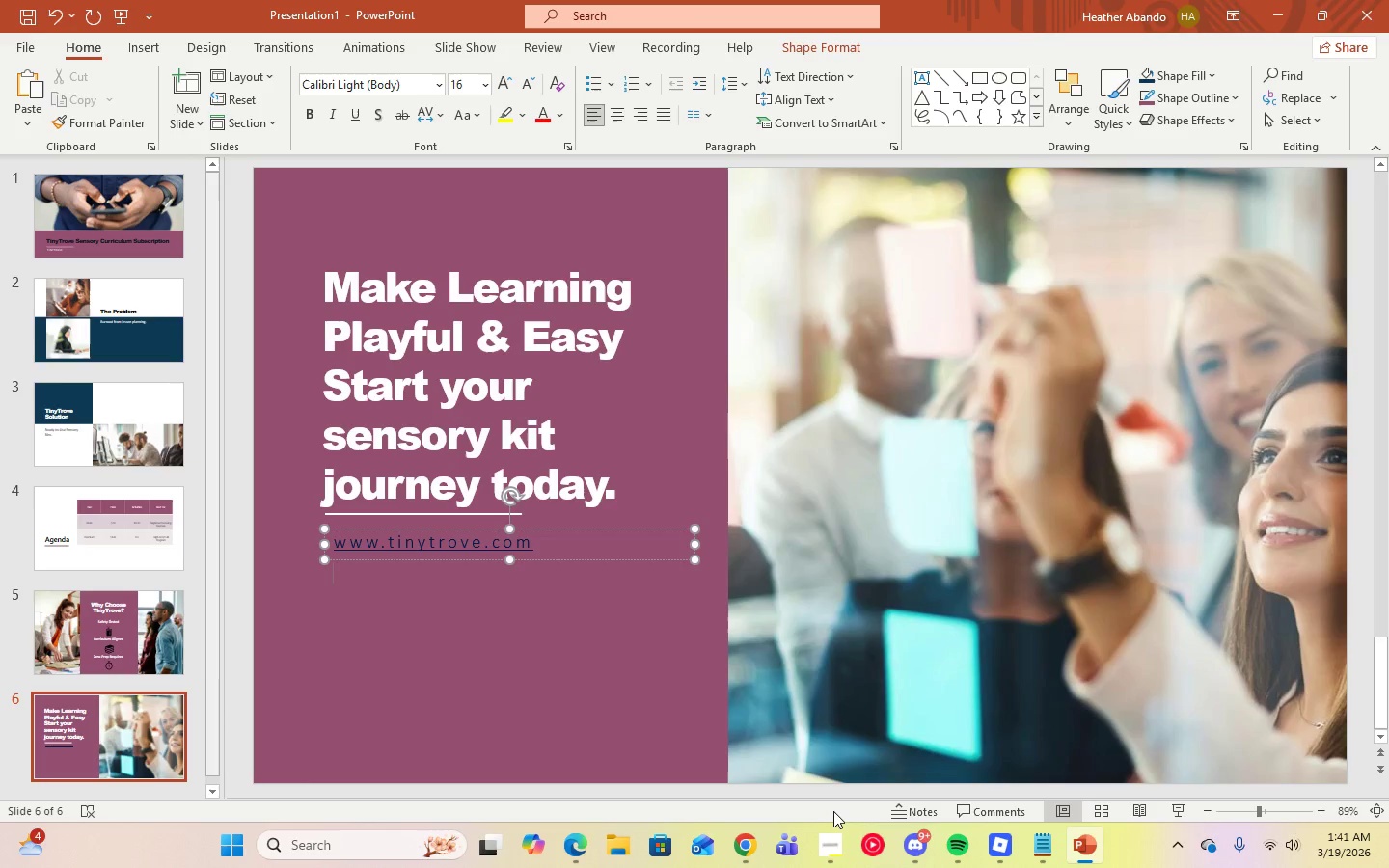 
key(CapsLock)
 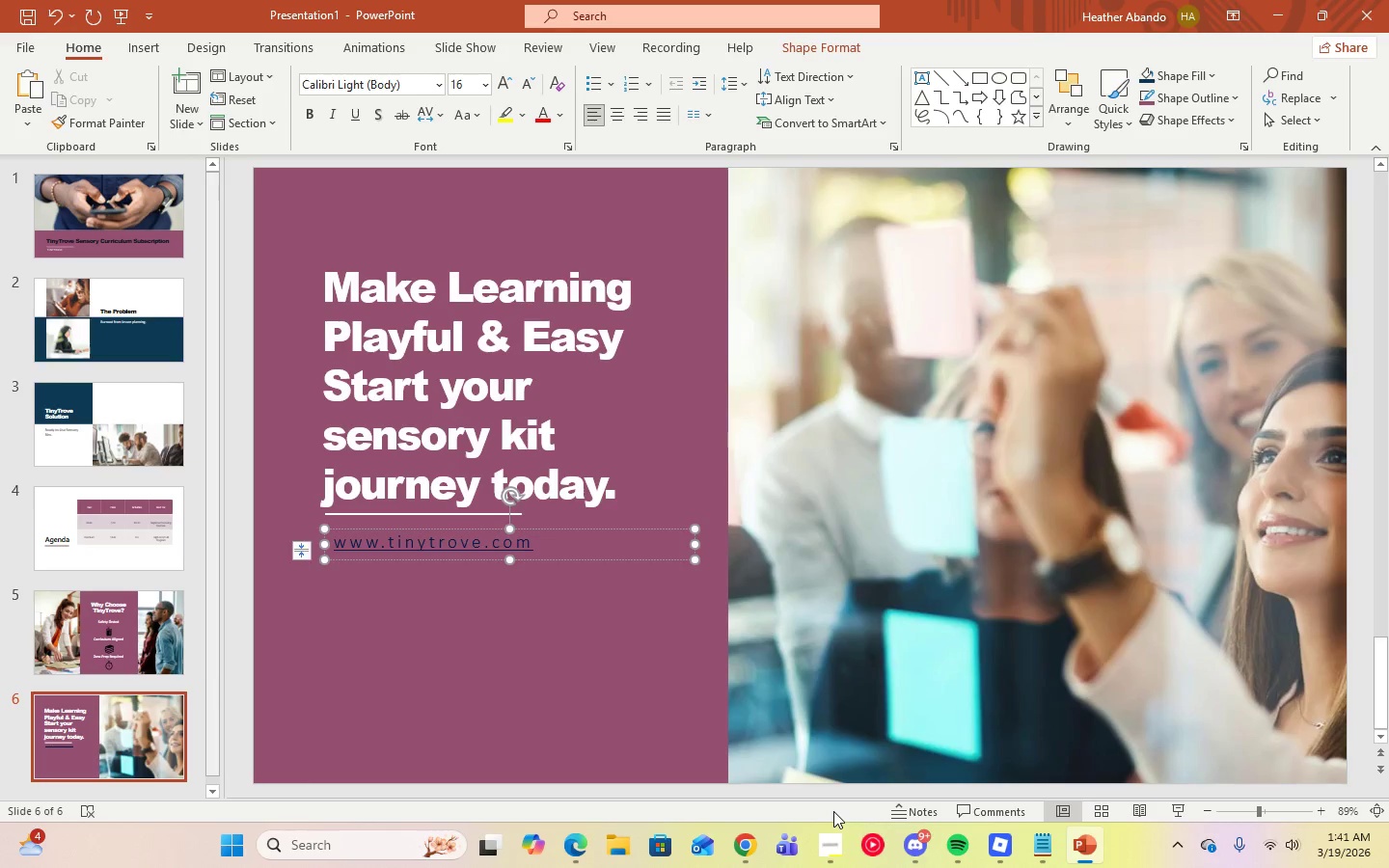 
key(T)
 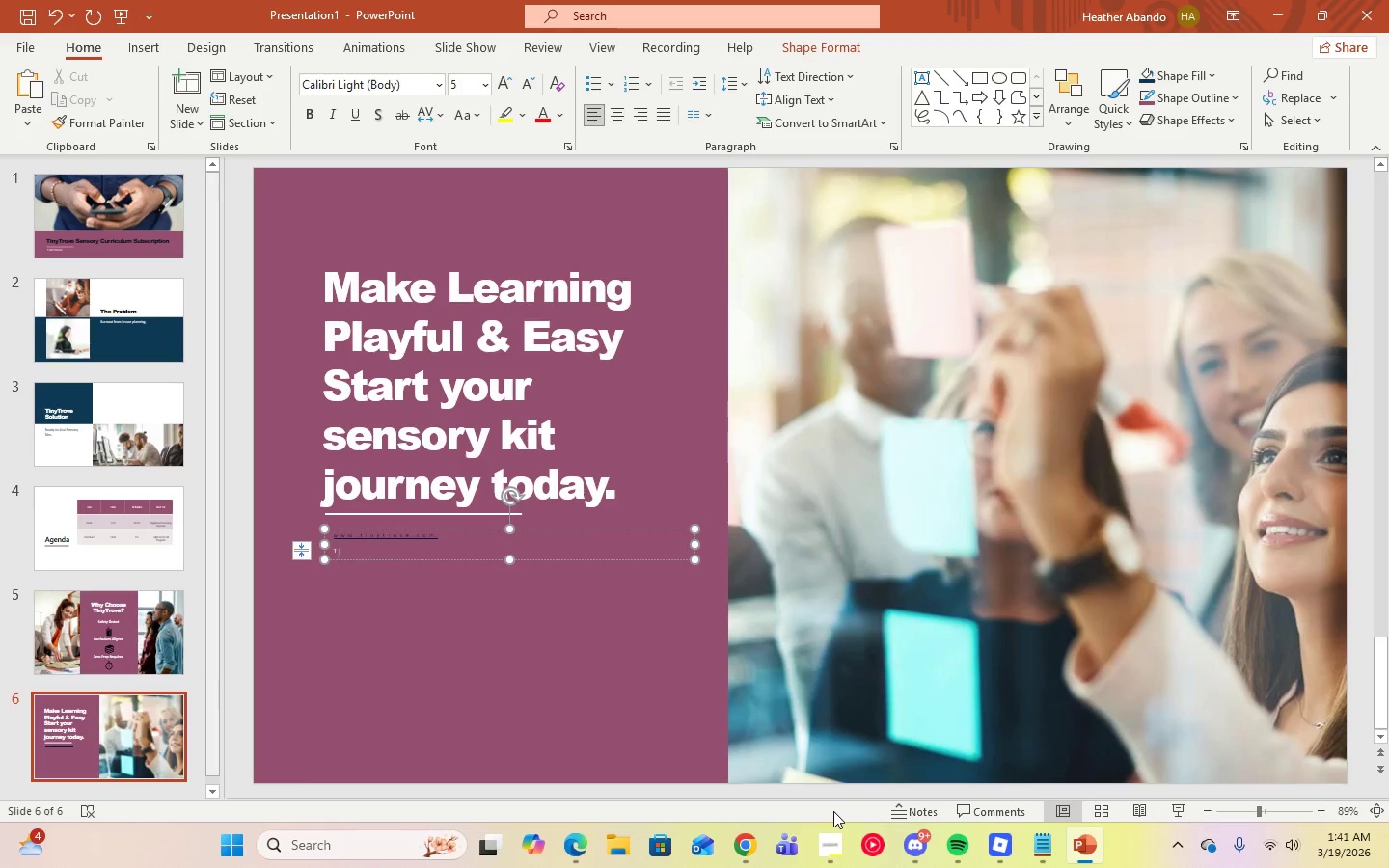 
key(CapsLock)
 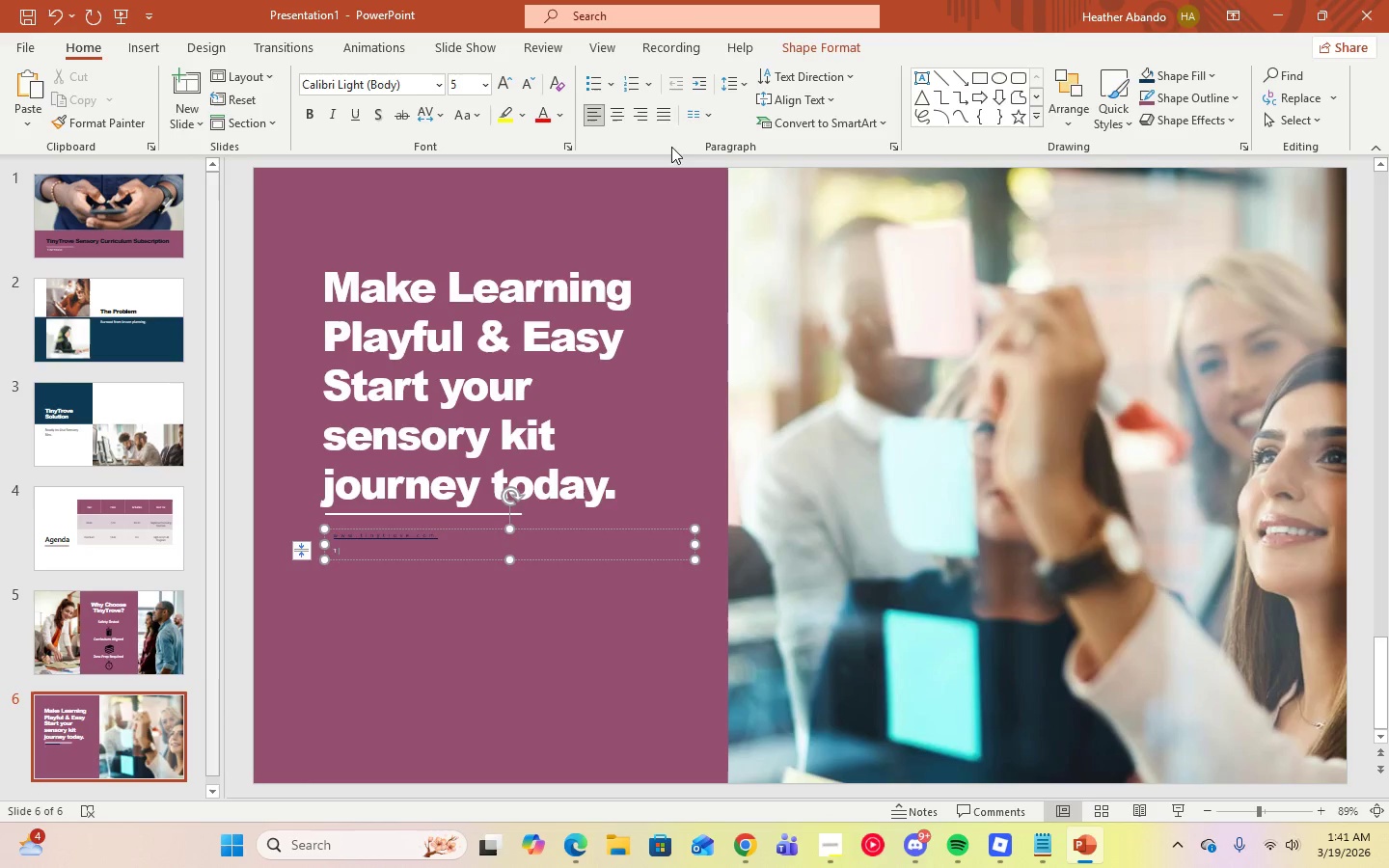 
left_click([524, 647])
 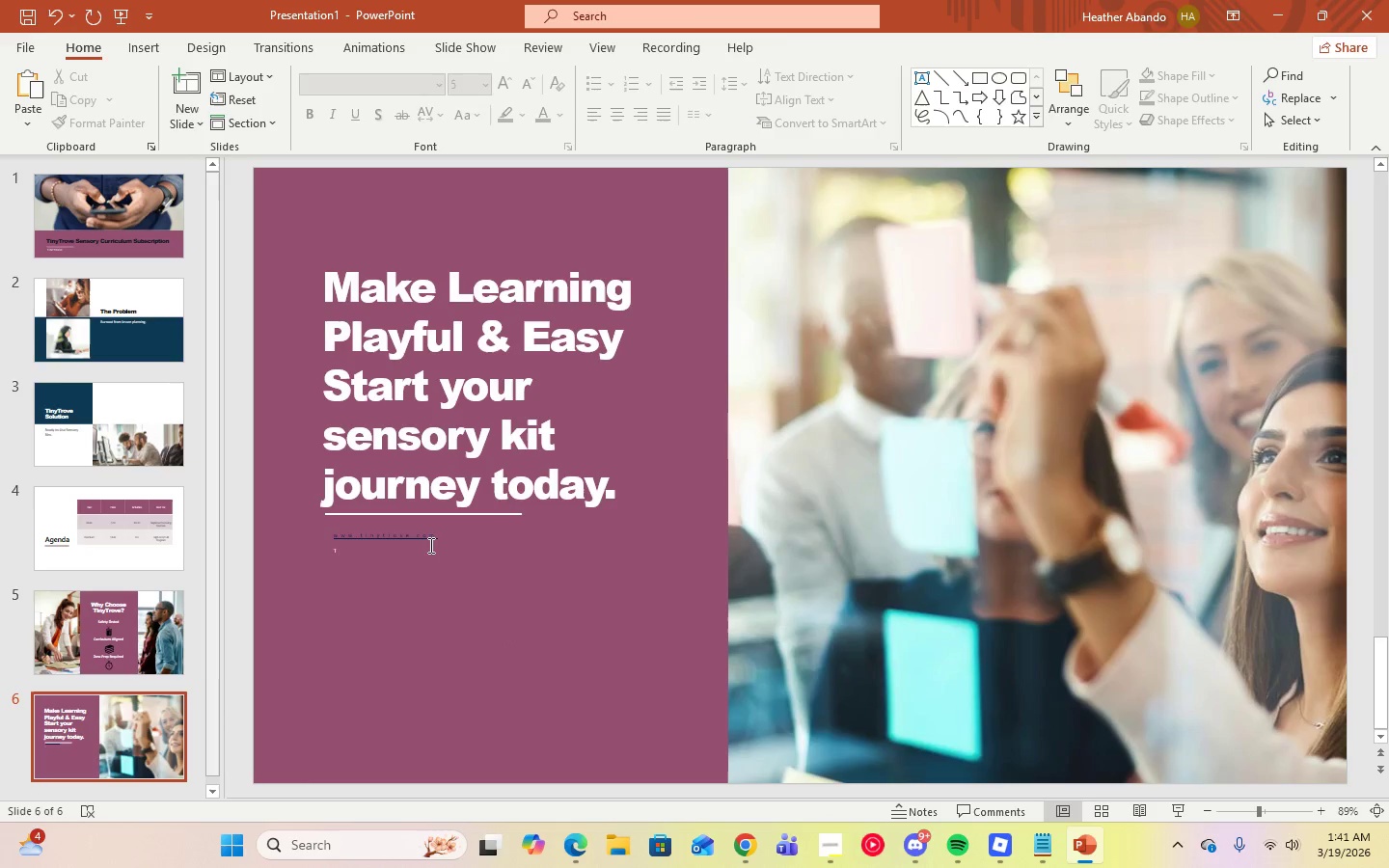 
left_click([429, 545])
 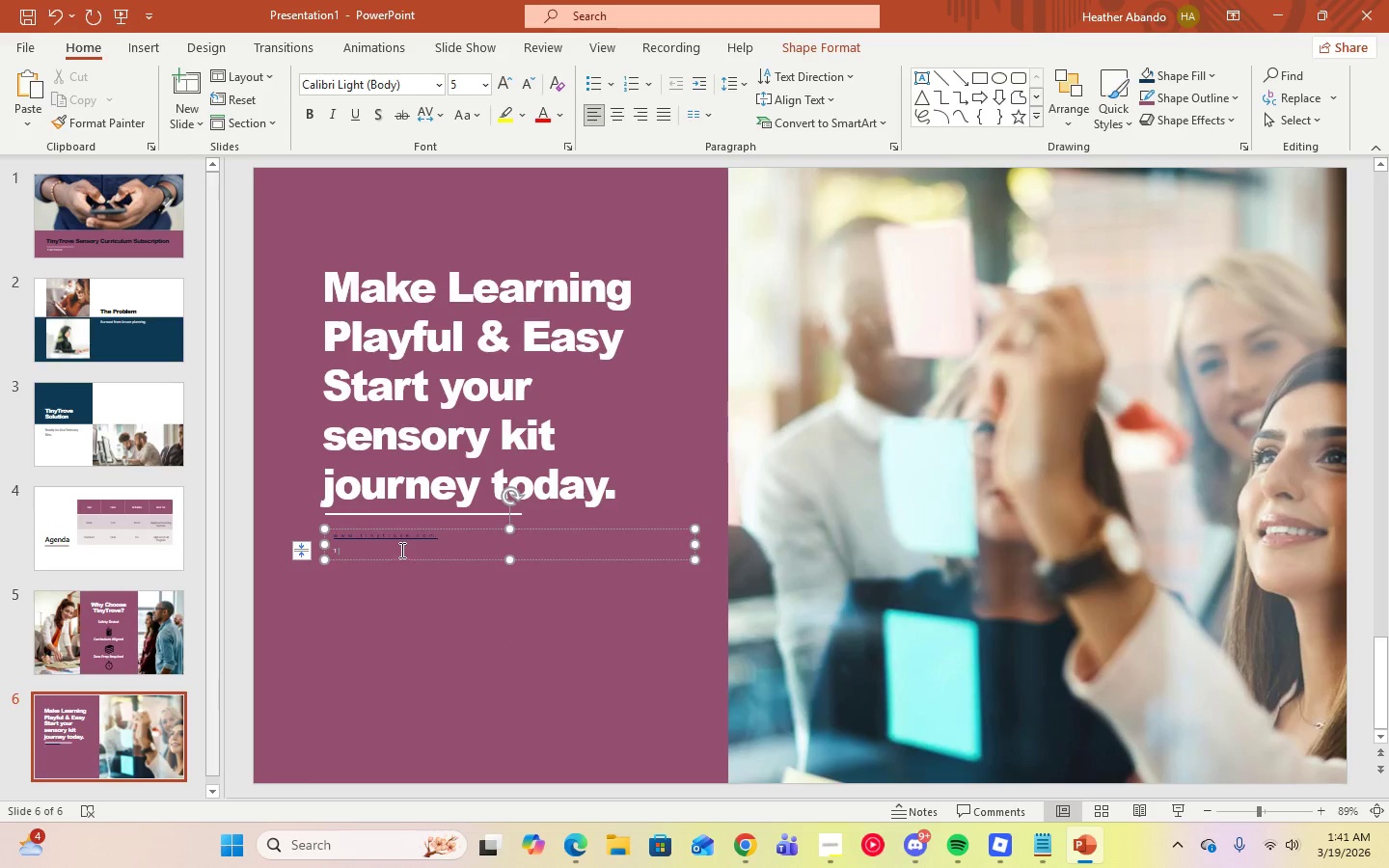 
left_click_drag(start_coordinate=[400, 550], to_coordinate=[328, 533])
 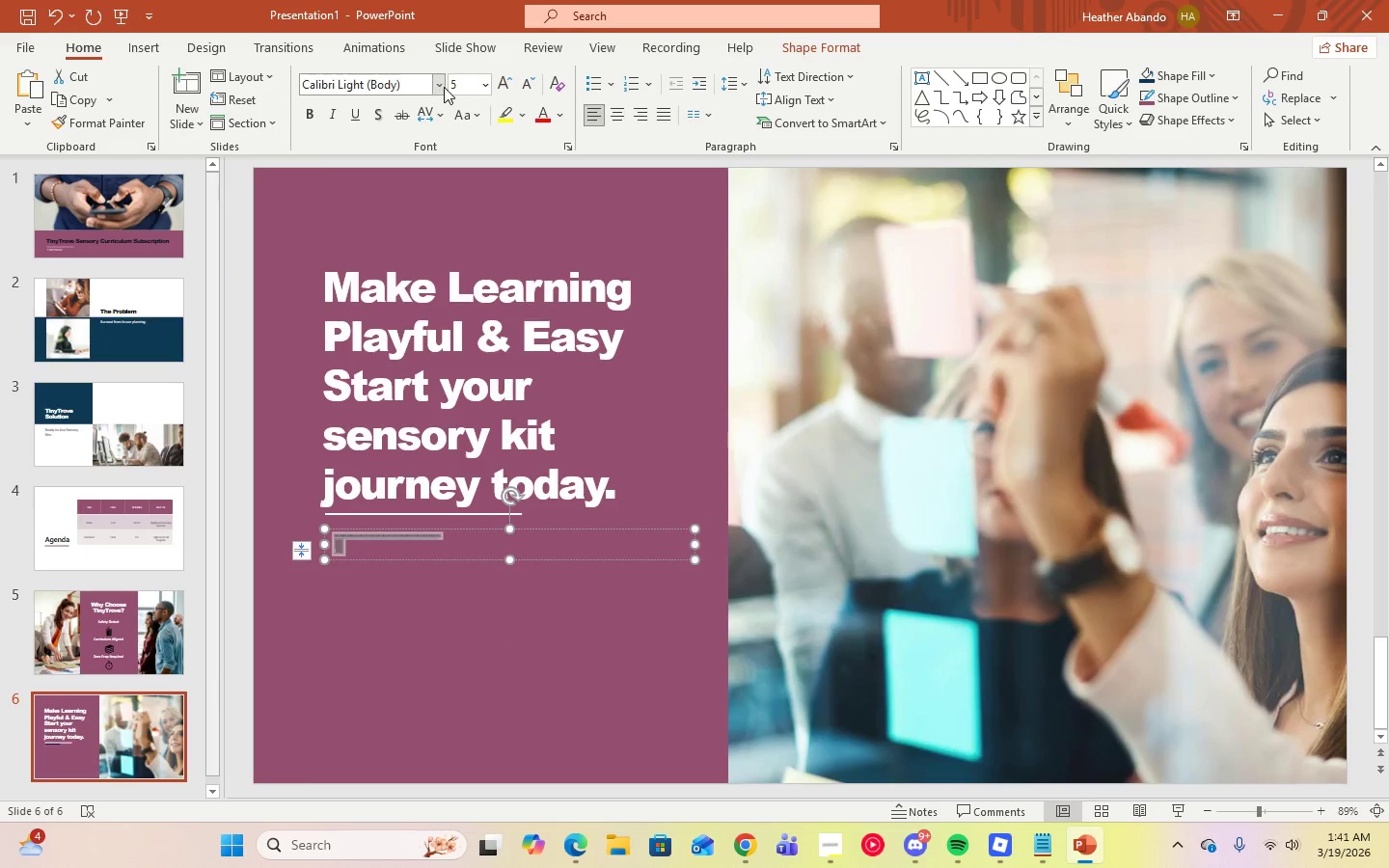 
left_click([439, 88])
 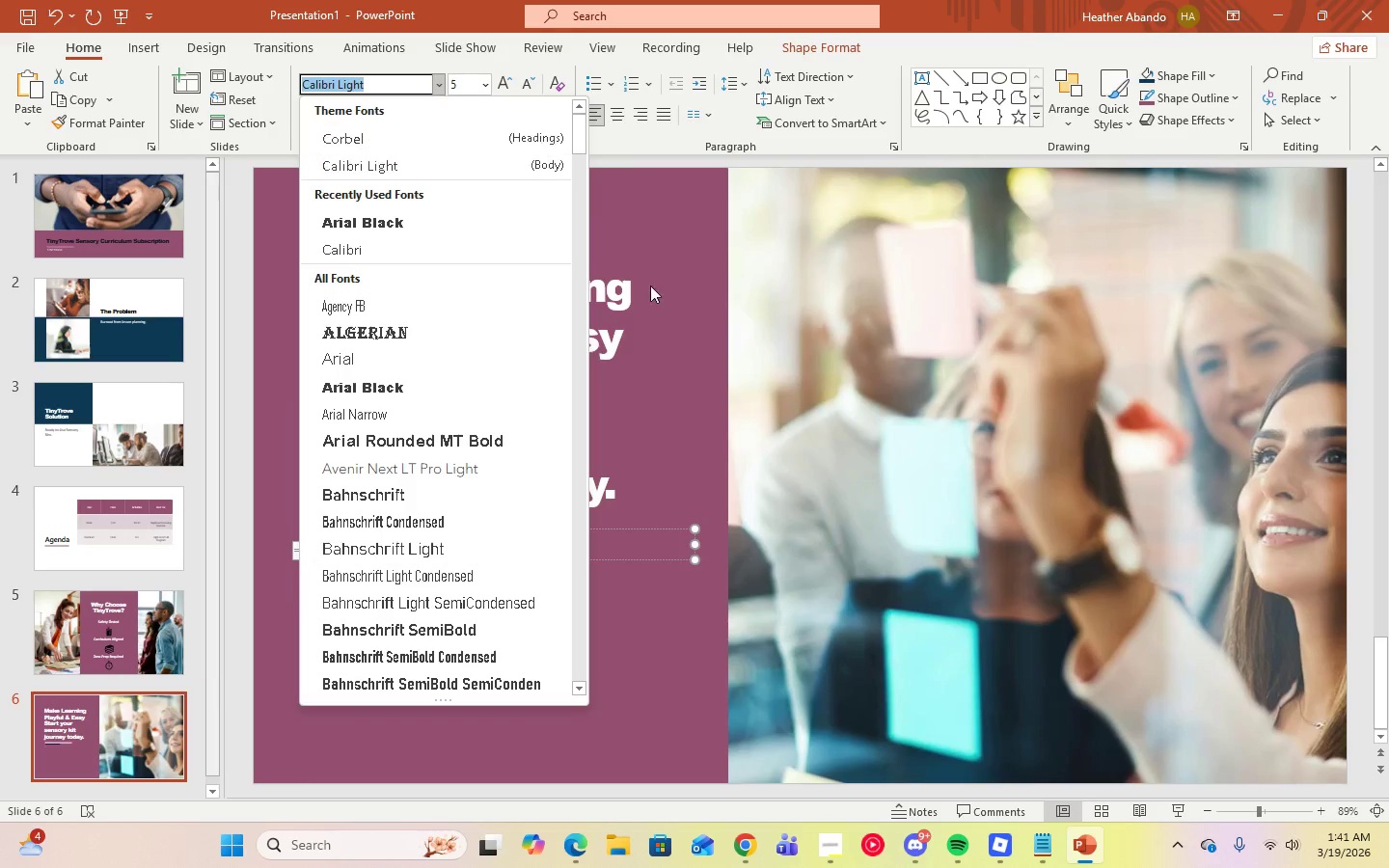 
left_click([654, 302])
 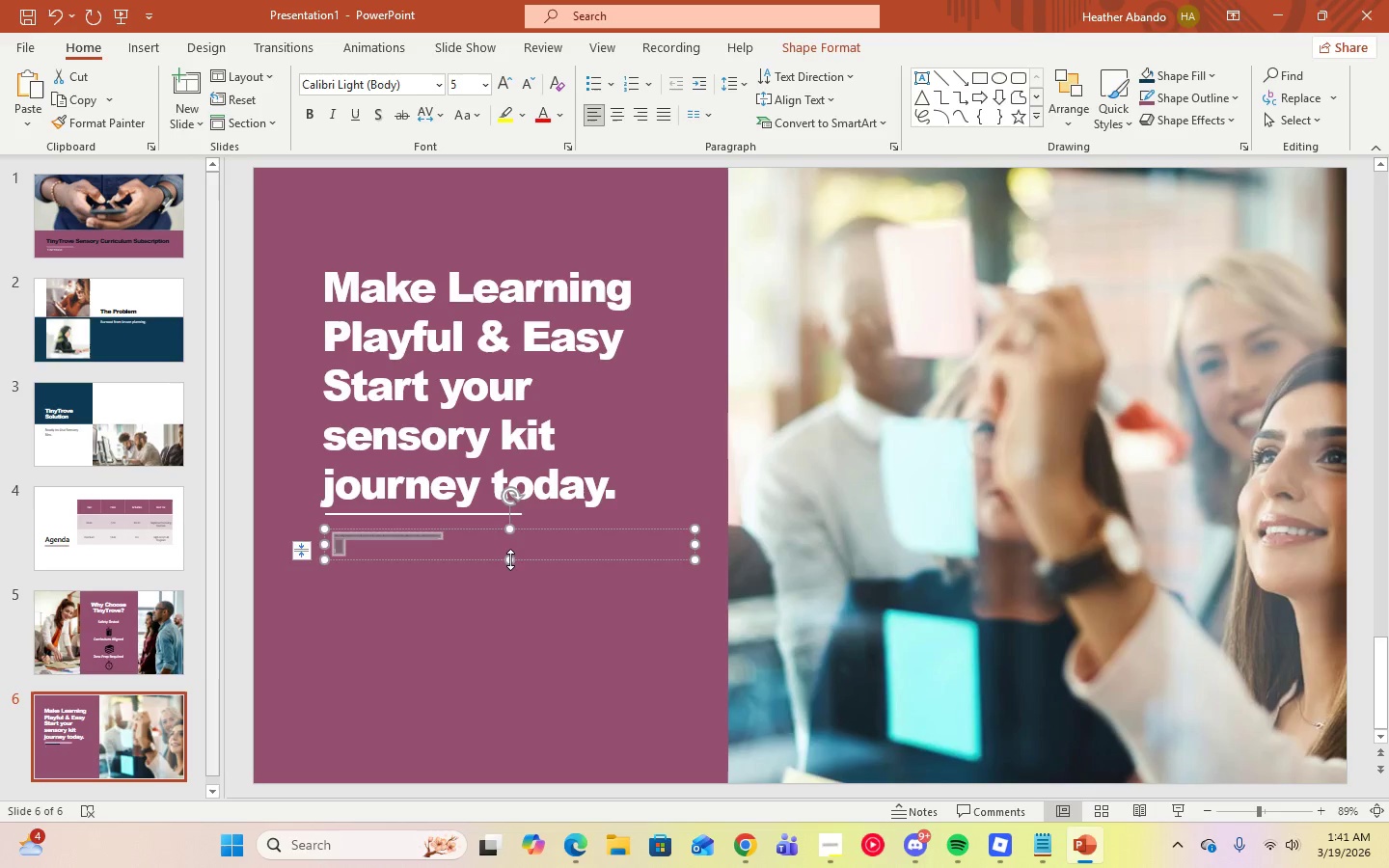 
left_click_drag(start_coordinate=[510, 559], to_coordinate=[512, 736])
 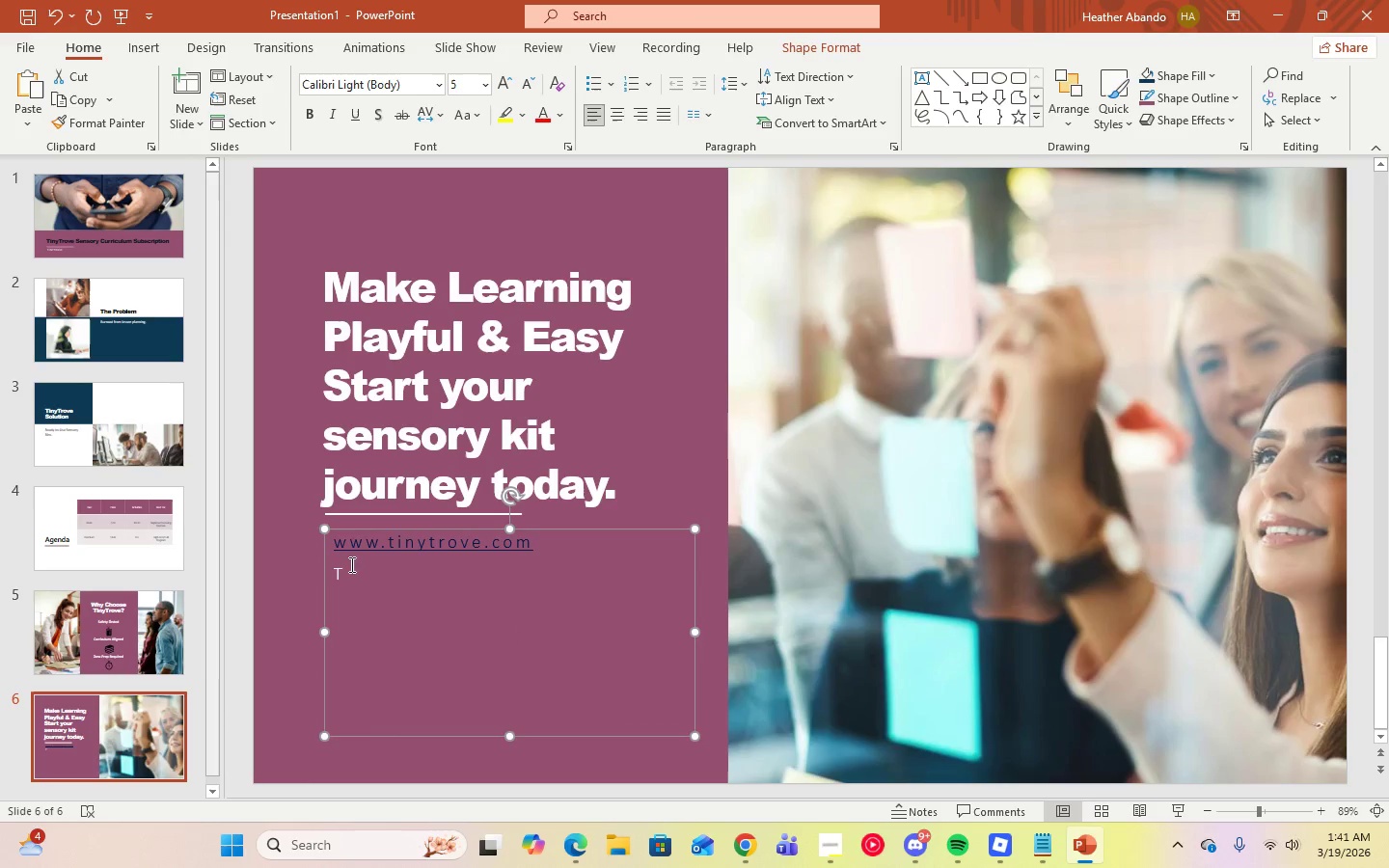 
left_click_drag(start_coordinate=[348, 580], to_coordinate=[334, 542])
 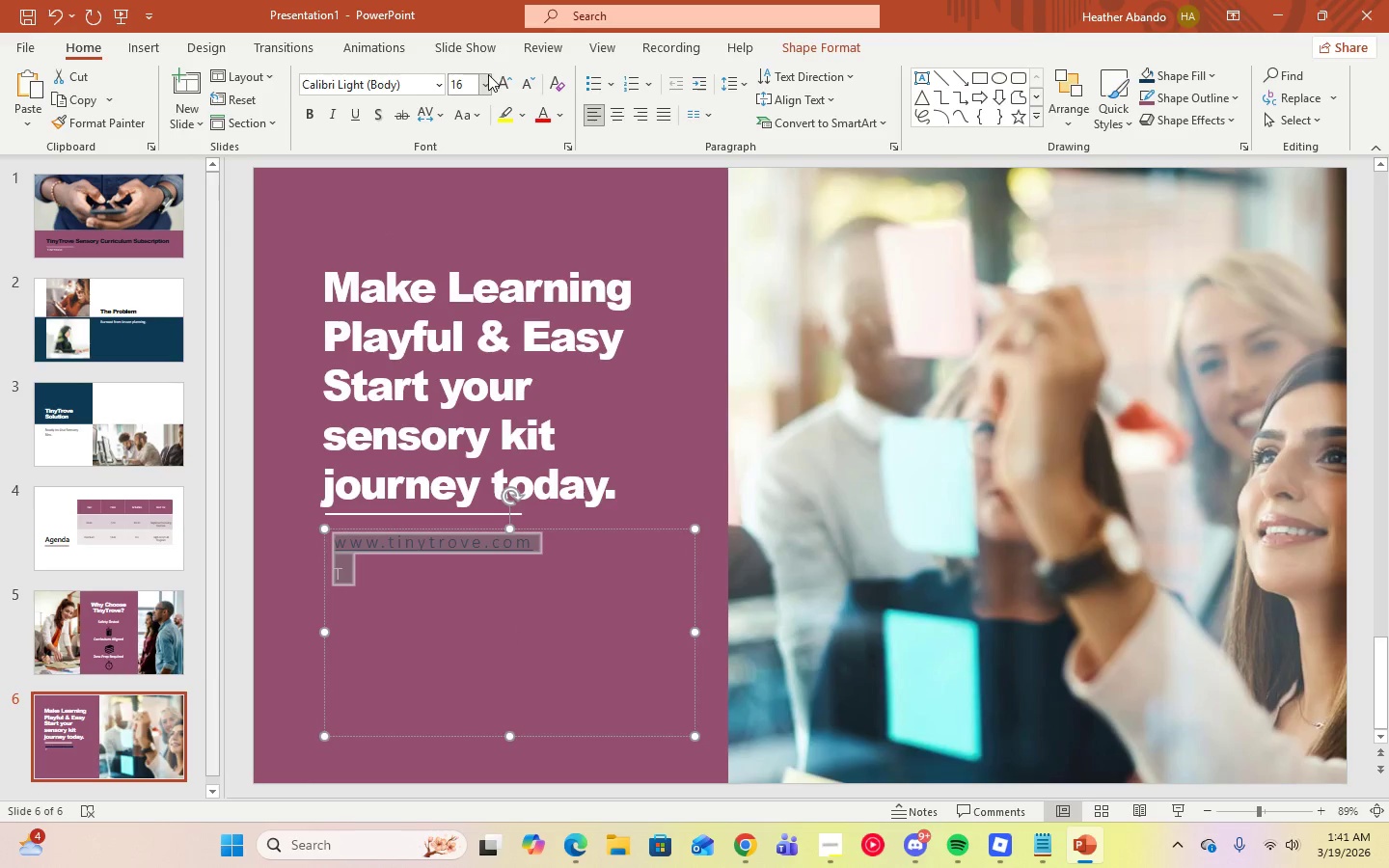 
left_click([488, 76])
 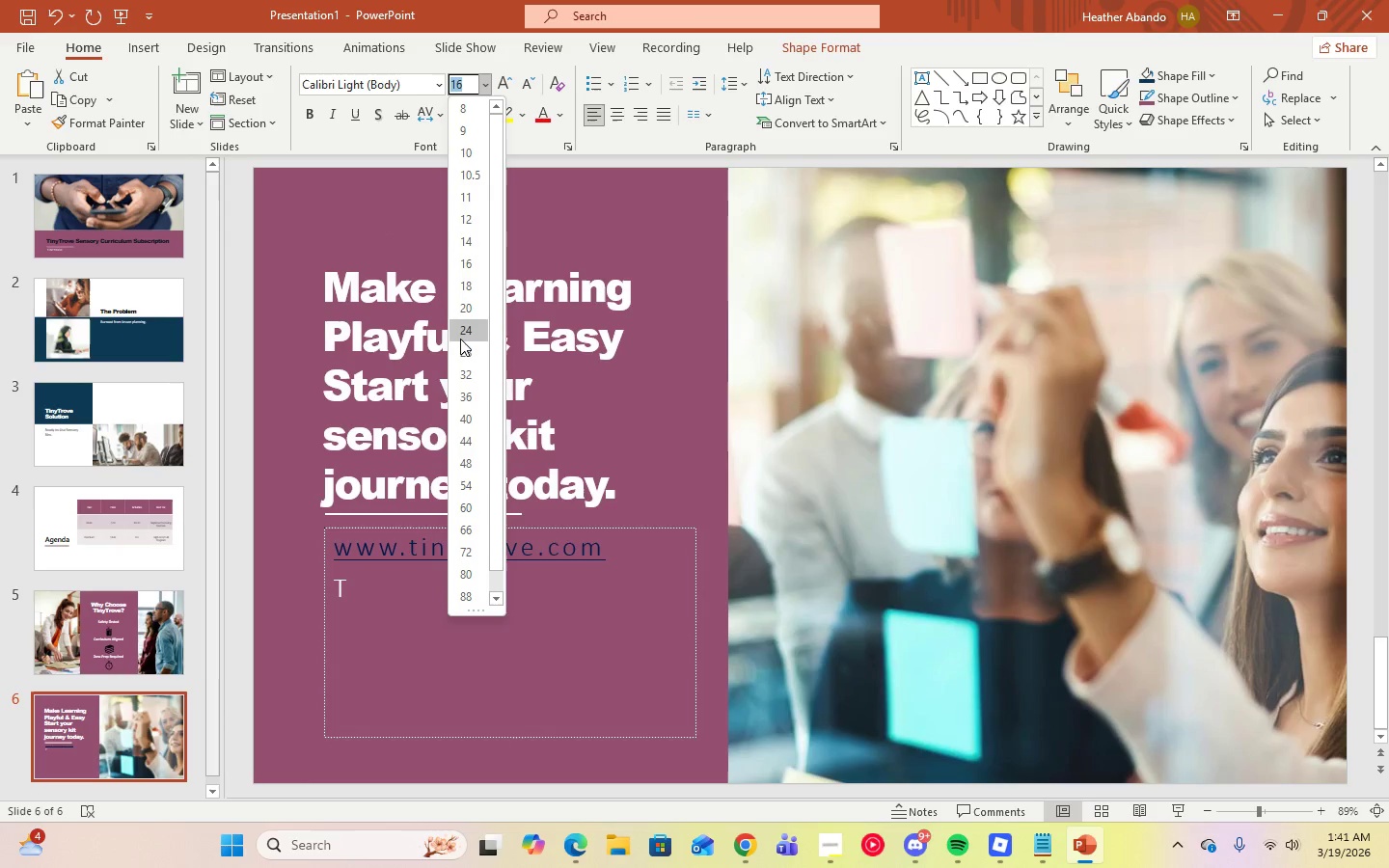 
left_click([460, 339])
 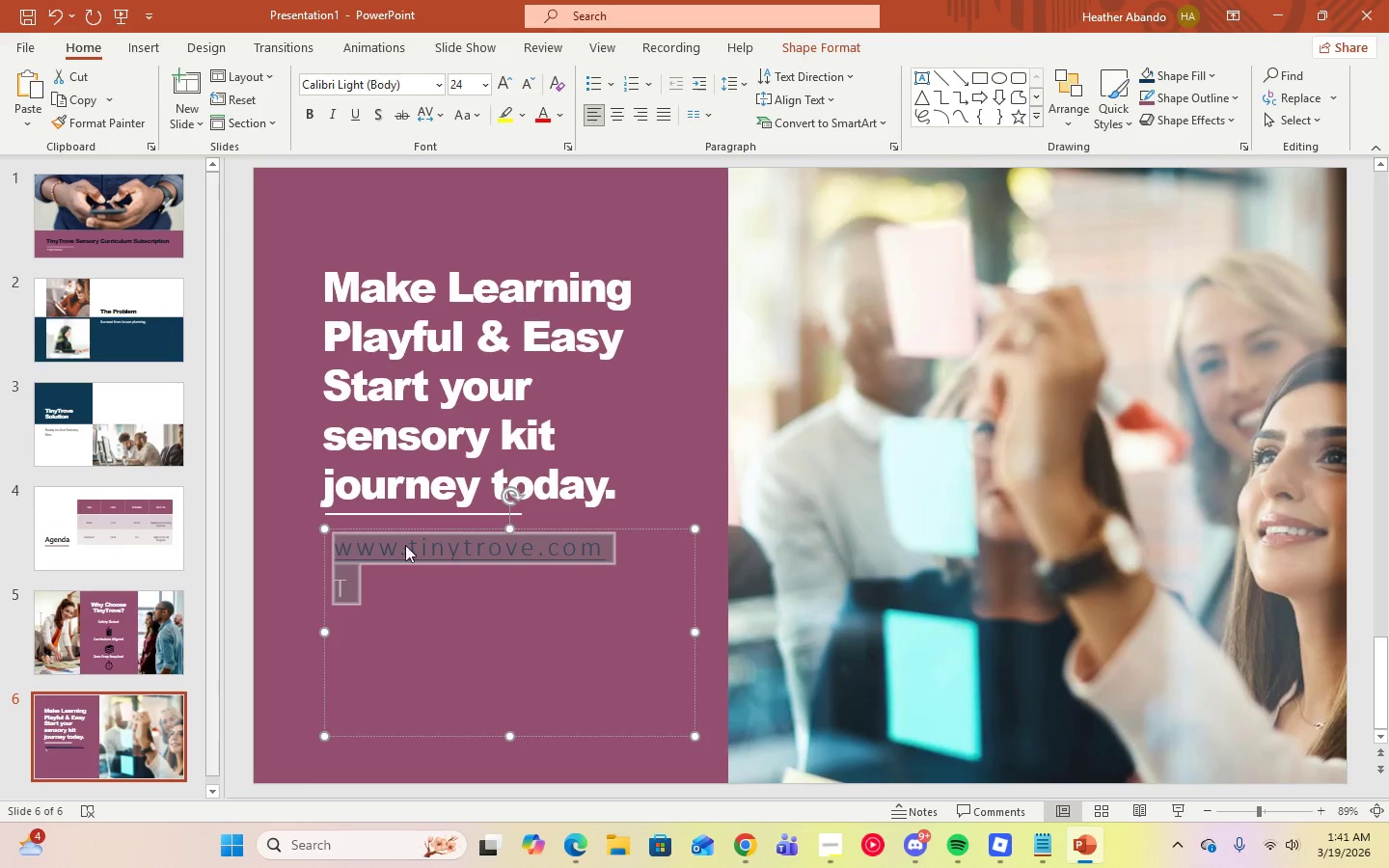 
left_click([413, 599])
 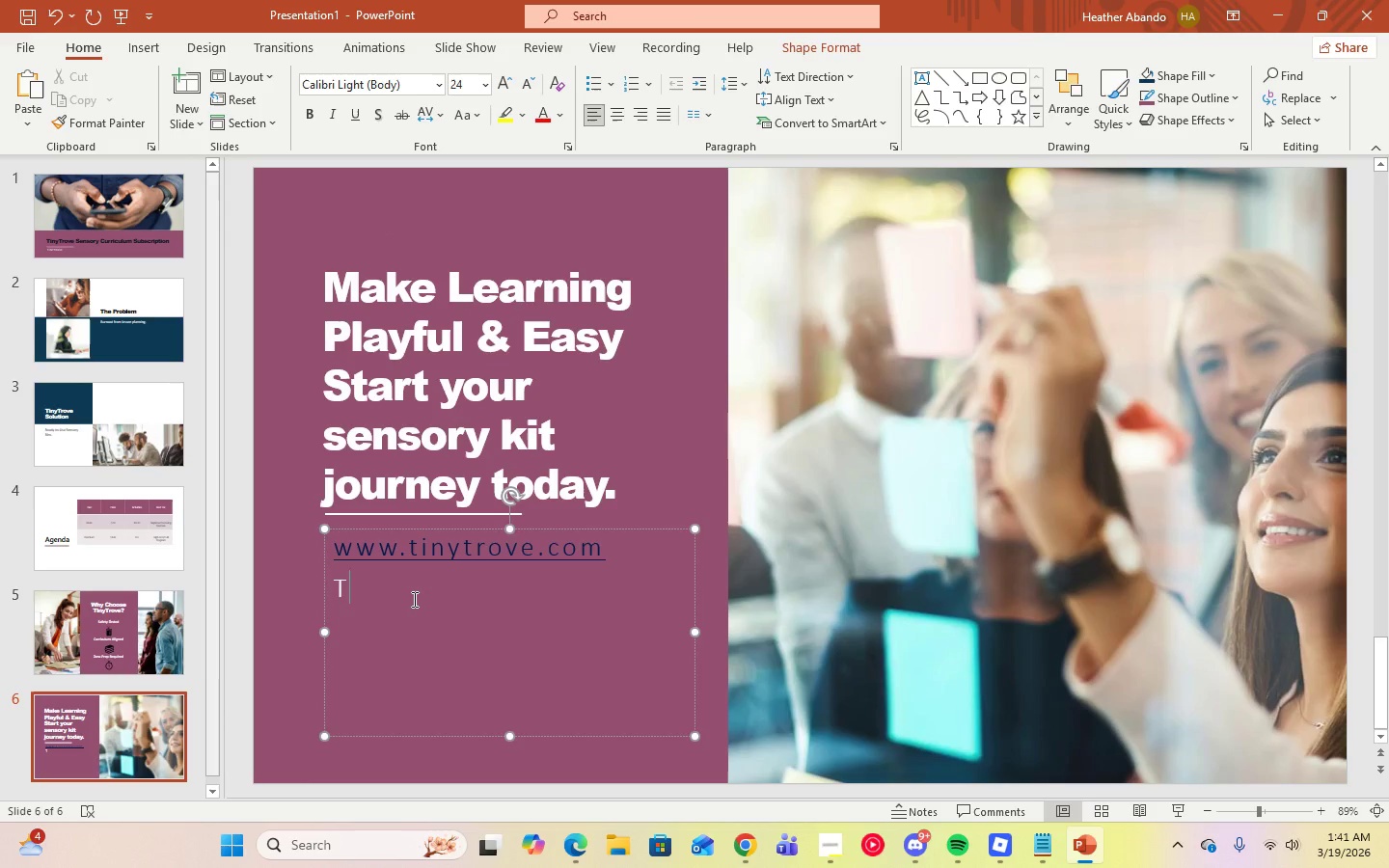 
type(inyT)
key(Backspace)
key(Backspace)
key(Backspace)
key(Backspace)
key(Backspace)
type(TIN)
key(Backspace)
key(Backspace)
key(Backspace)
type(tinytrove@gmail.com)
 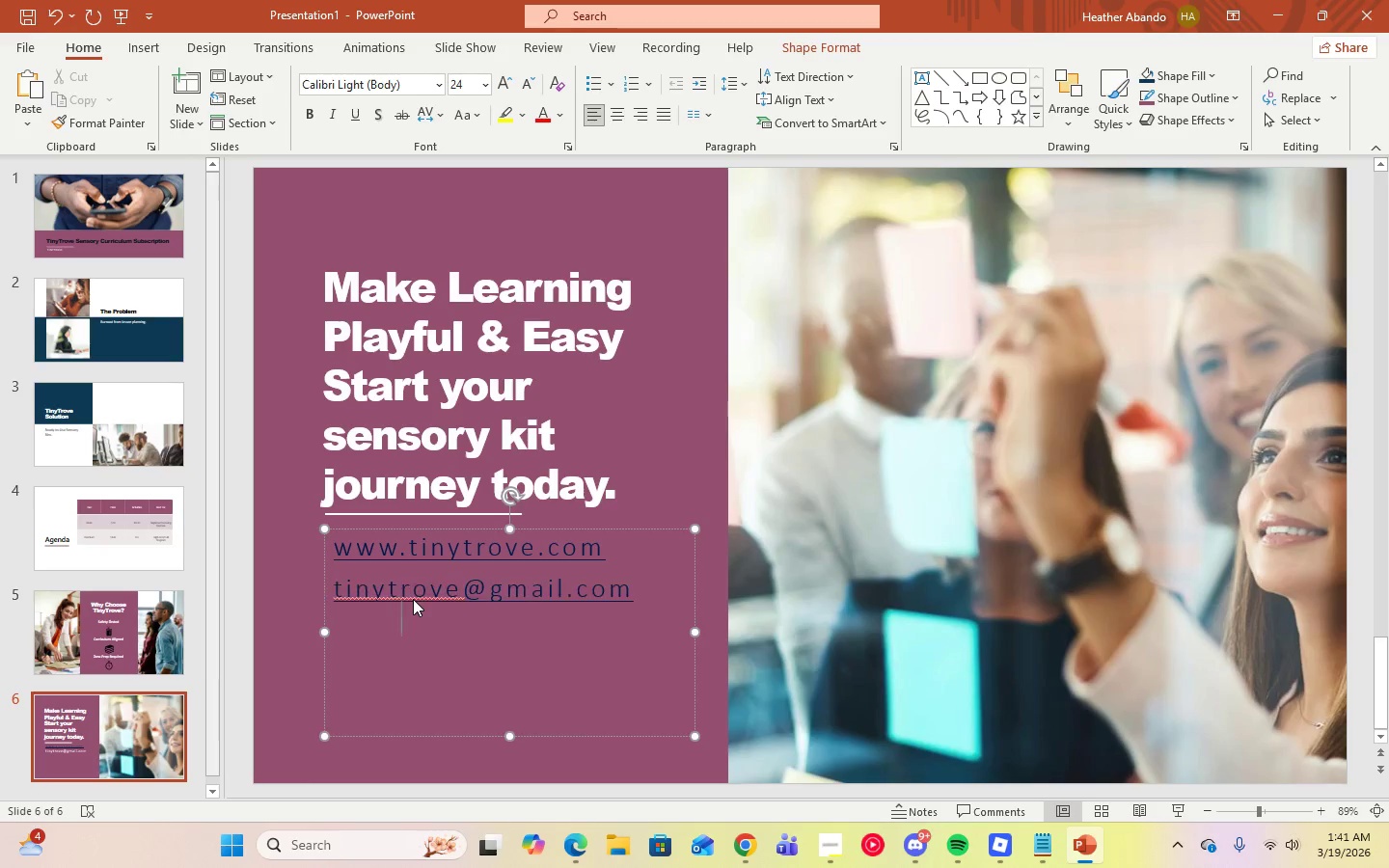 
 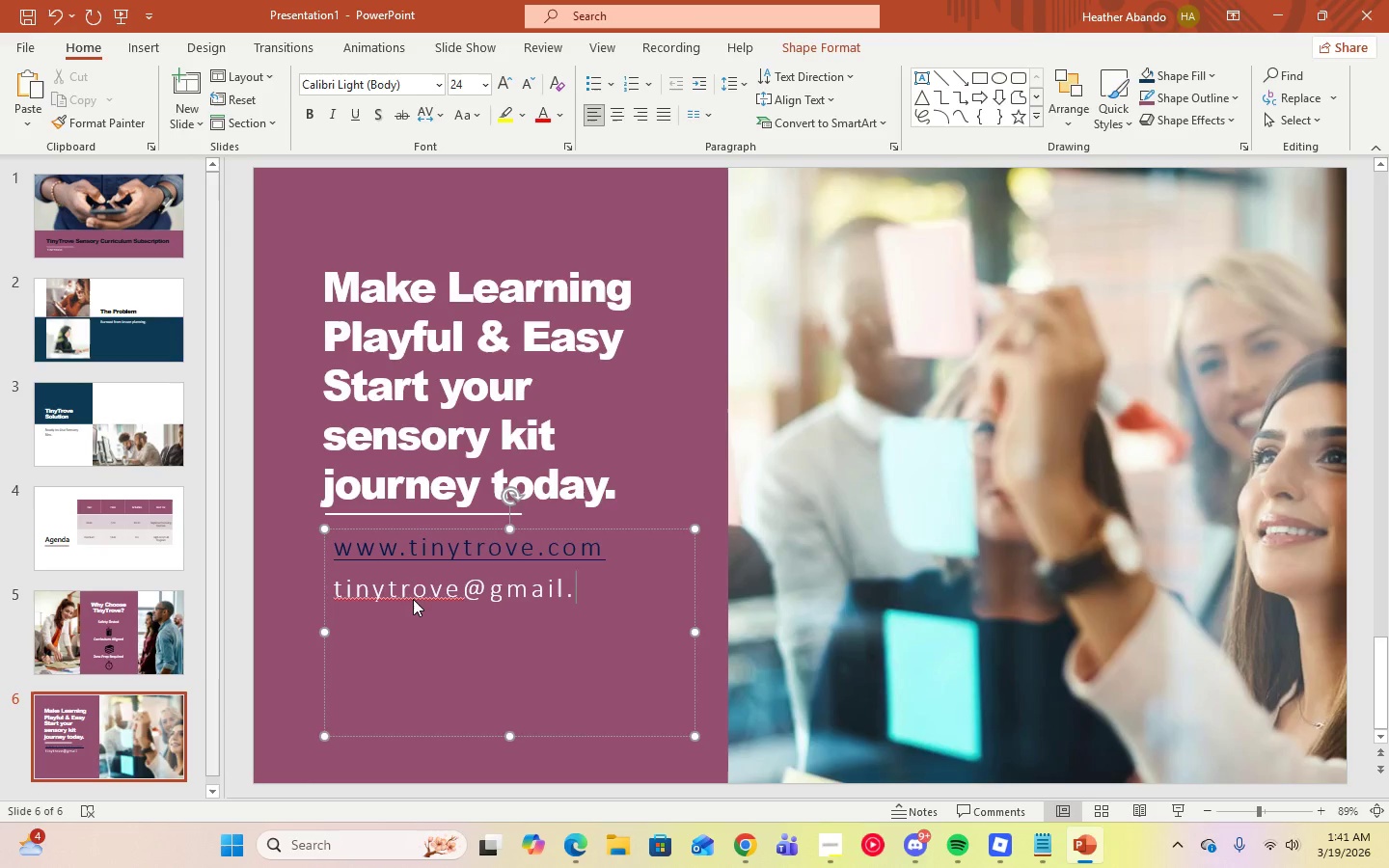 
key(Enter)
 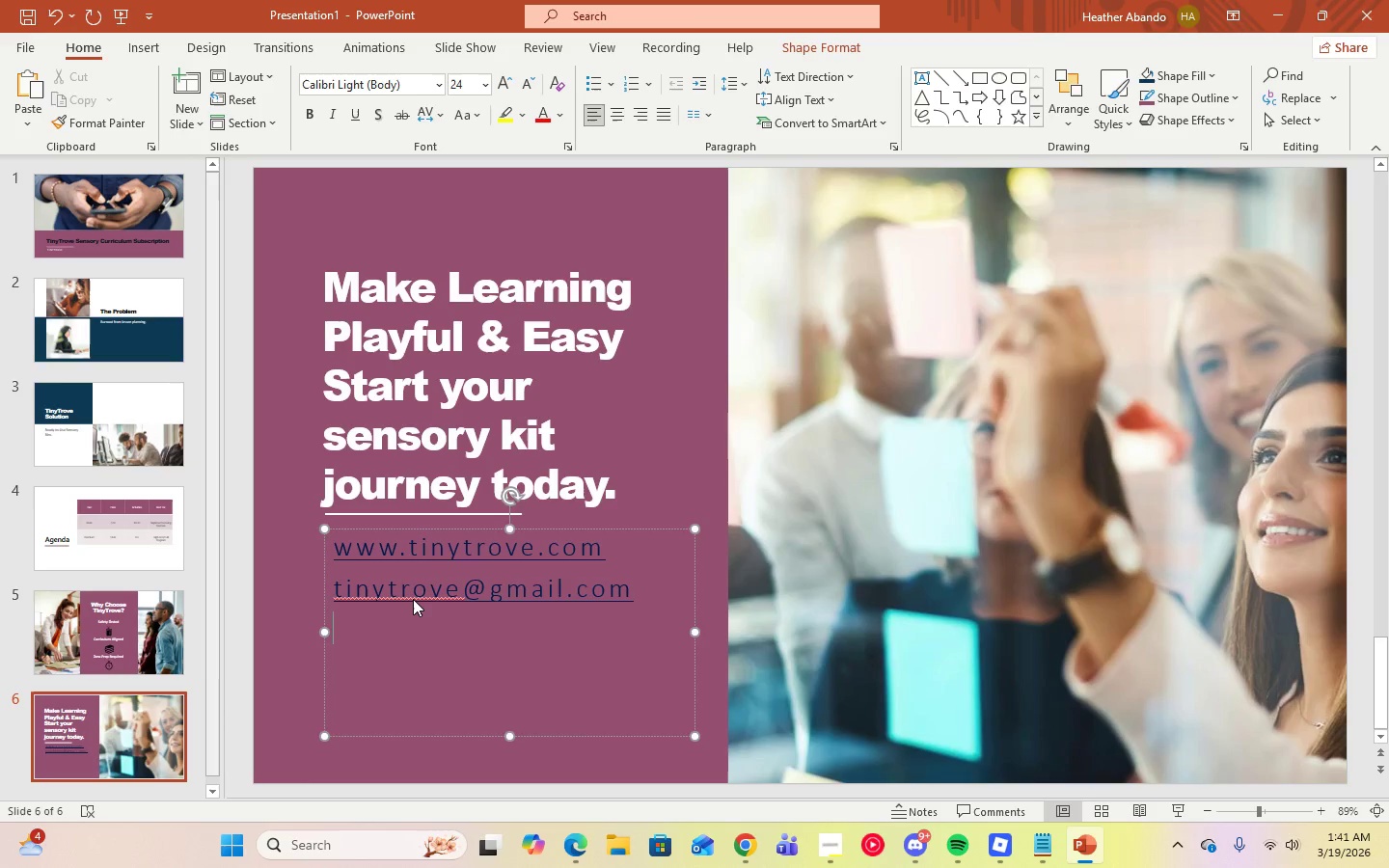 
key(Numpad1)
 